 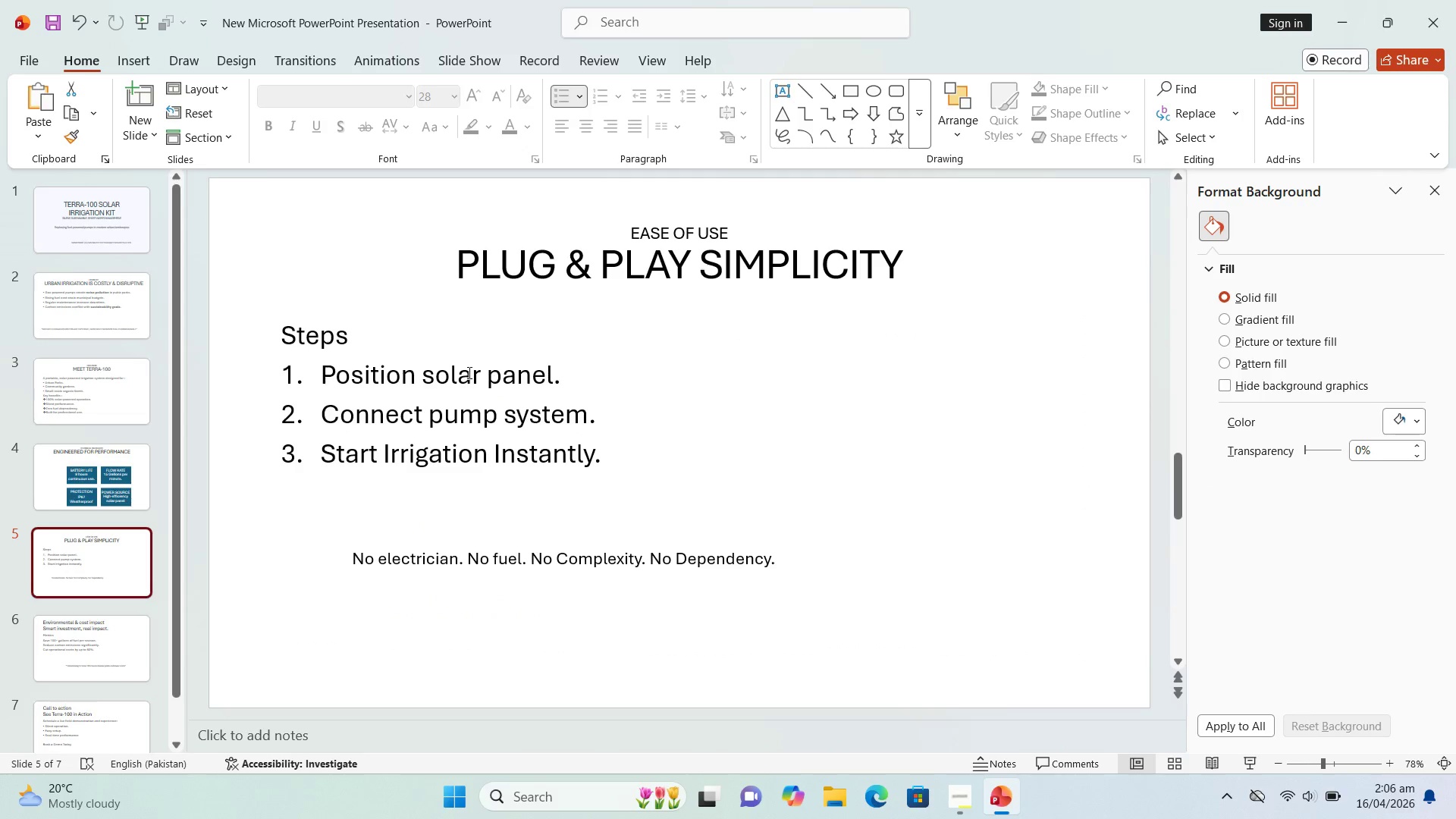 
left_click([147, 58])
 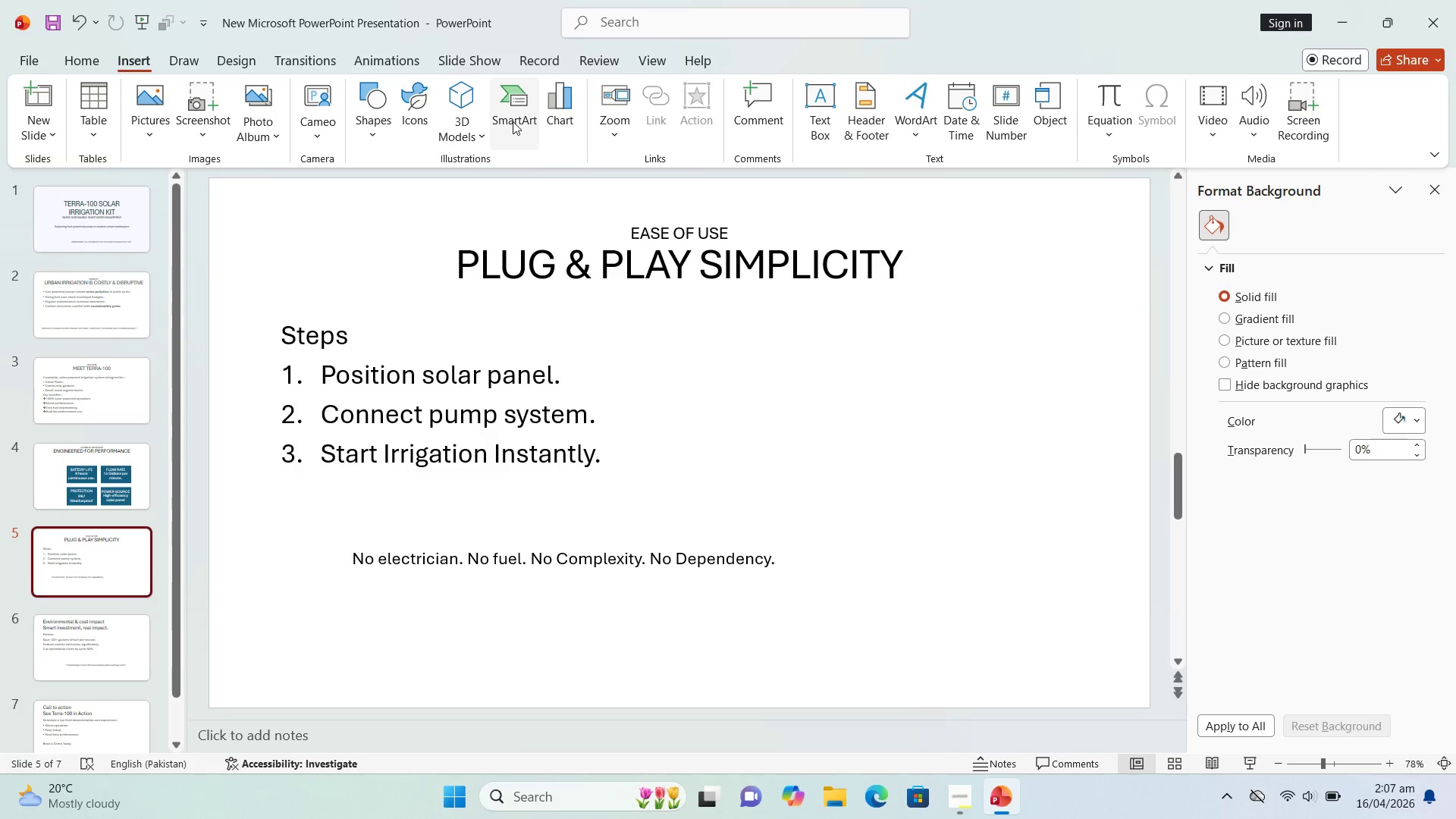 
left_click([513, 121])
 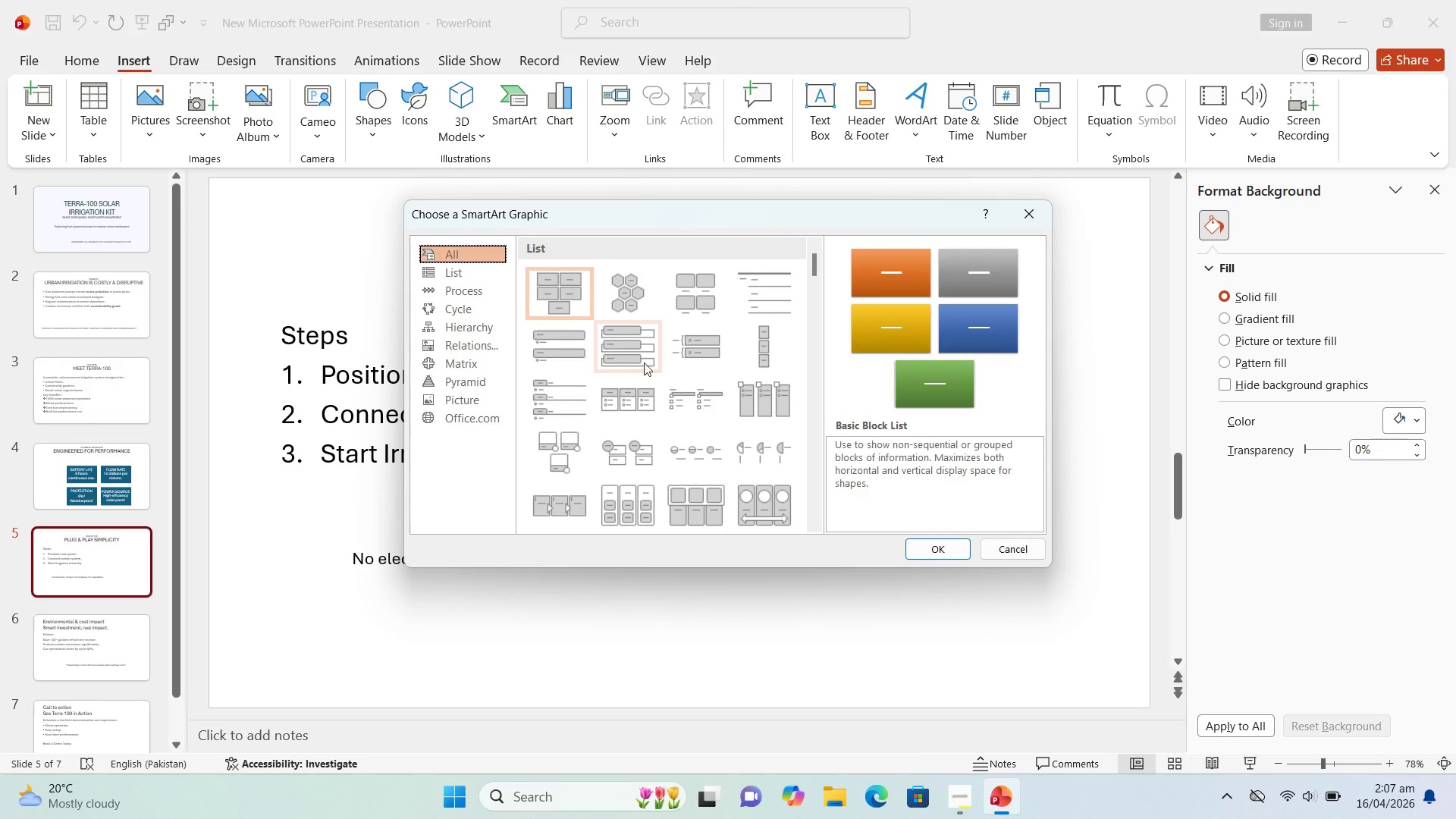 
wait(6.56)
 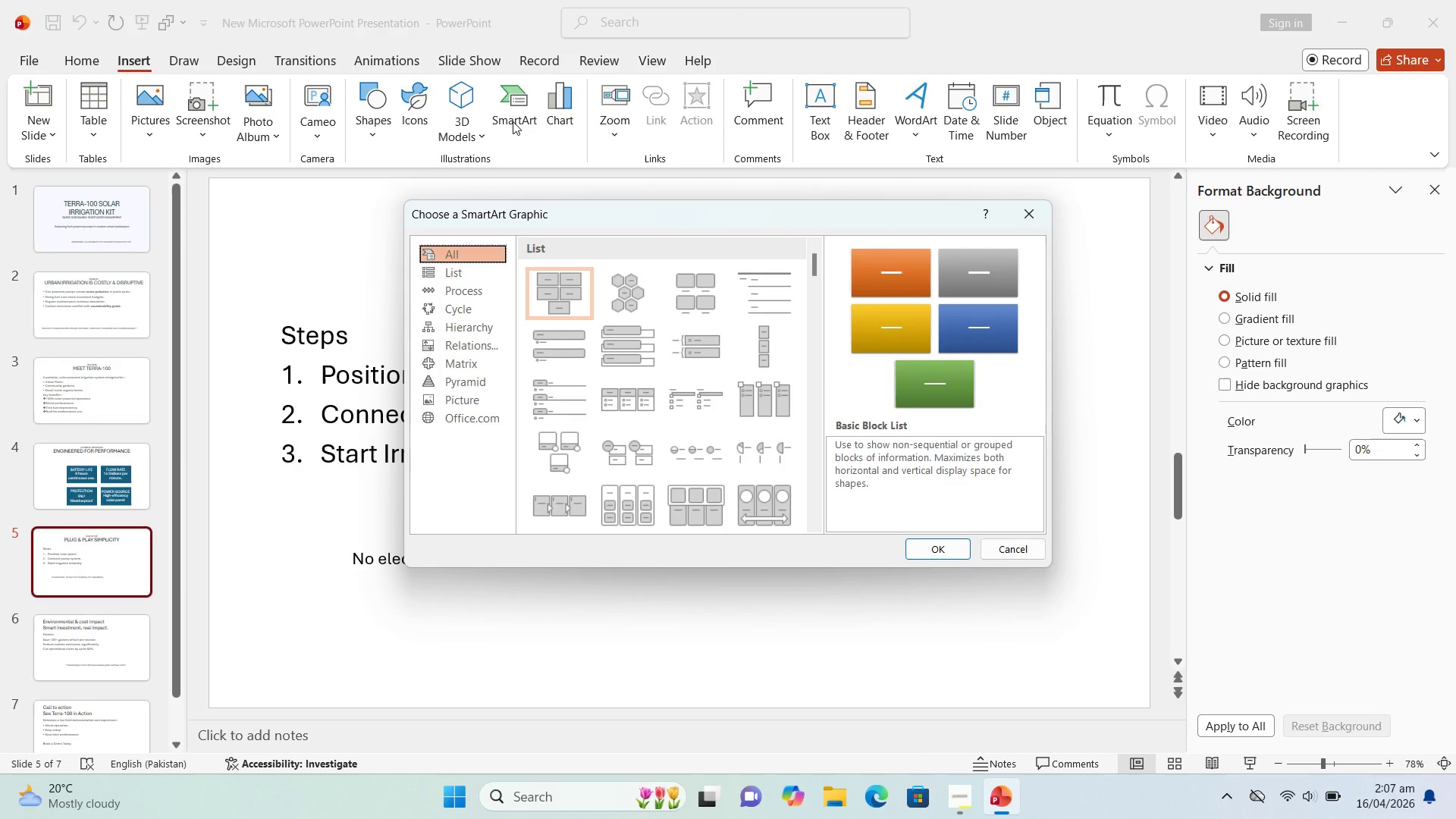 
mouse_move([635, 300])
 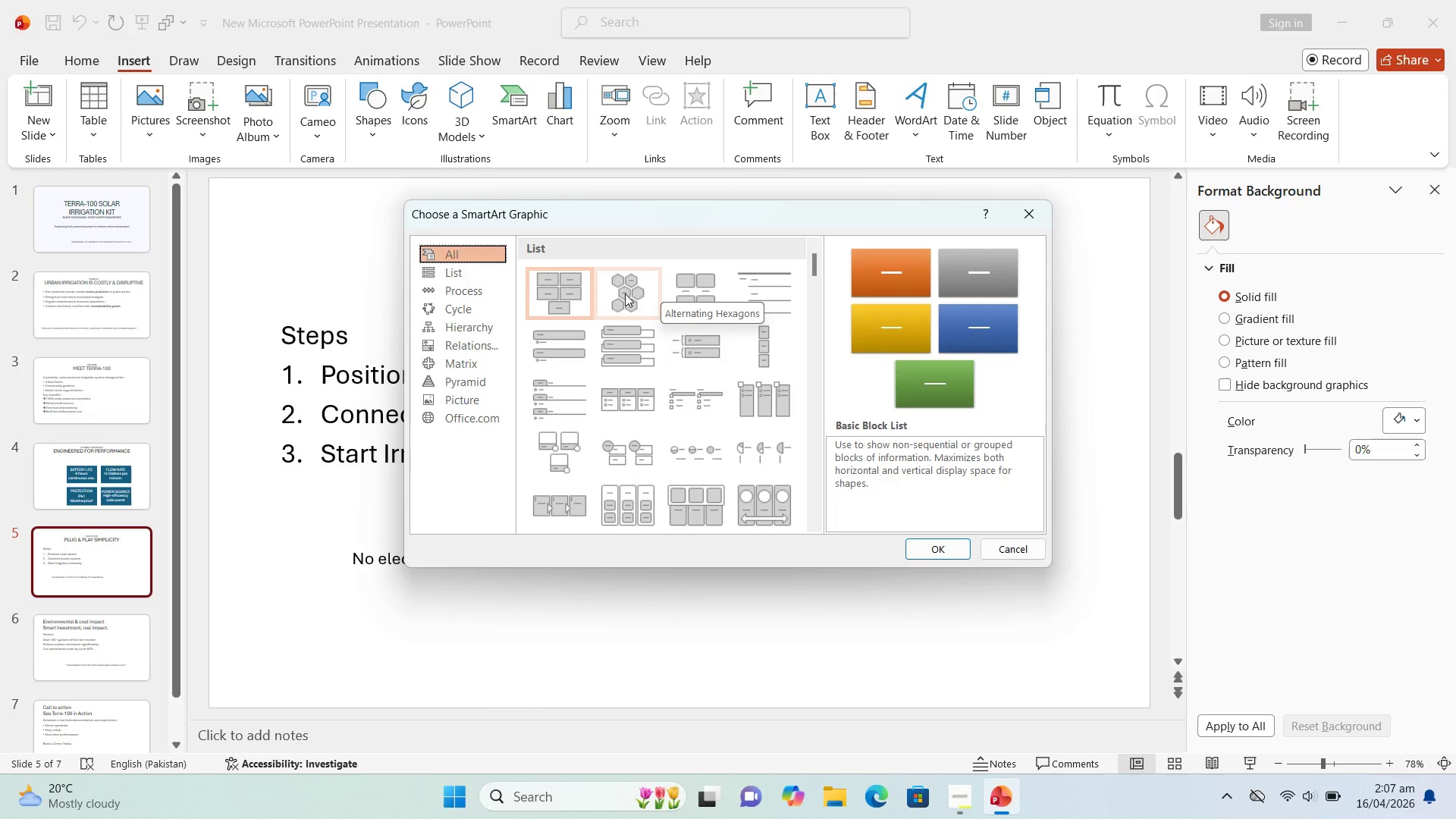 
scroll: coordinate [667, 400], scroll_direction: down, amount: 1.0
 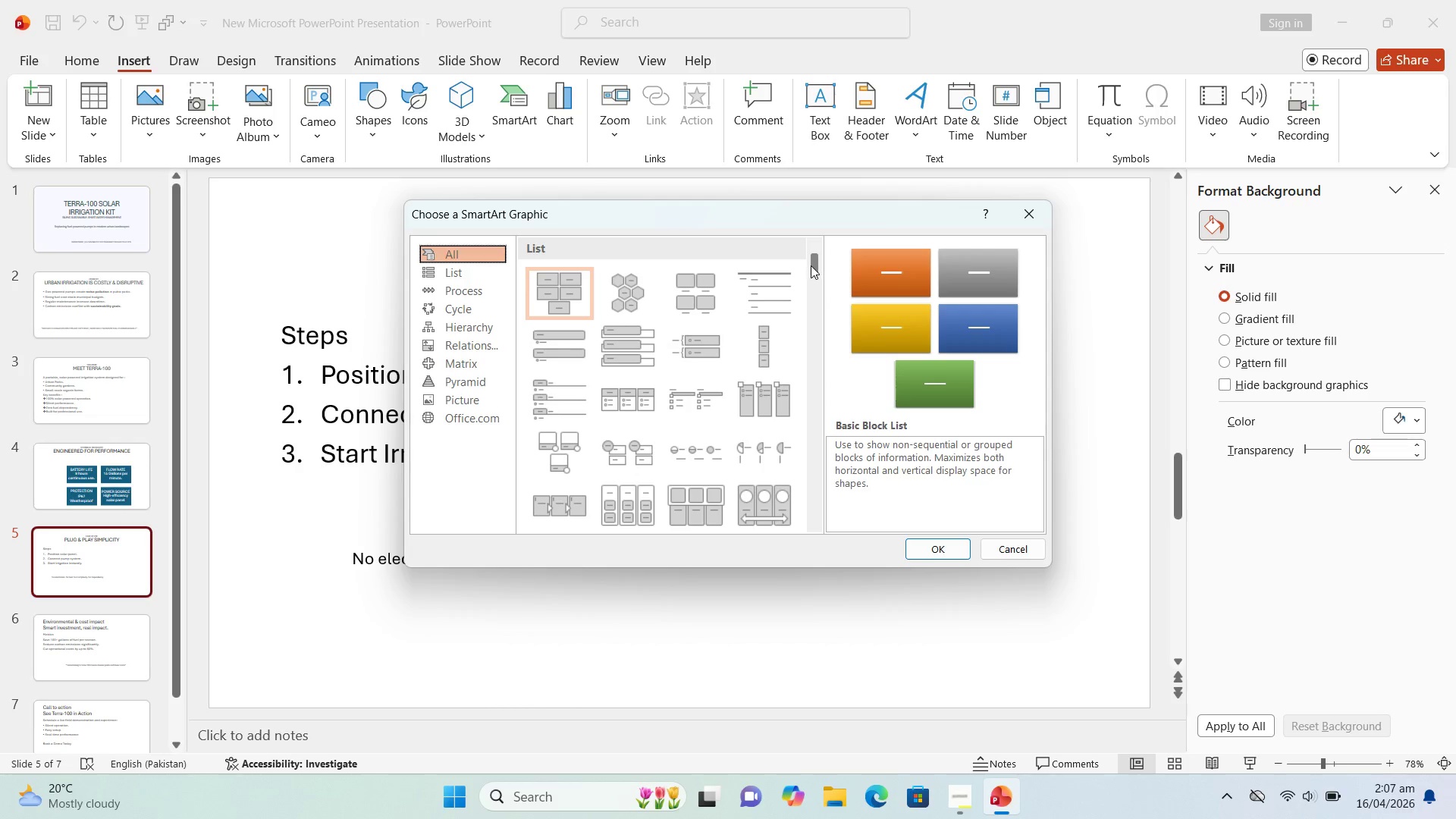 
left_click_drag(start_coordinate=[811, 265], to_coordinate=[814, 264])
 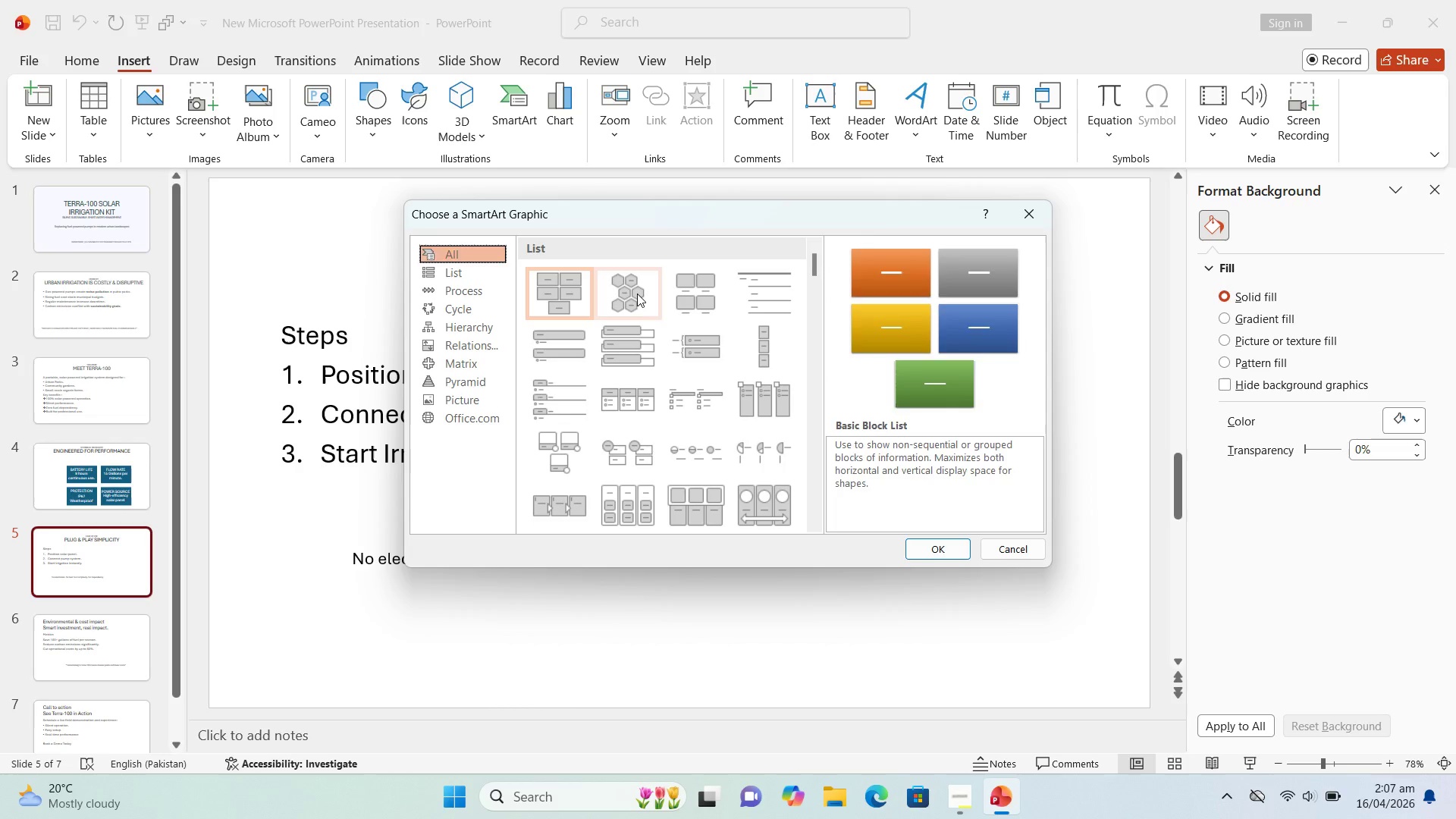 
left_click([637, 293])
 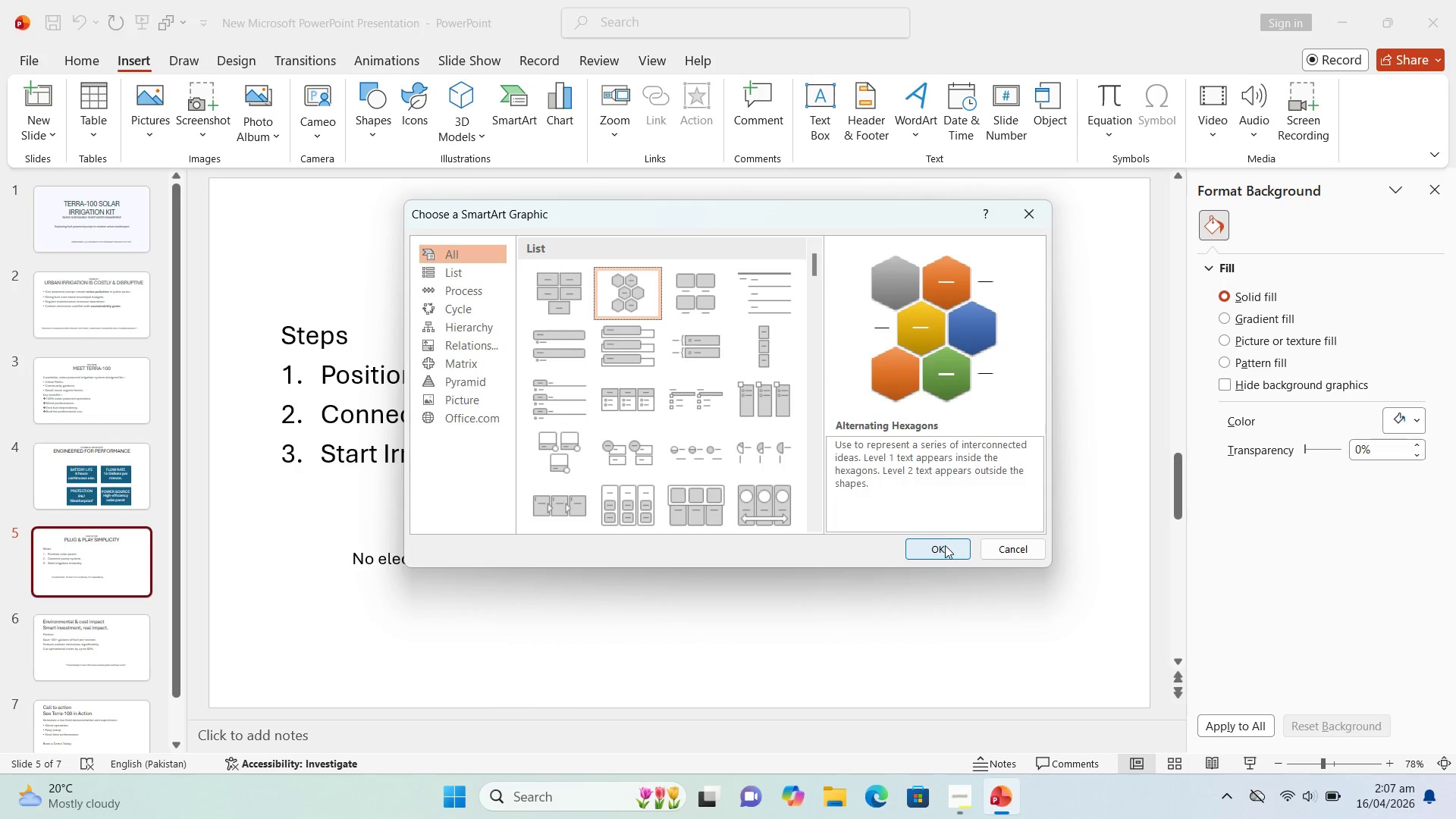 
left_click([941, 543])
 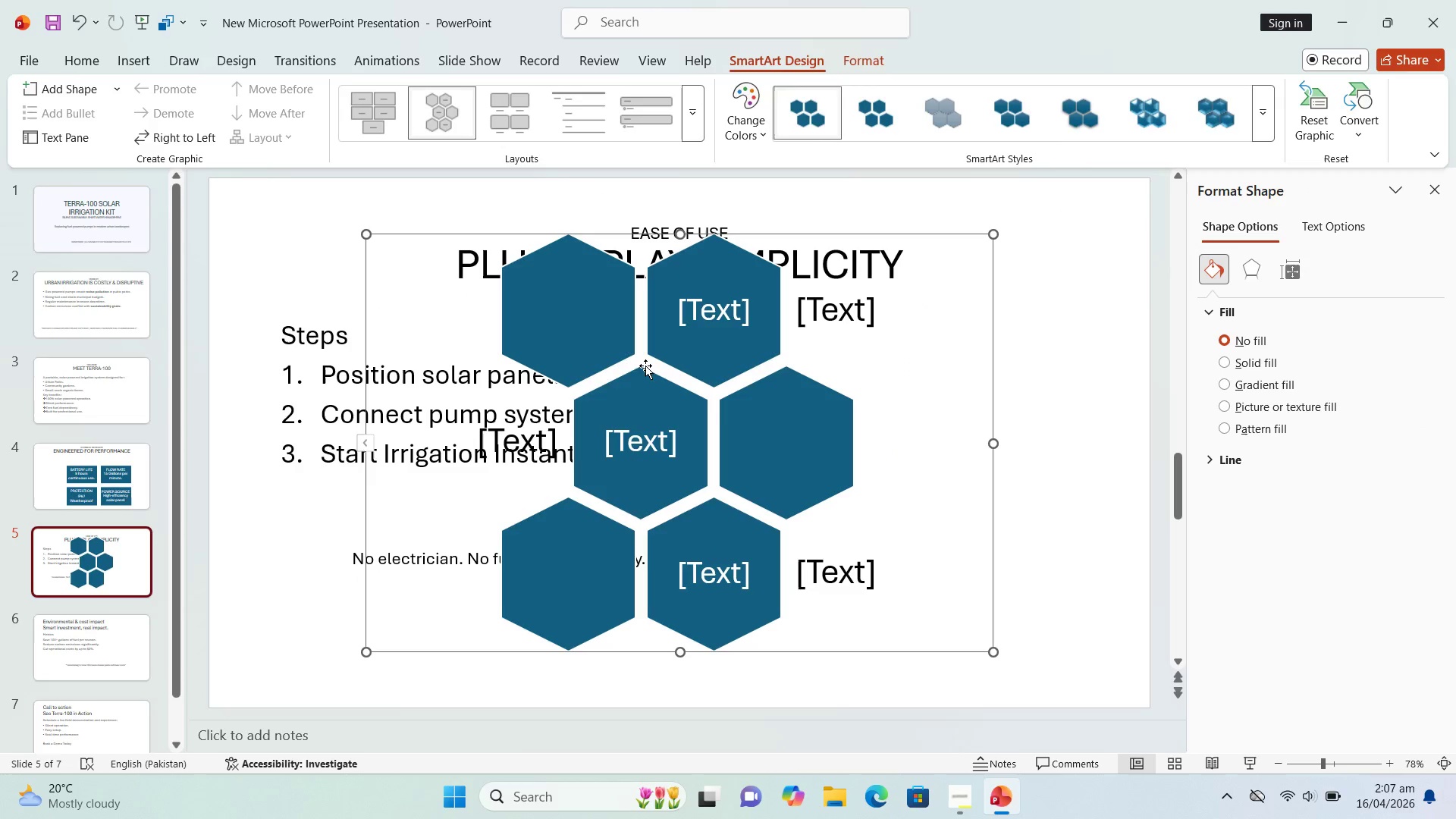 
left_click([766, 449])
 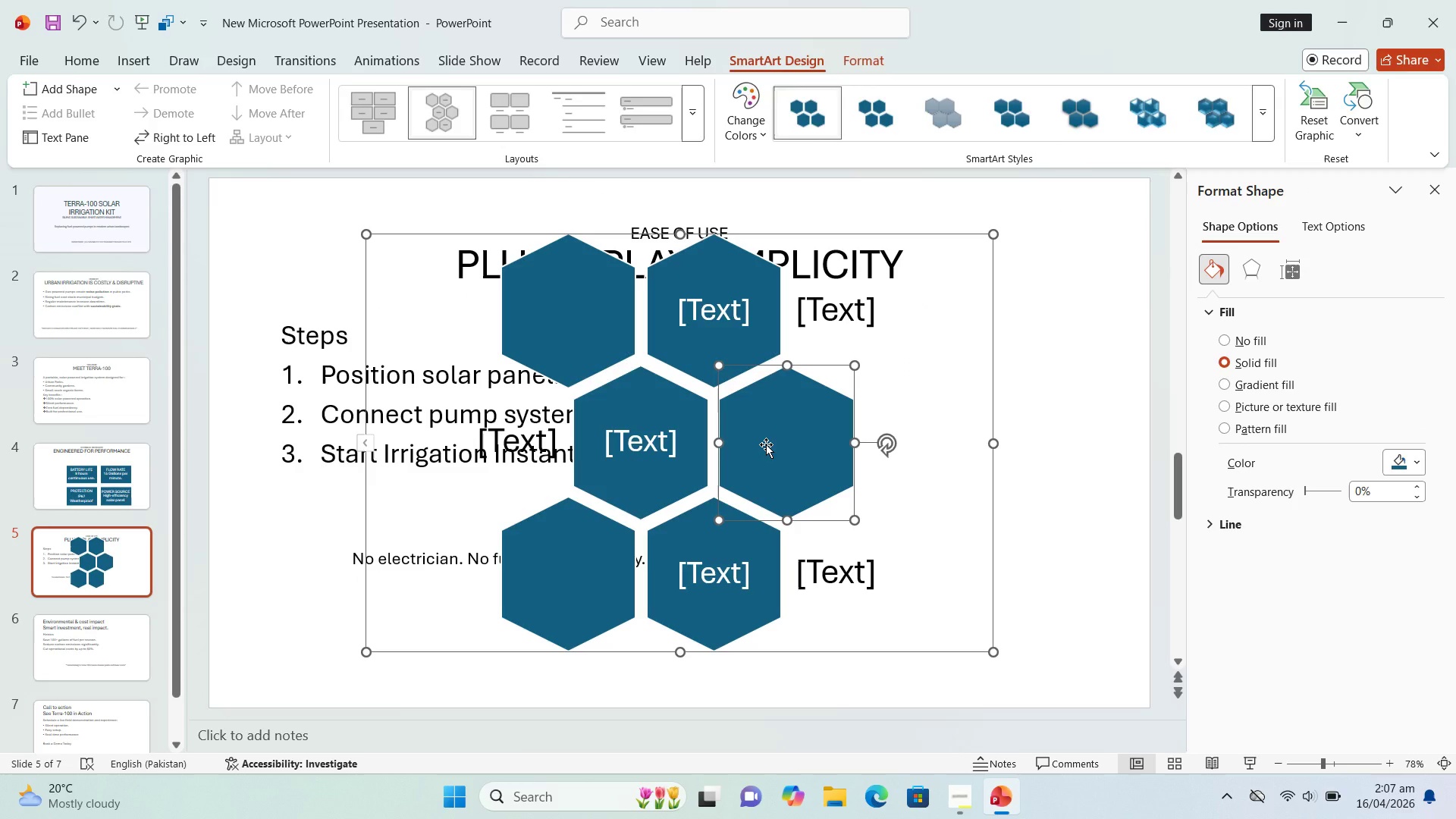 
key(Delete)
 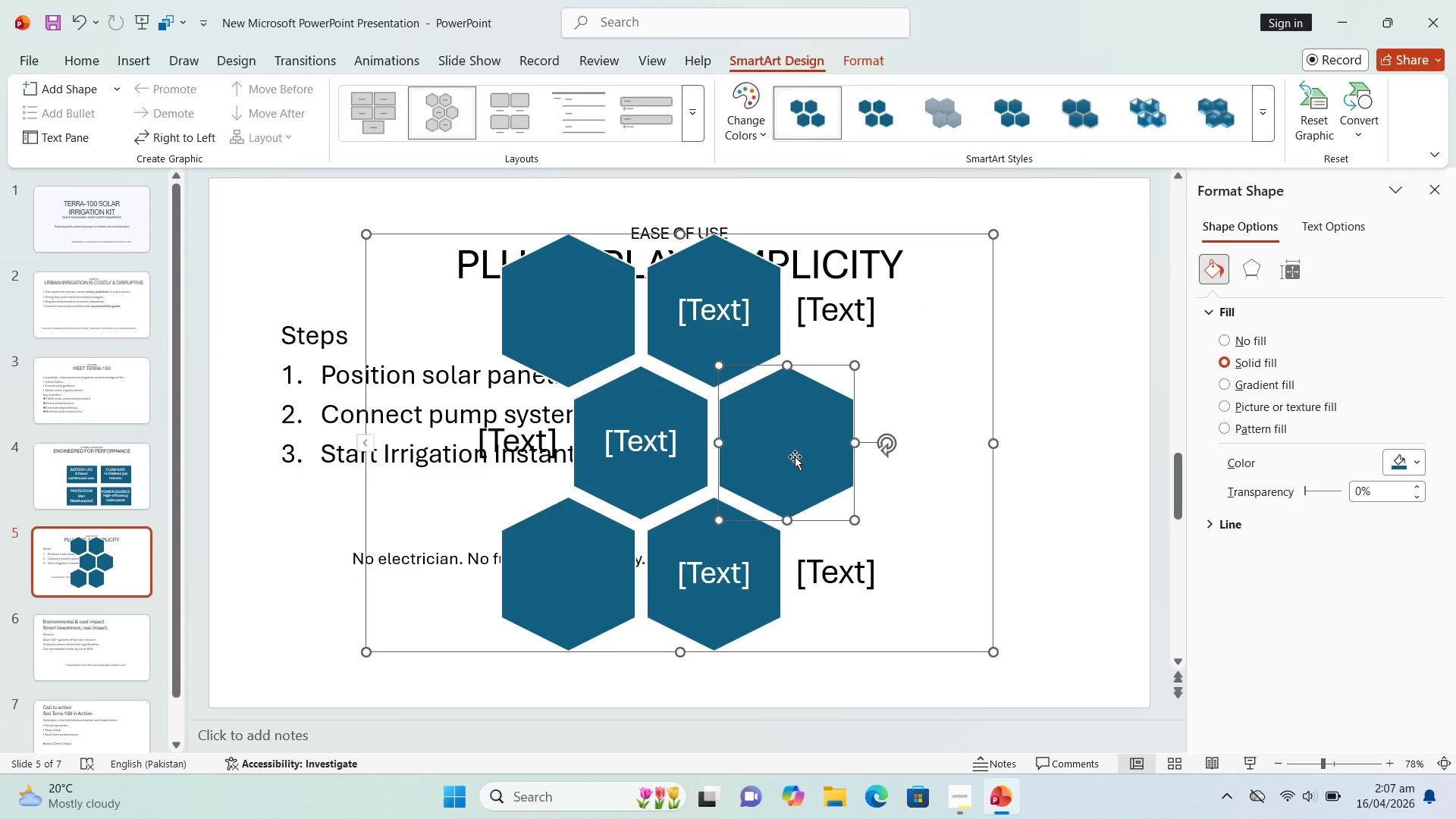 
key(Delete)
 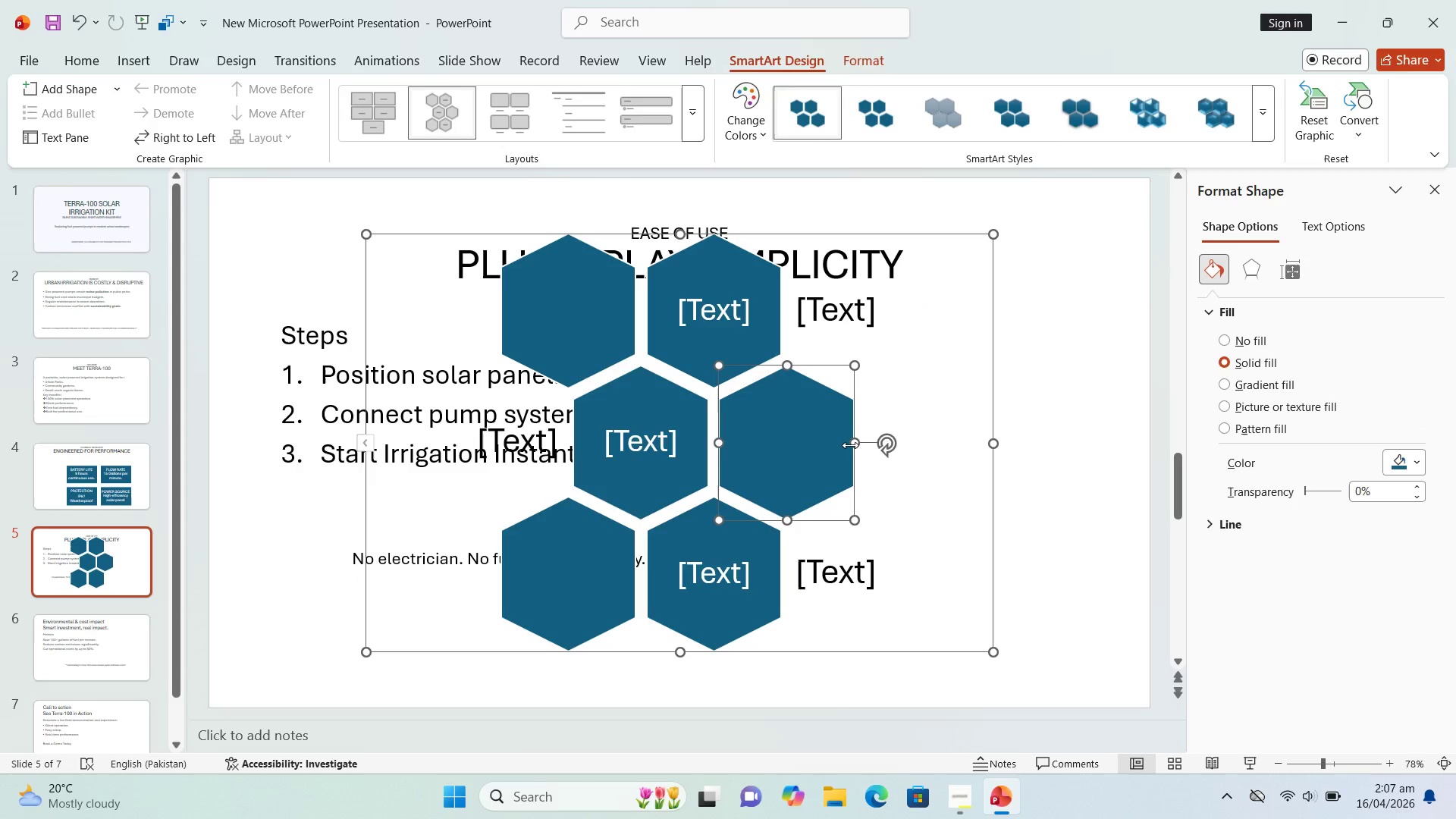 
left_click_drag(start_coordinate=[850, 445], to_coordinate=[798, 447])
 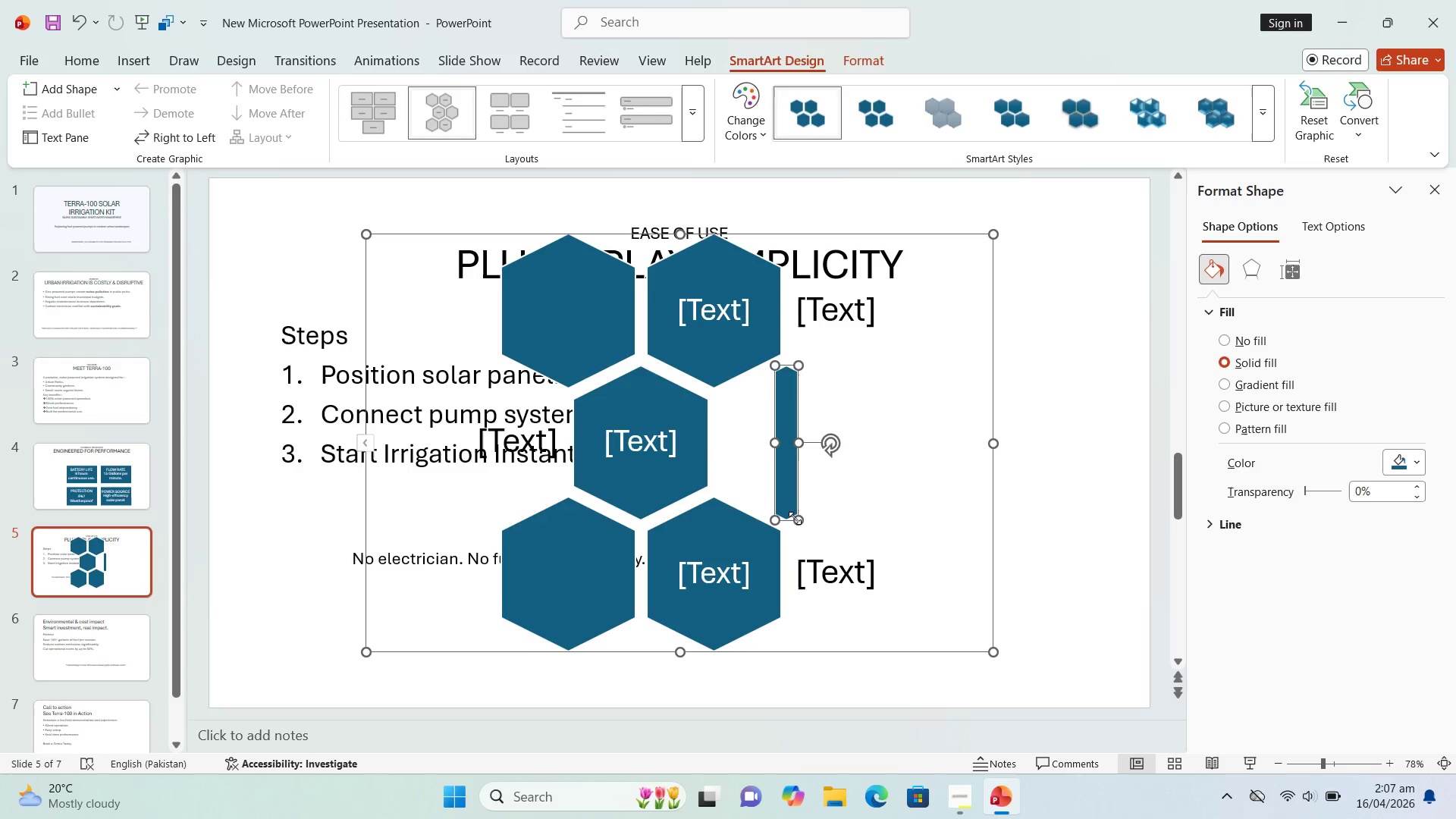 
left_click_drag(start_coordinate=[794, 519], to_coordinate=[794, 456])
 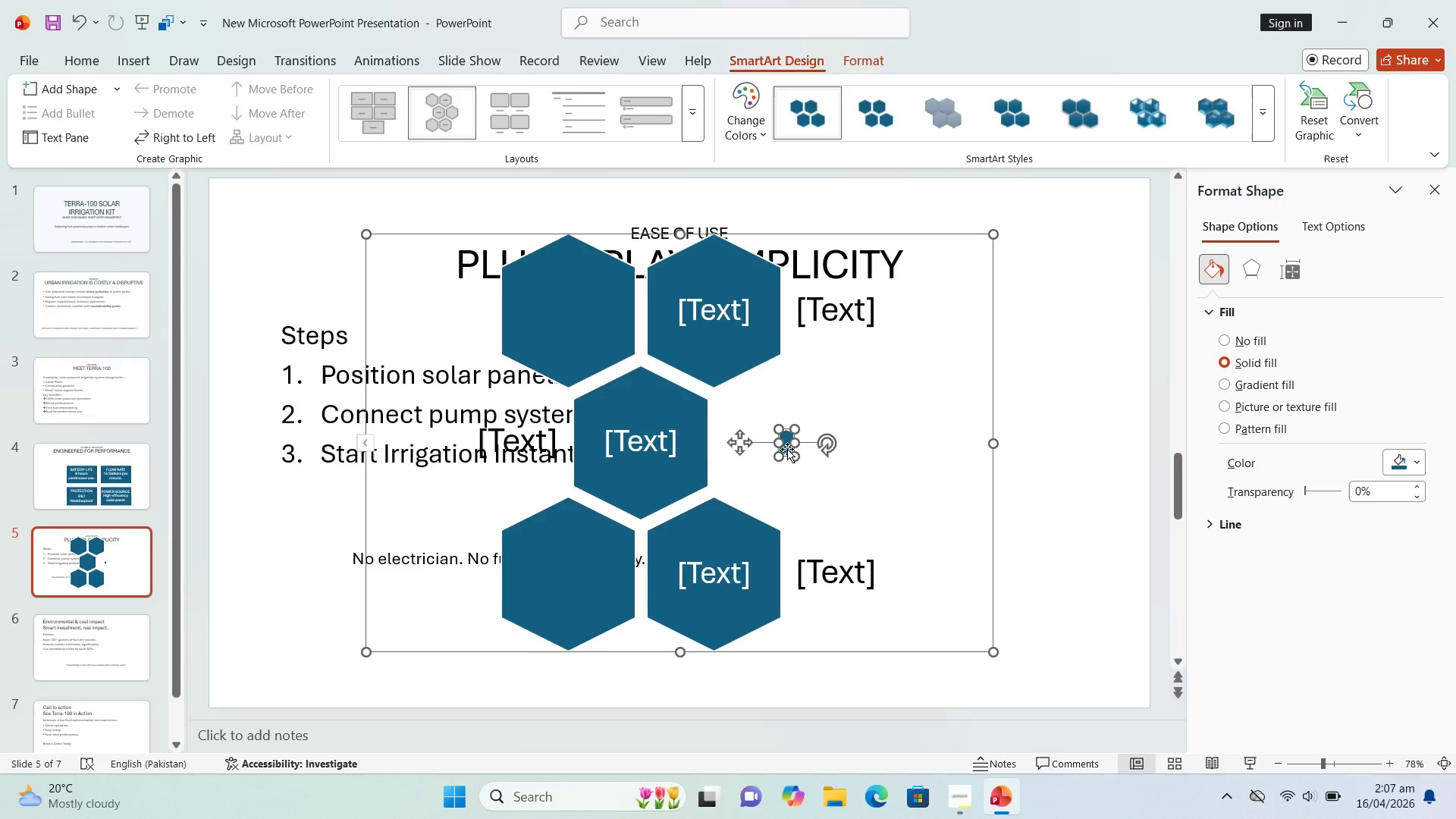 
left_click_drag(start_coordinate=[787, 449], to_coordinate=[700, 469])
 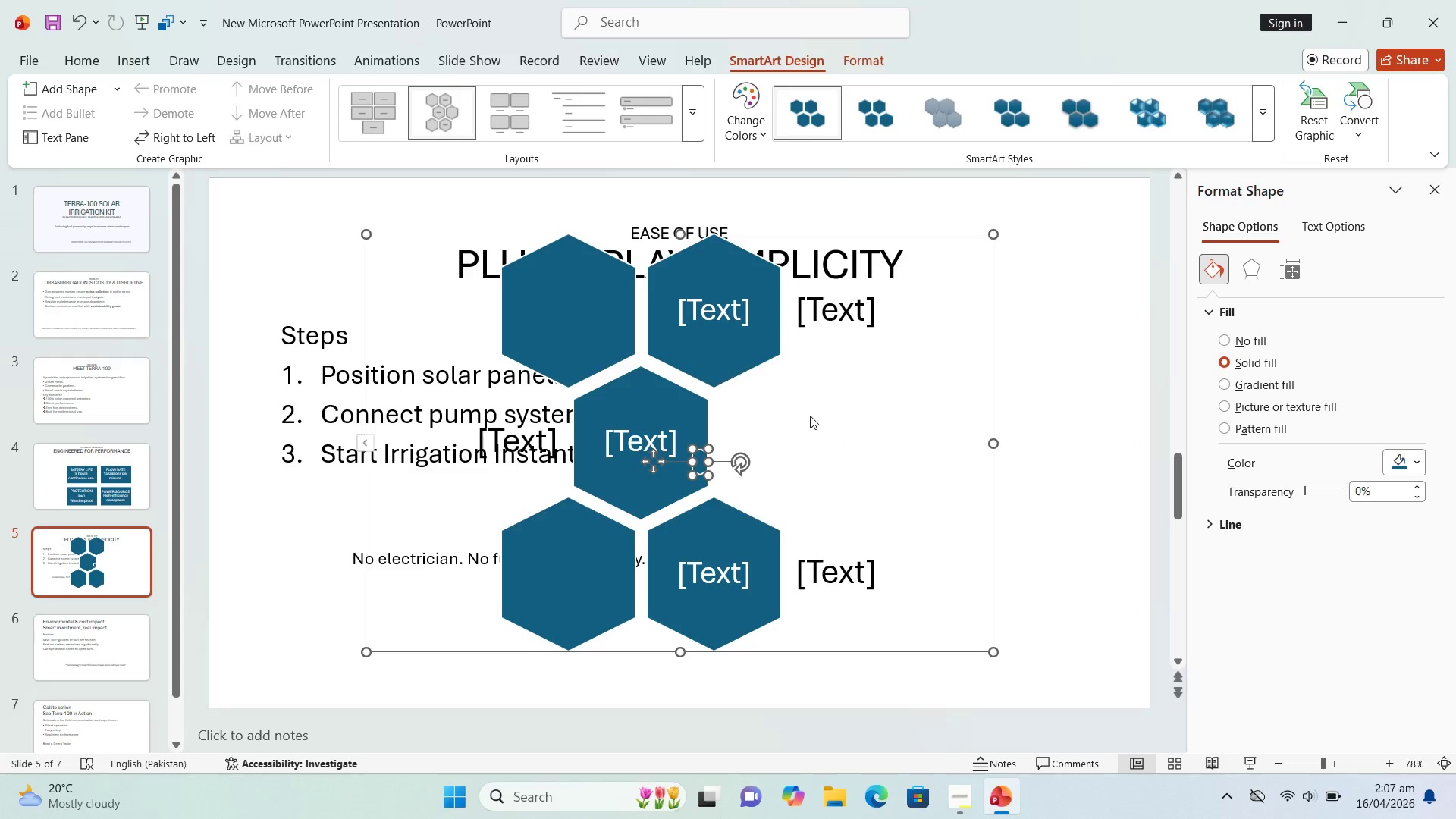 
left_click([812, 431])
 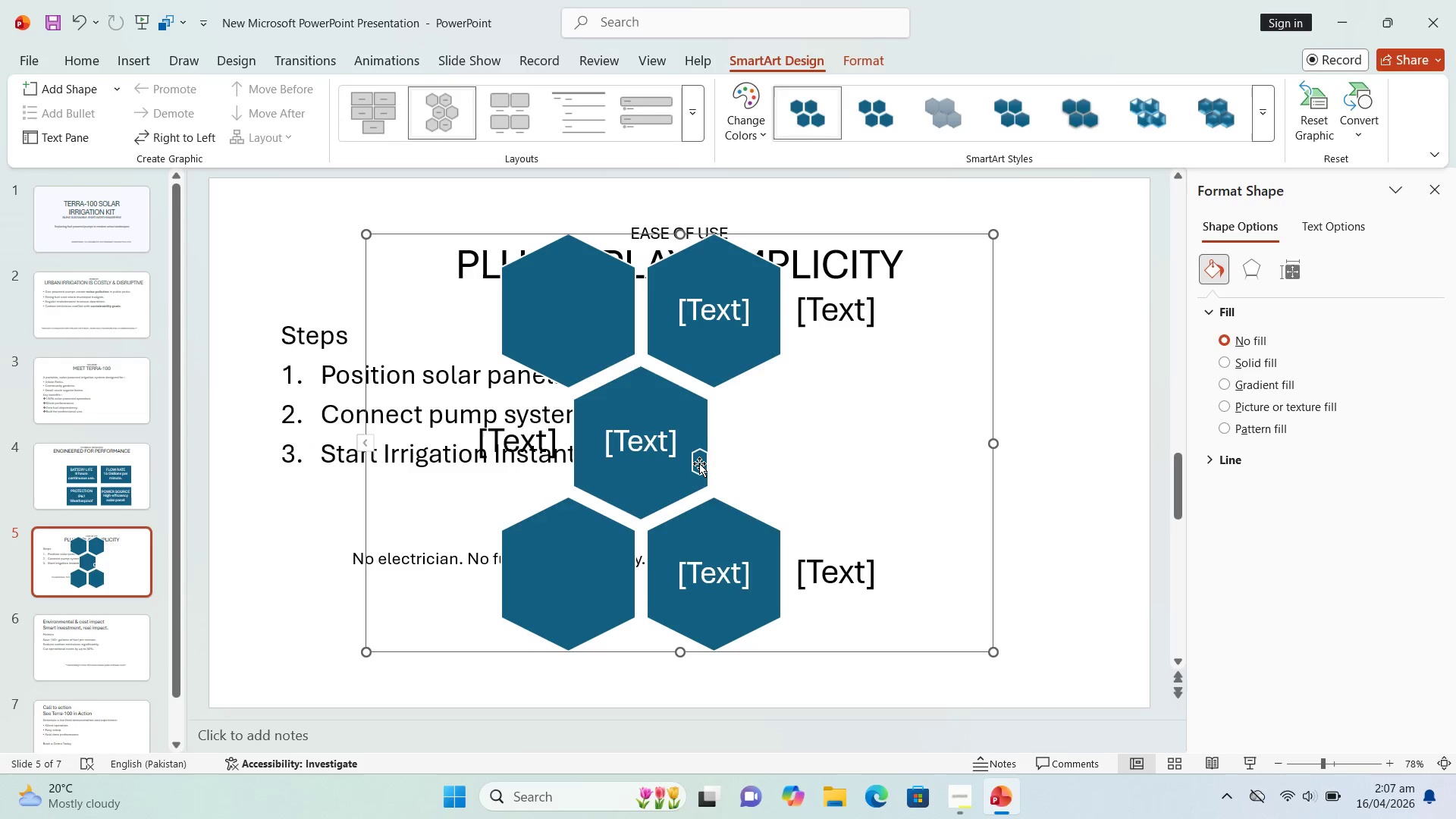 
left_click([699, 463])
 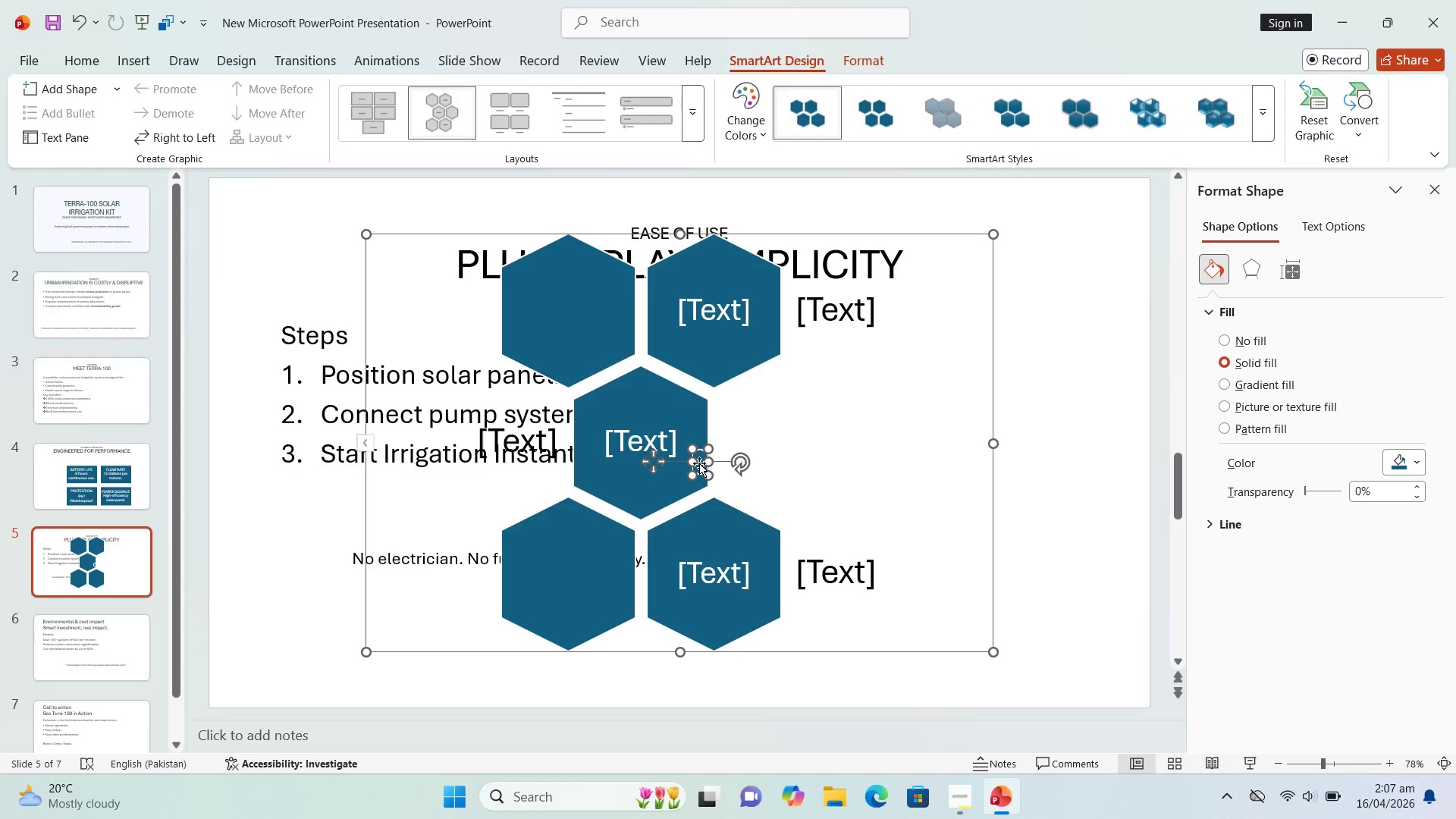 
left_click_drag(start_coordinate=[699, 463], to_coordinate=[775, 444])
 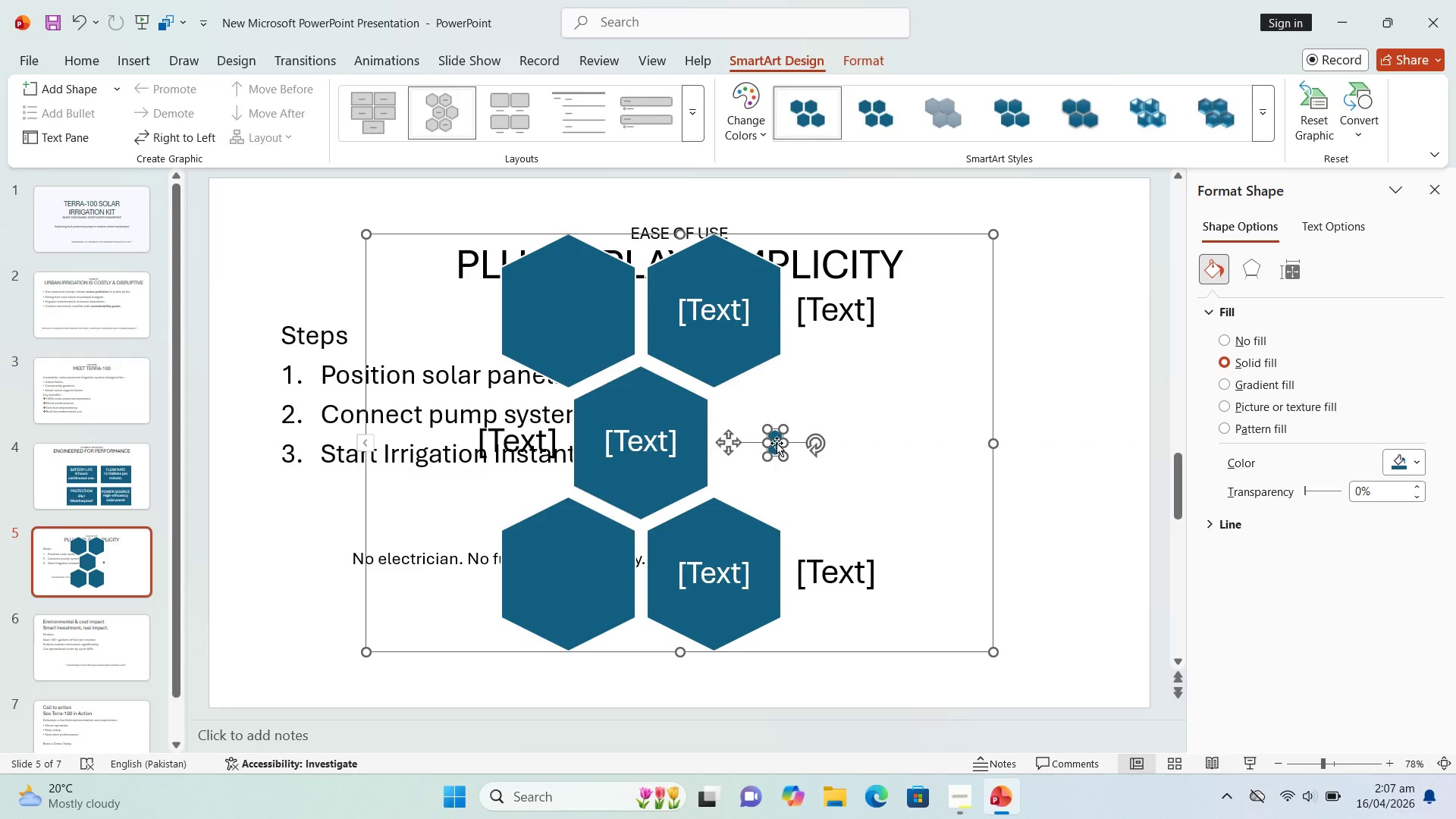 
key(Control+Z)
 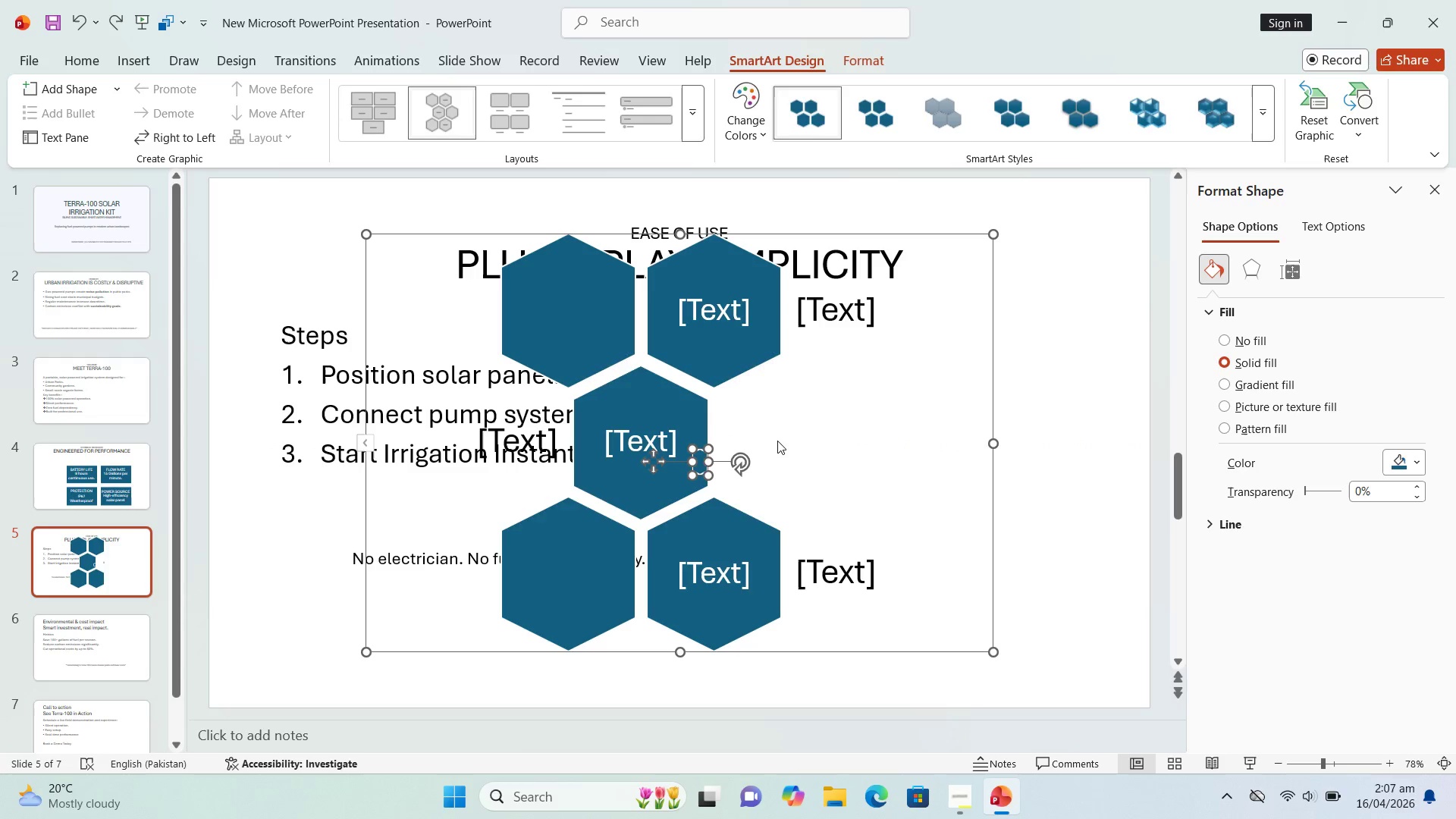 
key(Control+Z)
 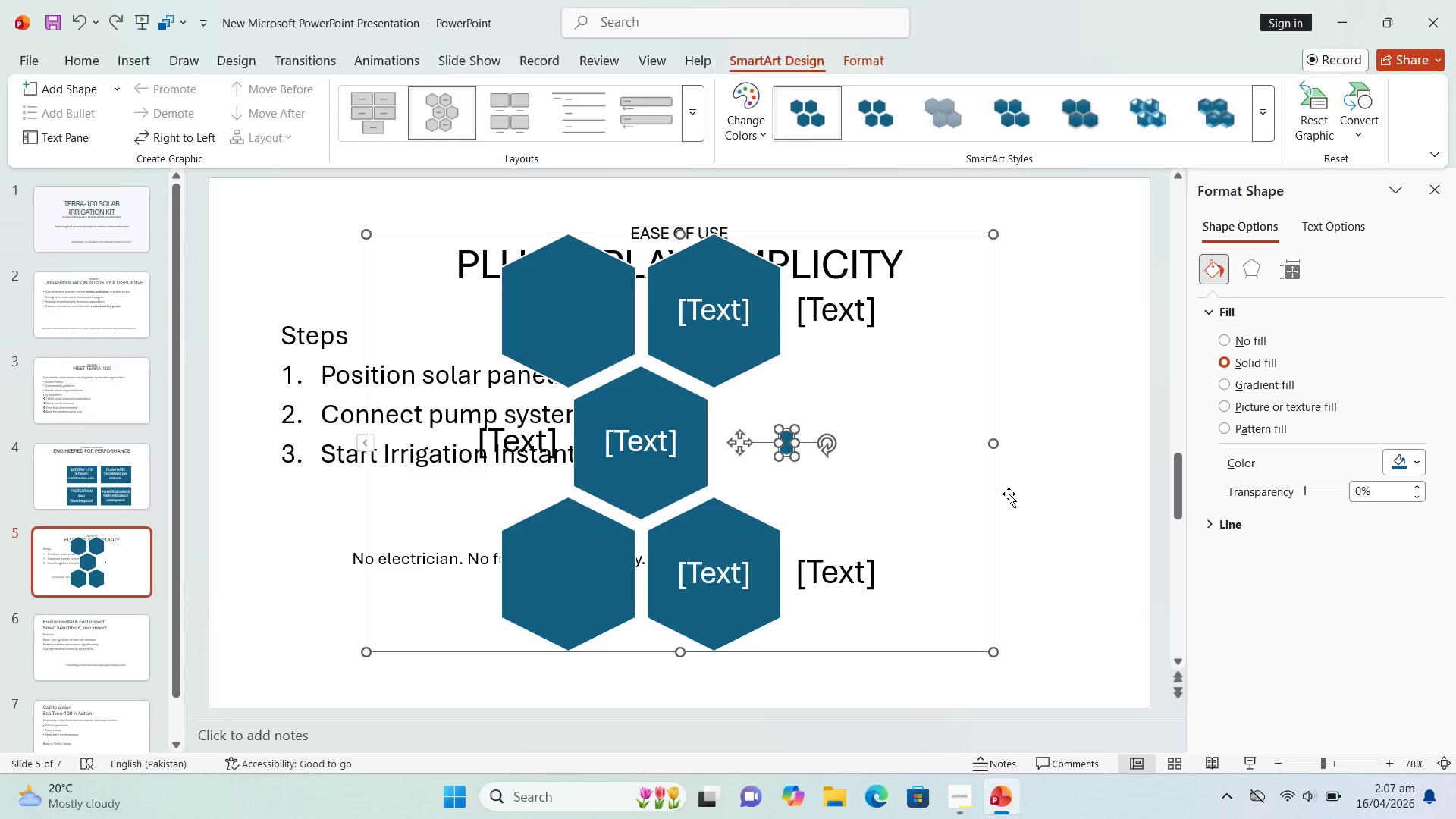 
left_click_drag(start_coordinate=[1031, 449], to_coordinate=[1025, 450])
 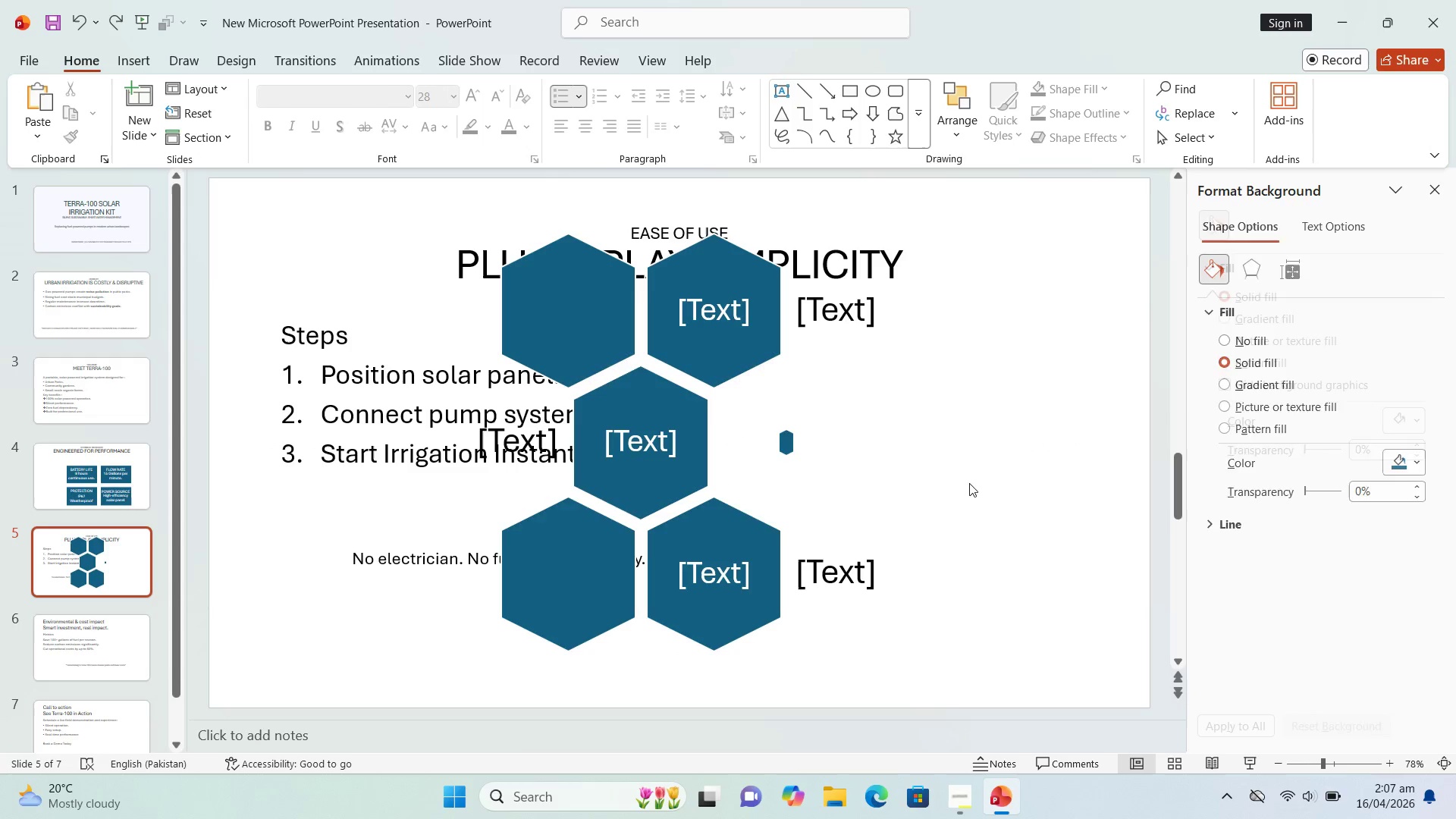 
double_click([969, 483])
 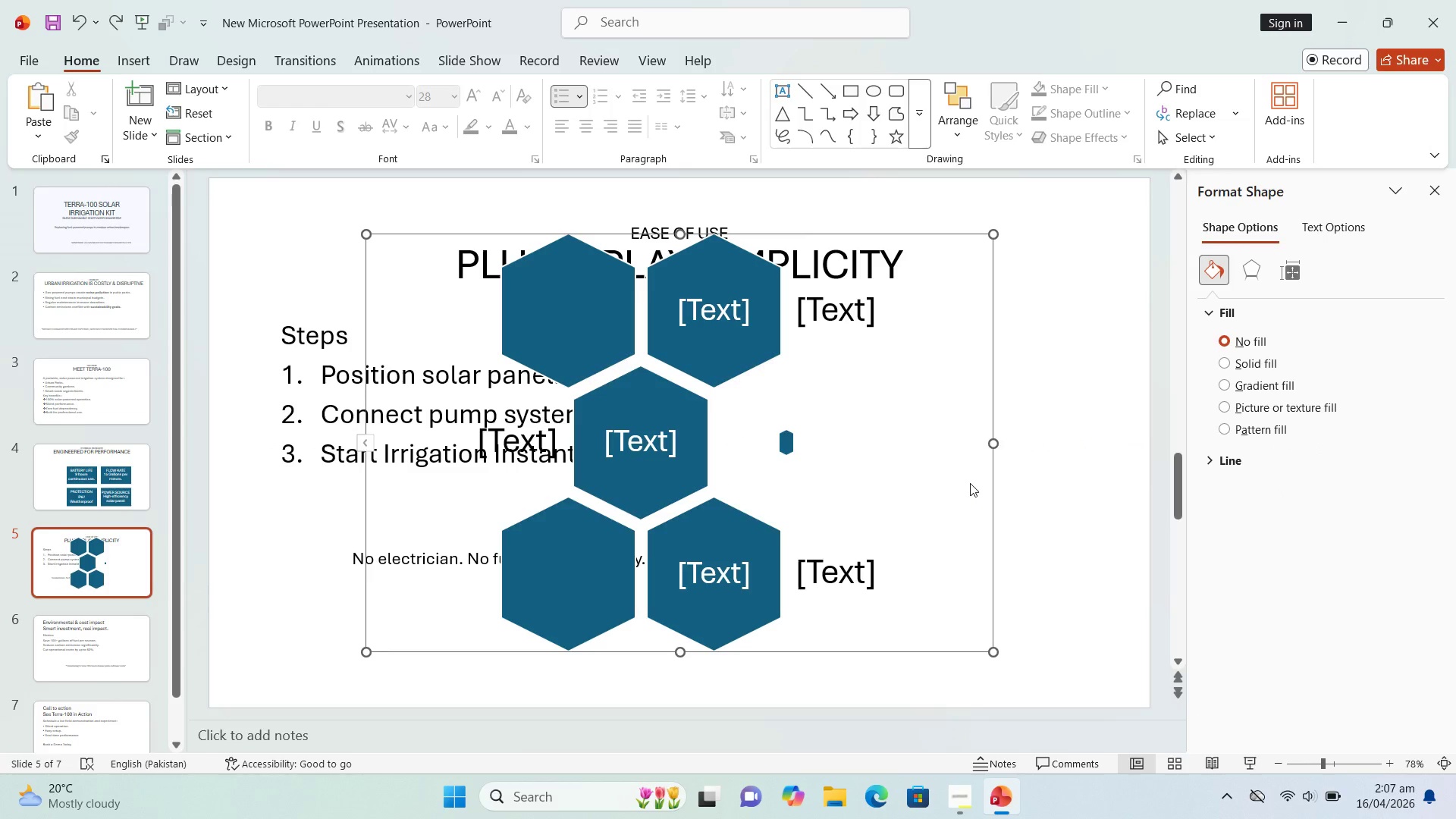 
key(Delete)
 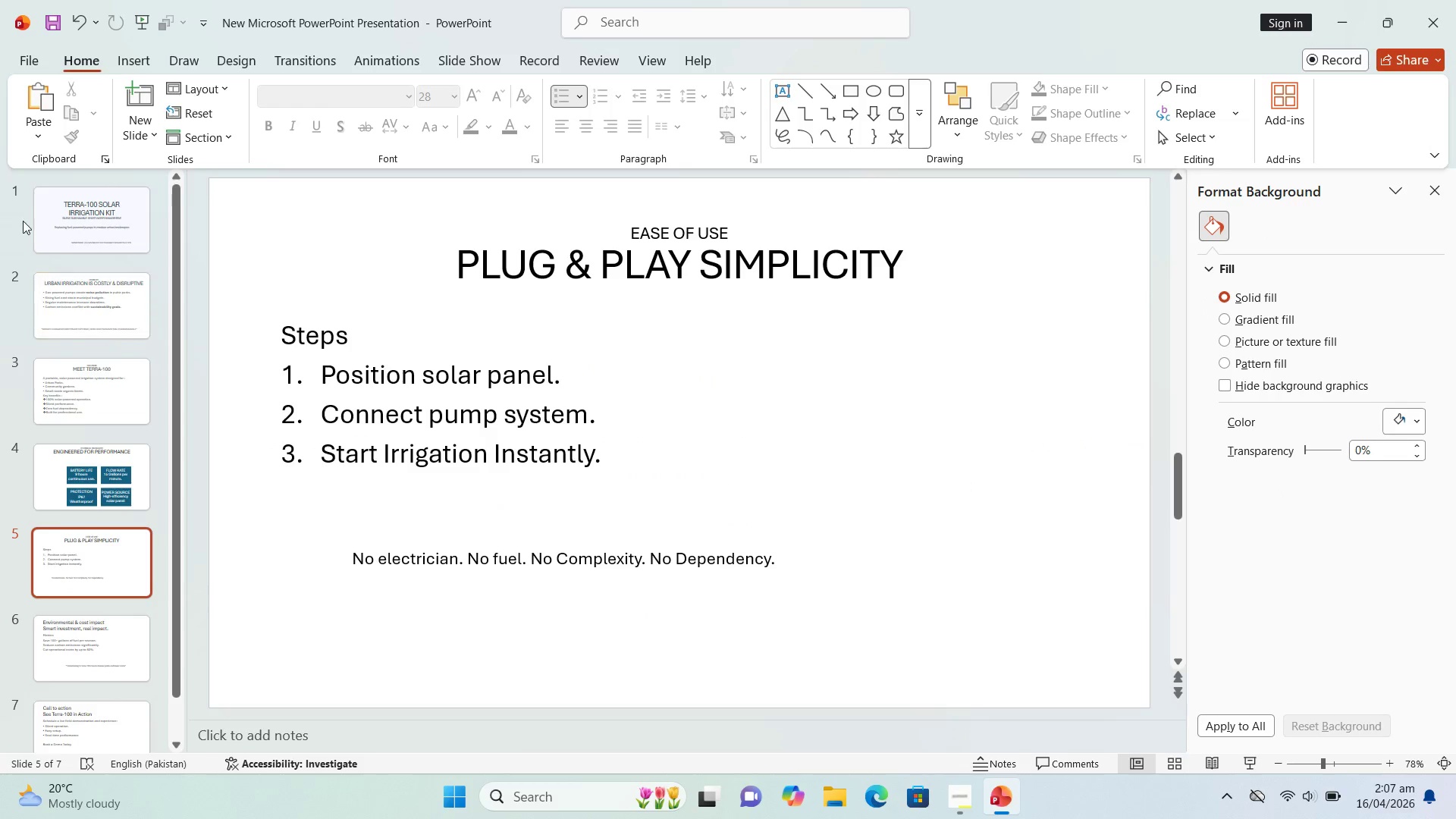 
left_click([129, 61])
 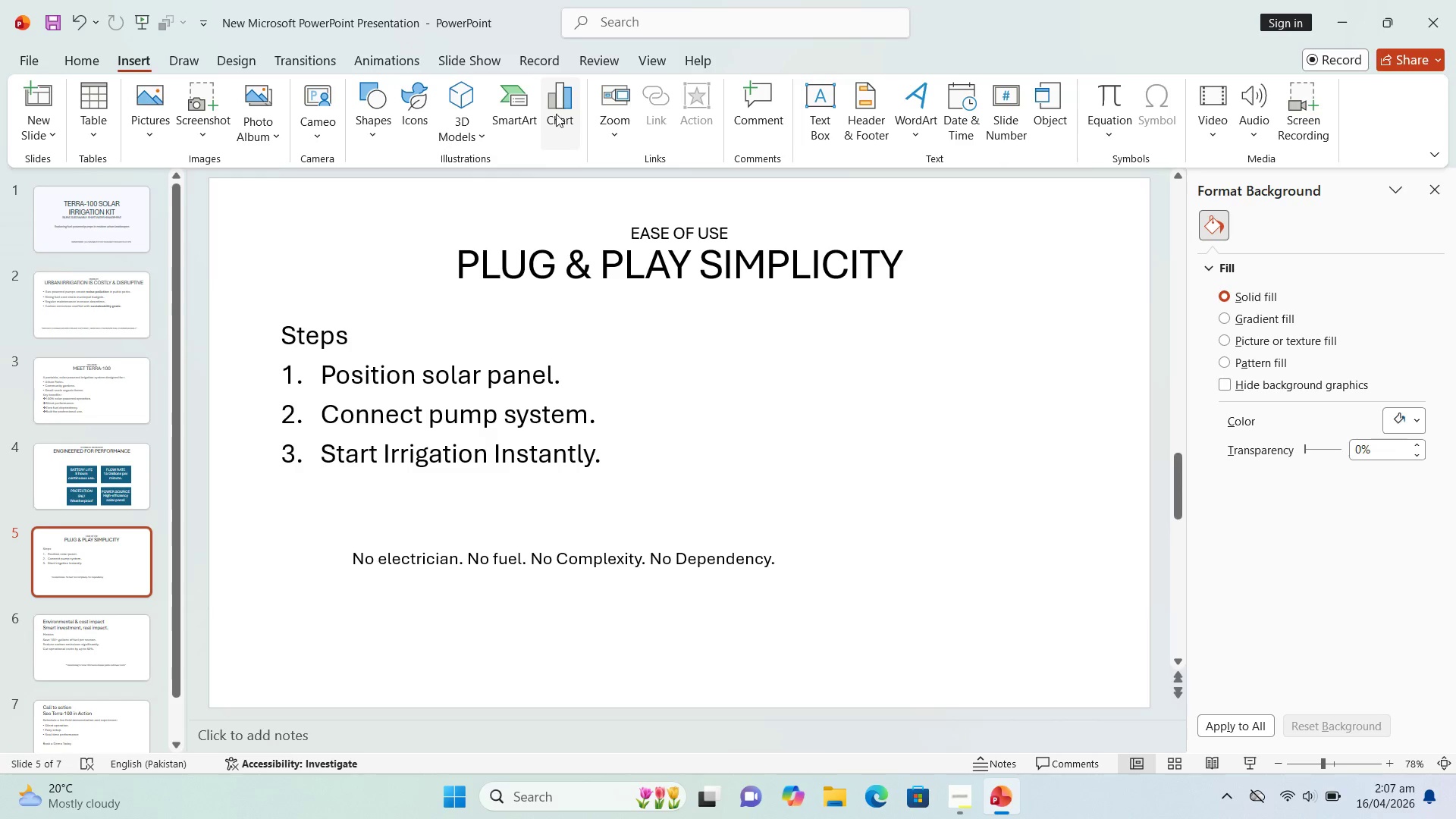 
left_click([529, 124])
 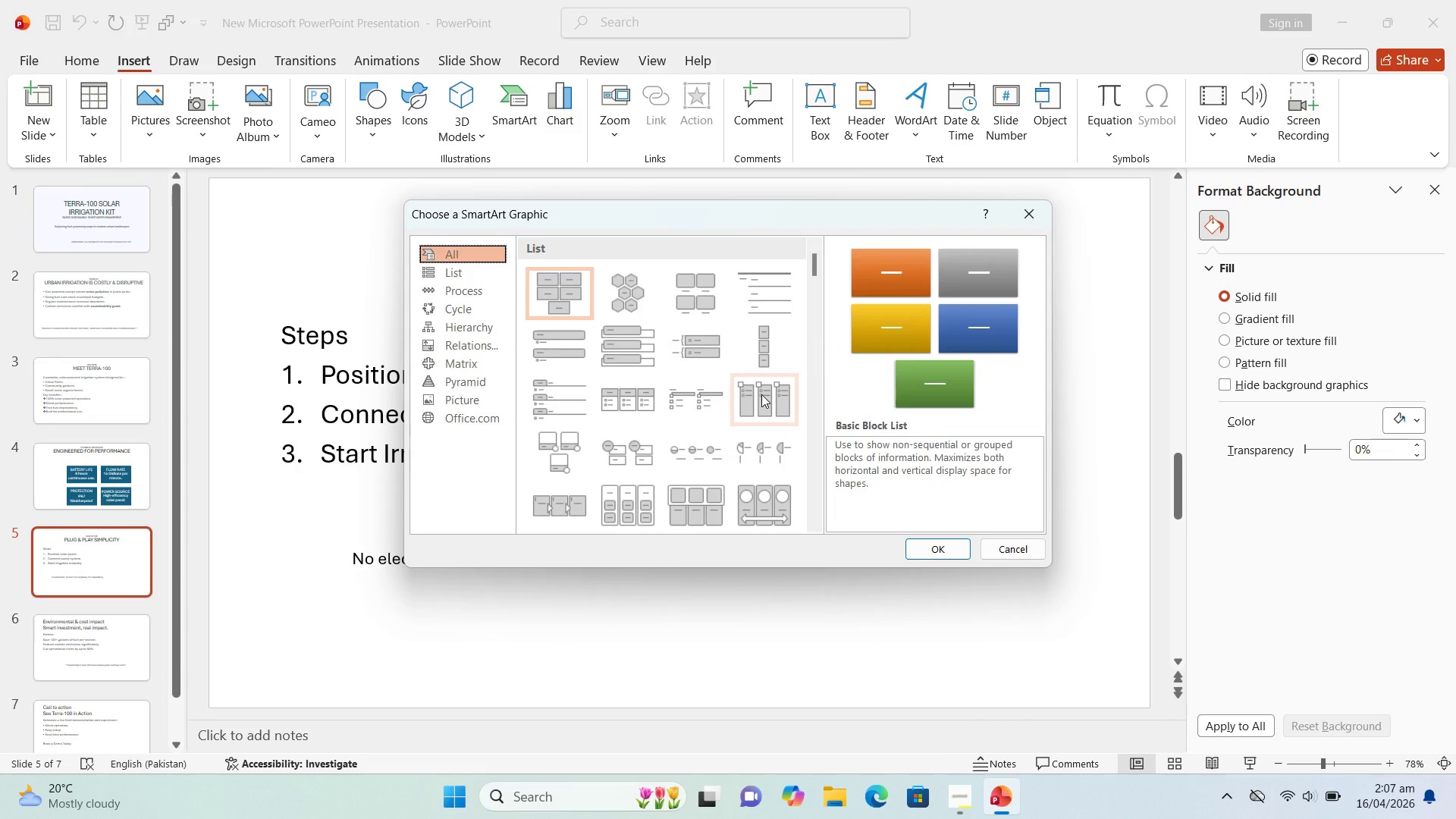 
left_click([761, 394])
 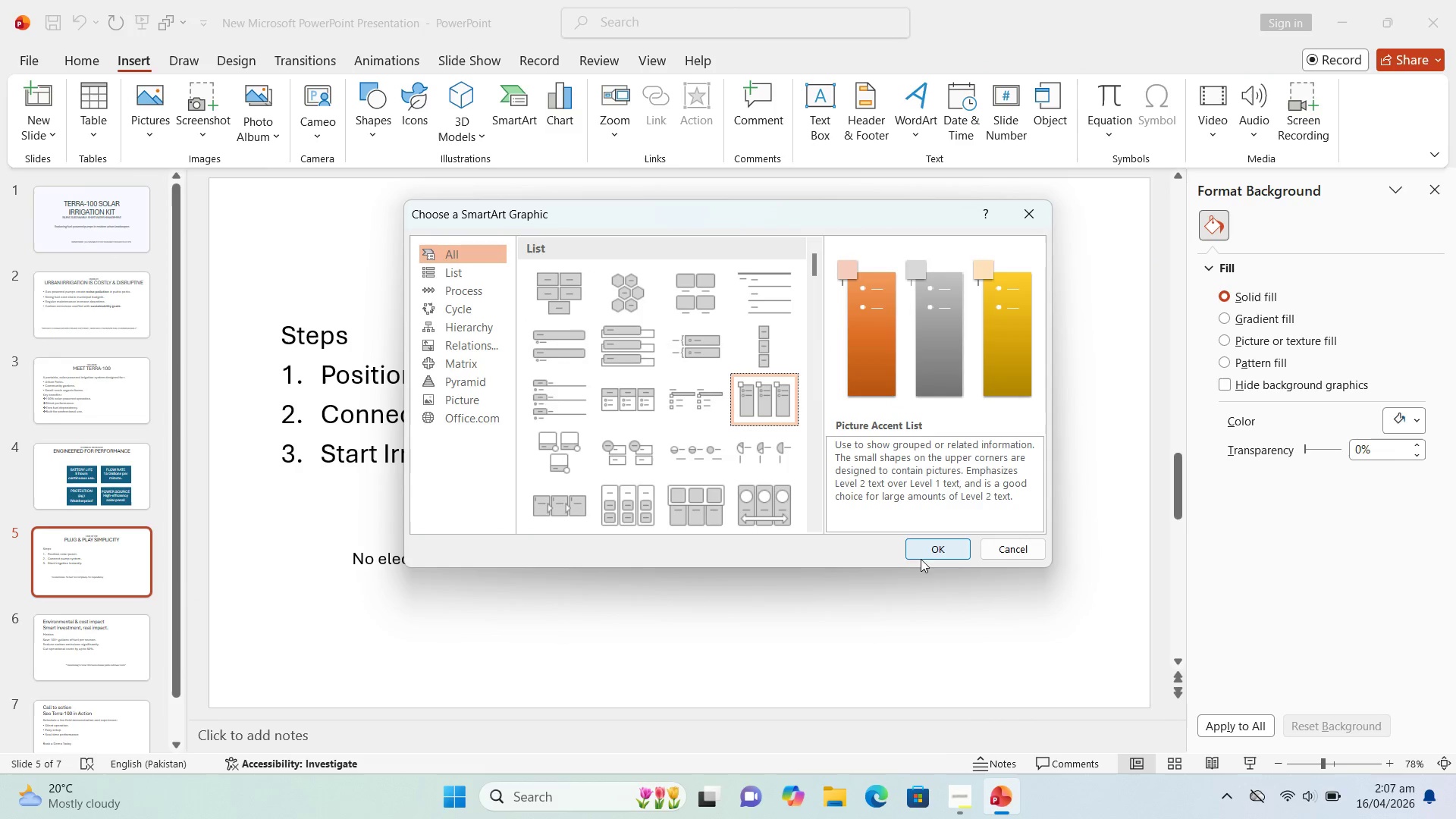 
left_click([925, 551])
 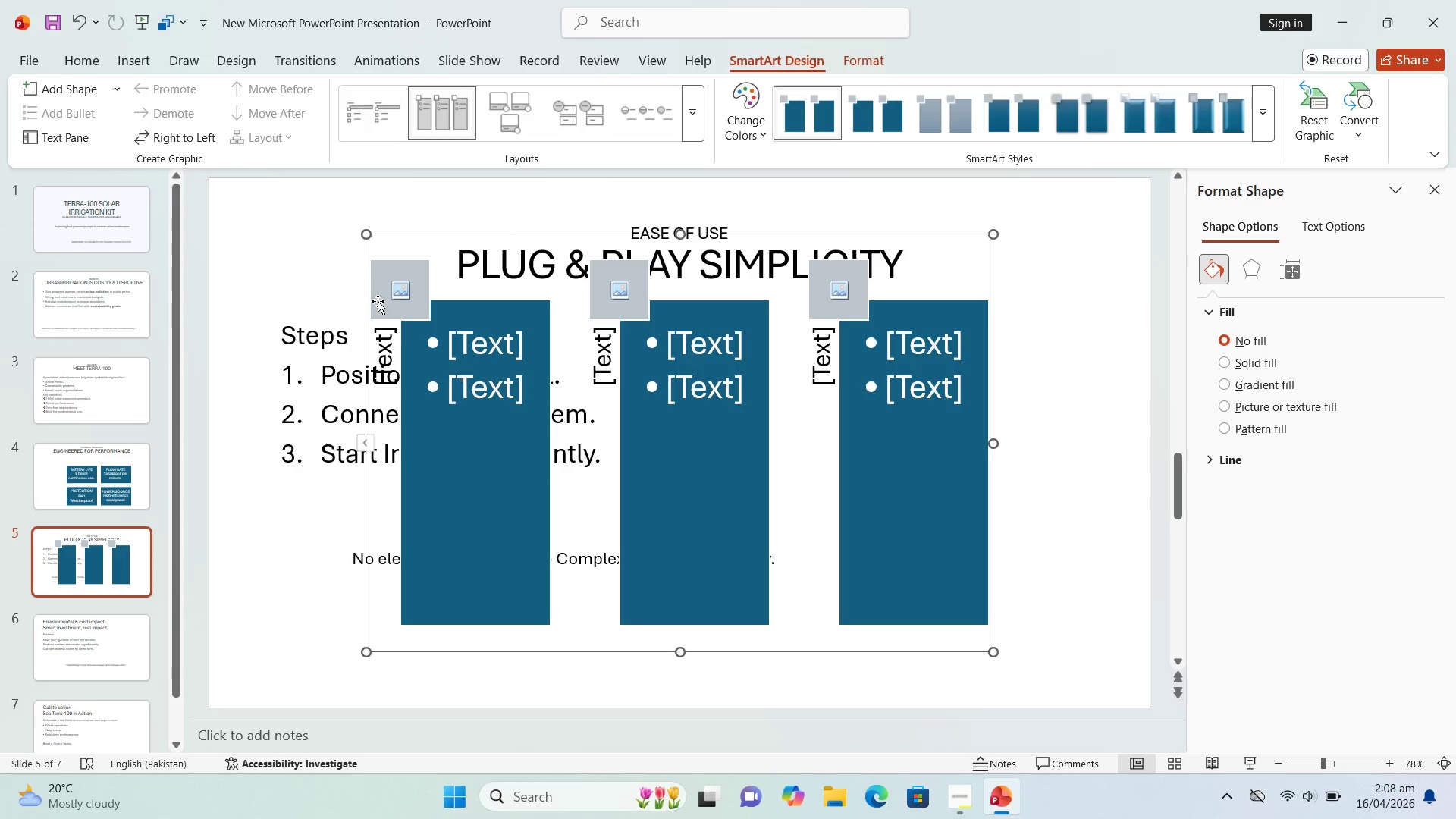 
left_click([394, 297])
 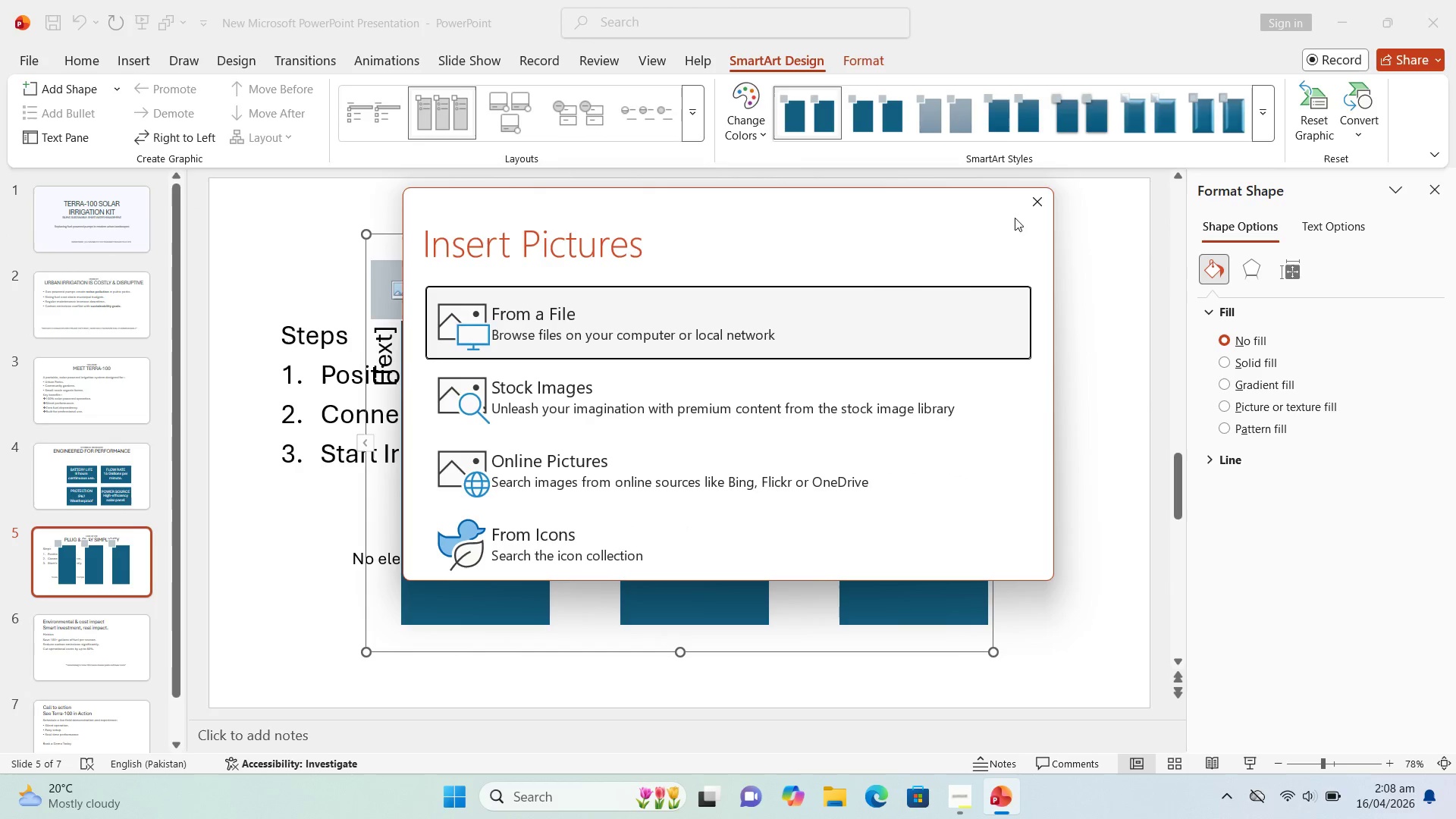 
left_click([1034, 209])
 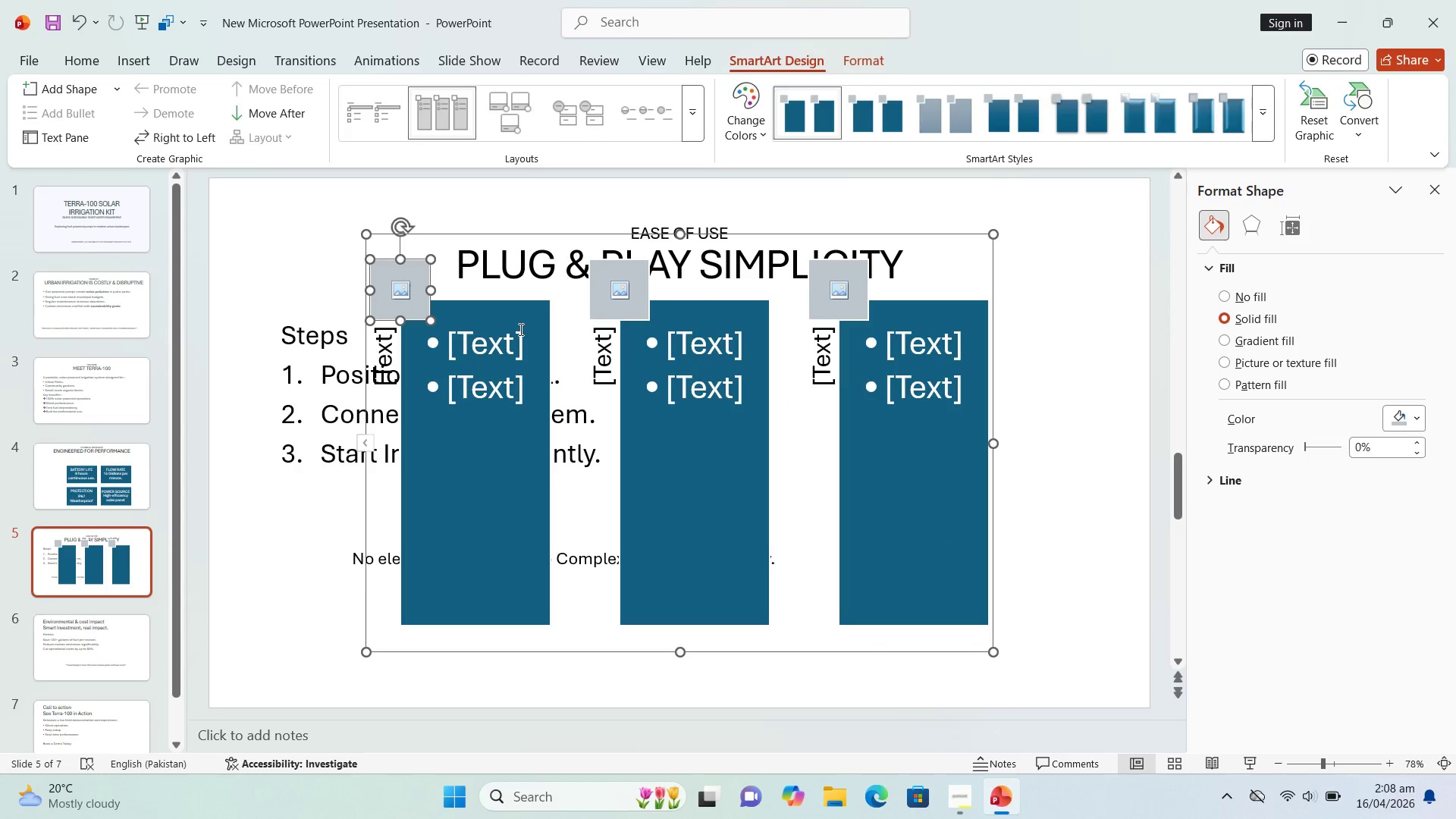 
key(Delete)
 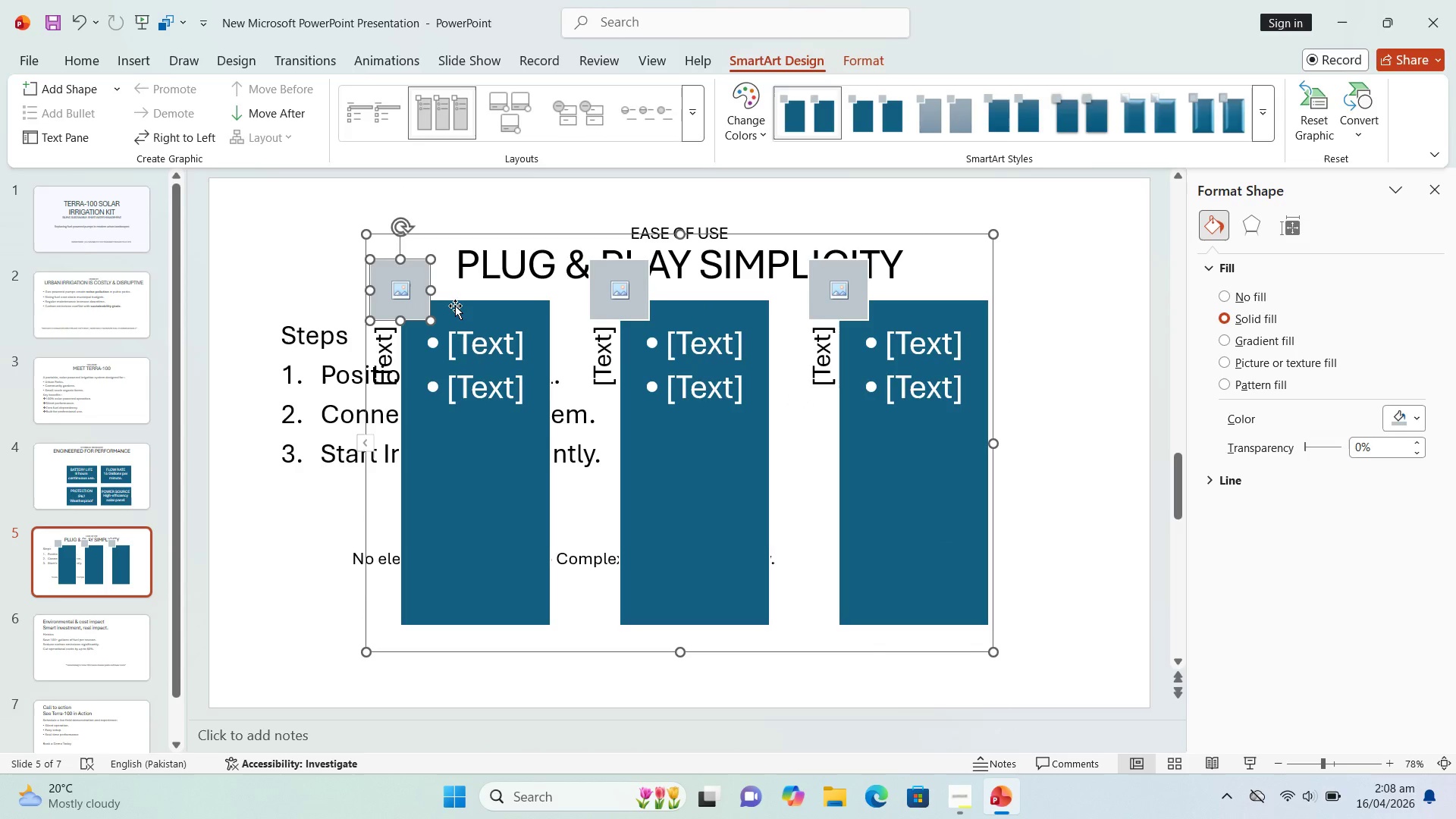 
key(Delete)
 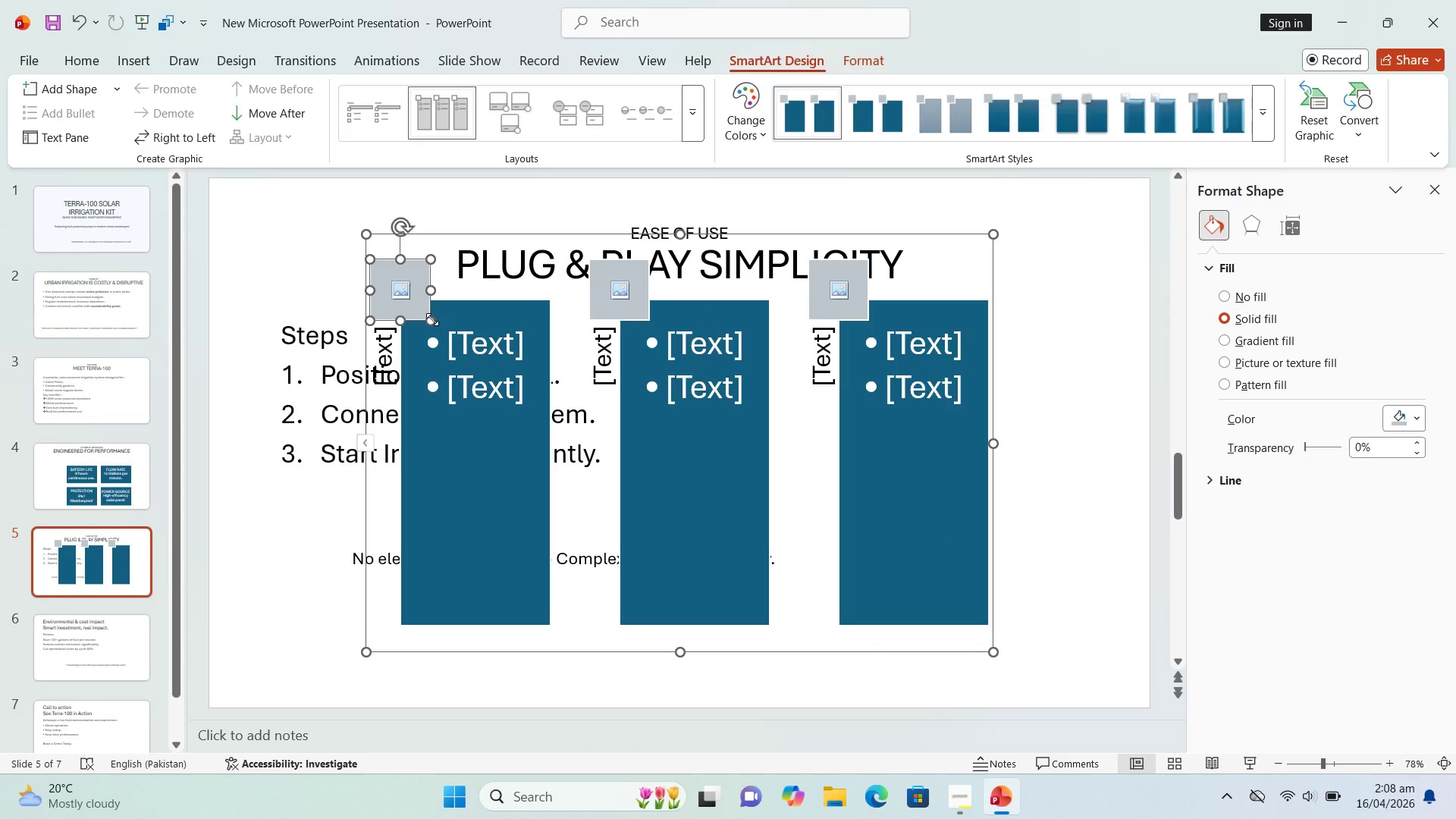 
left_click_drag(start_coordinate=[432, 319], to_coordinate=[403, 293])
 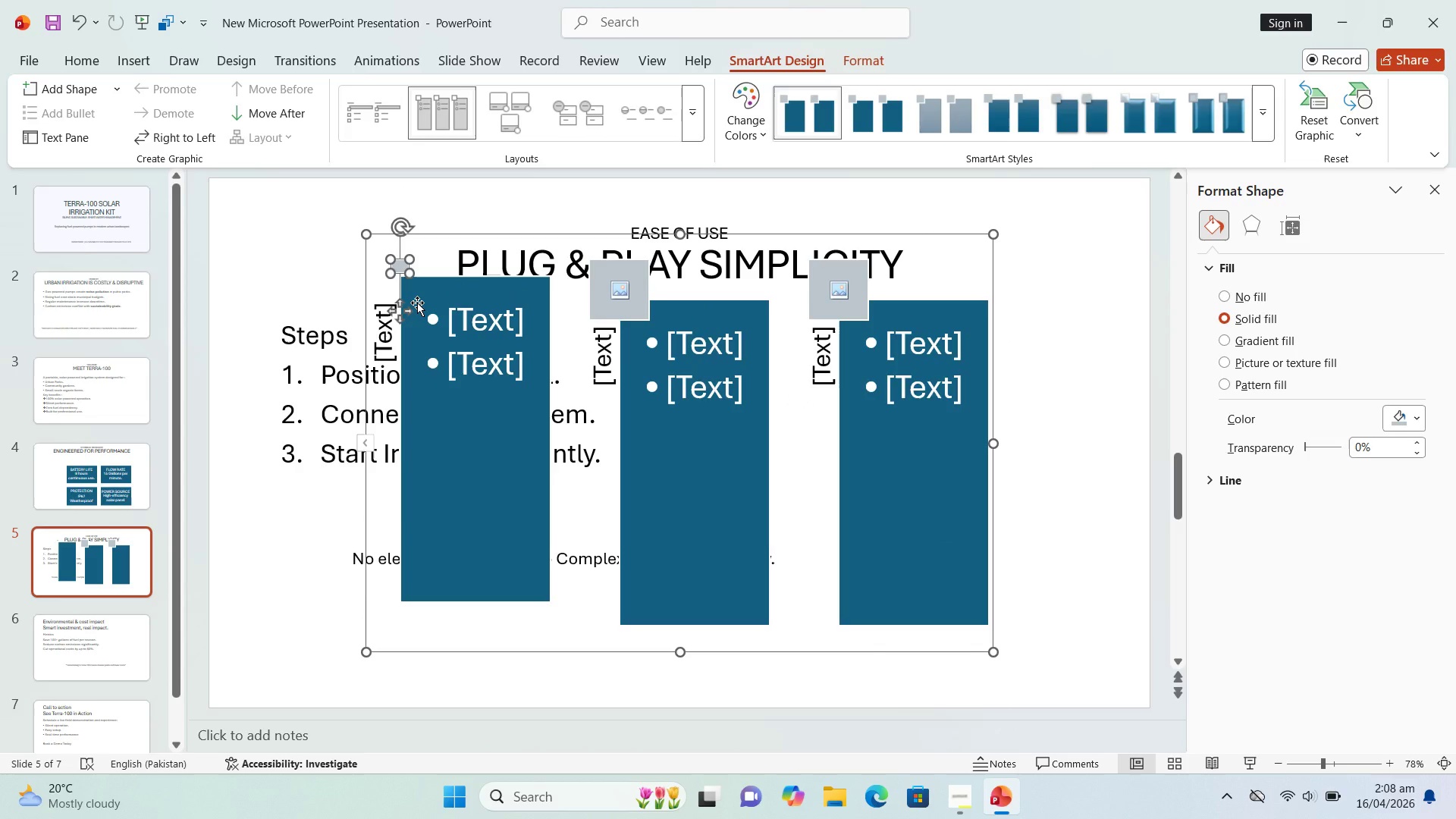 
key(Control+Z)
 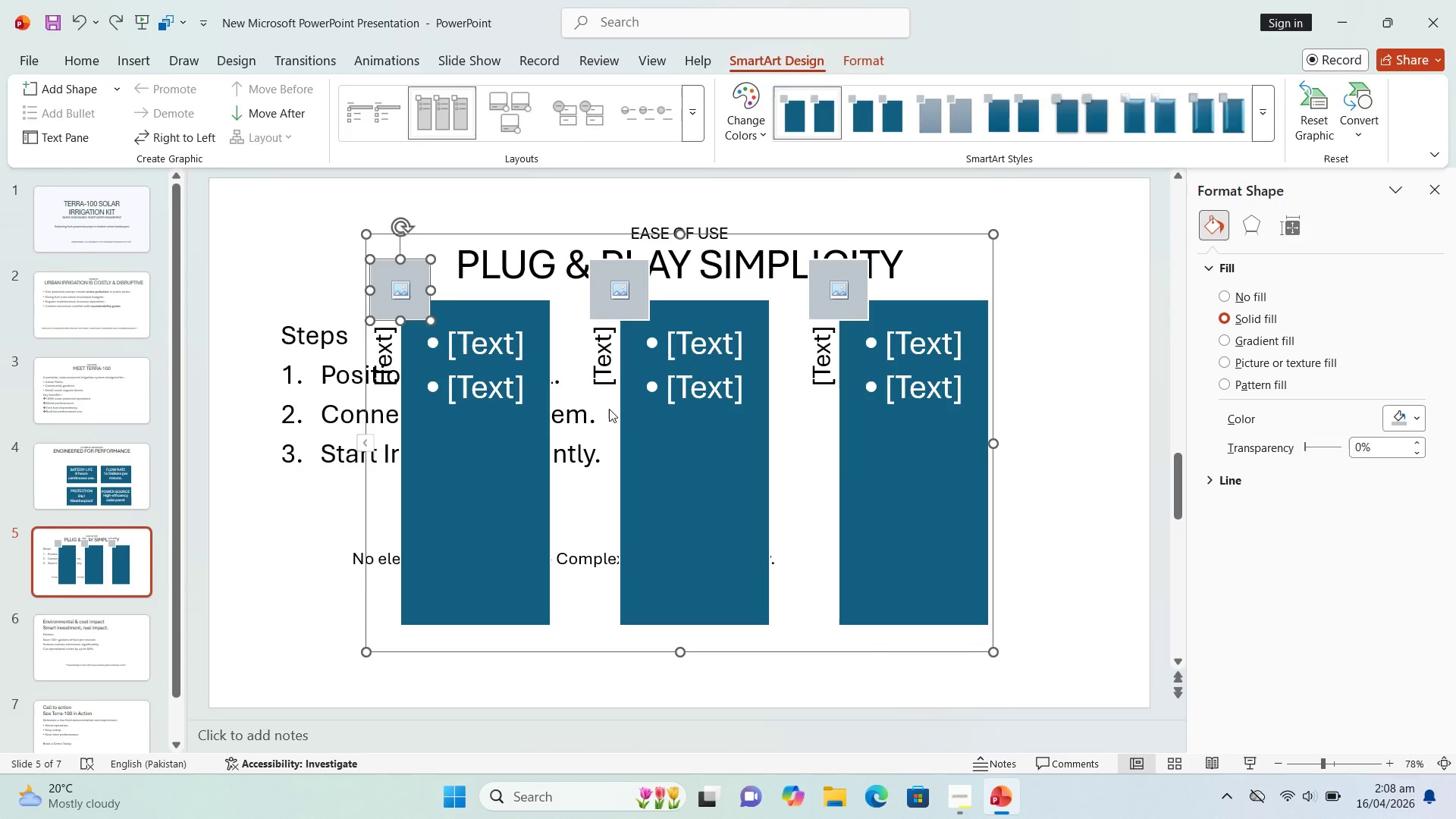 
left_click_drag(start_coordinate=[1044, 521], to_coordinate=[1037, 521])
 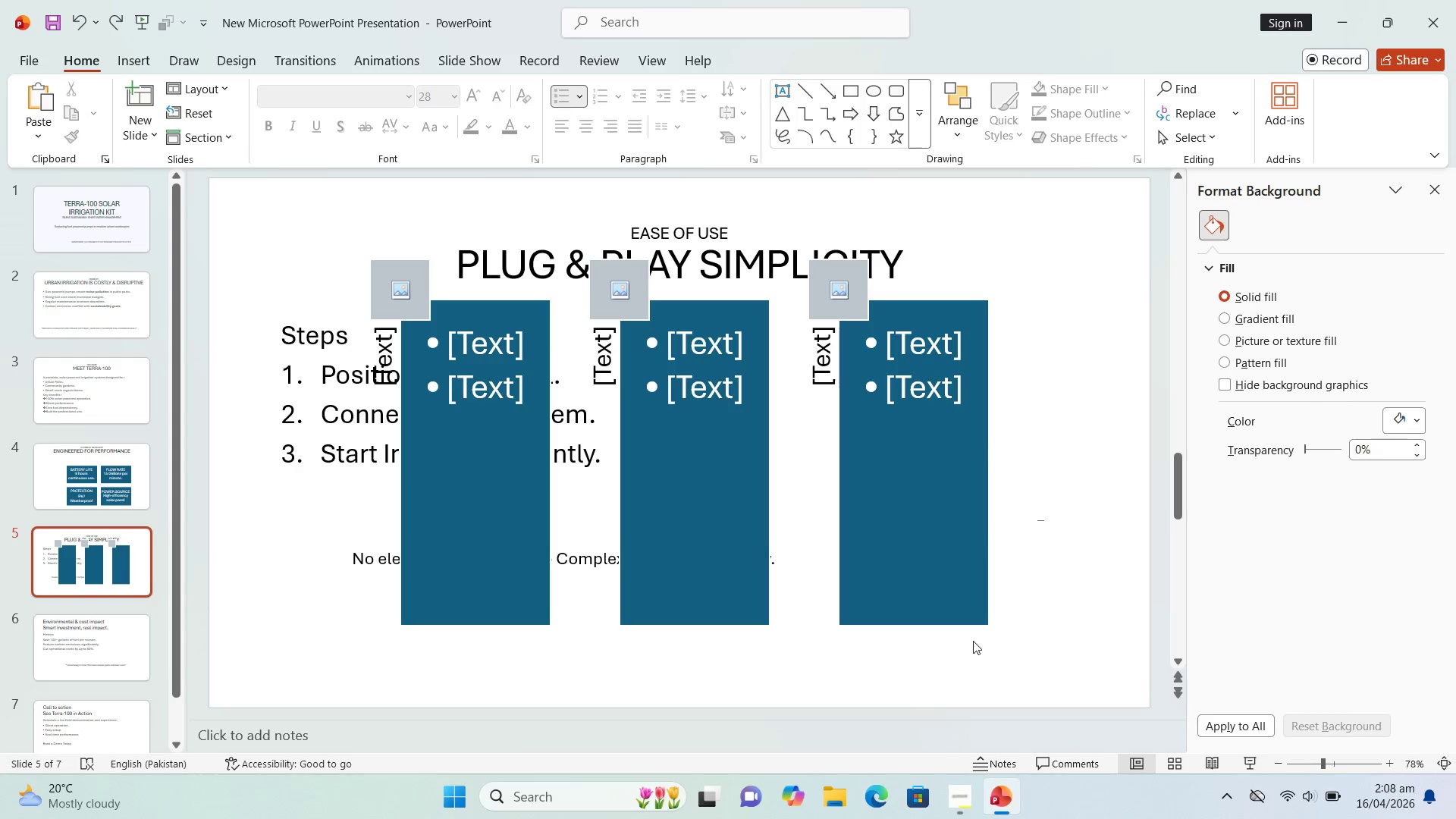 
left_click([966, 636])
 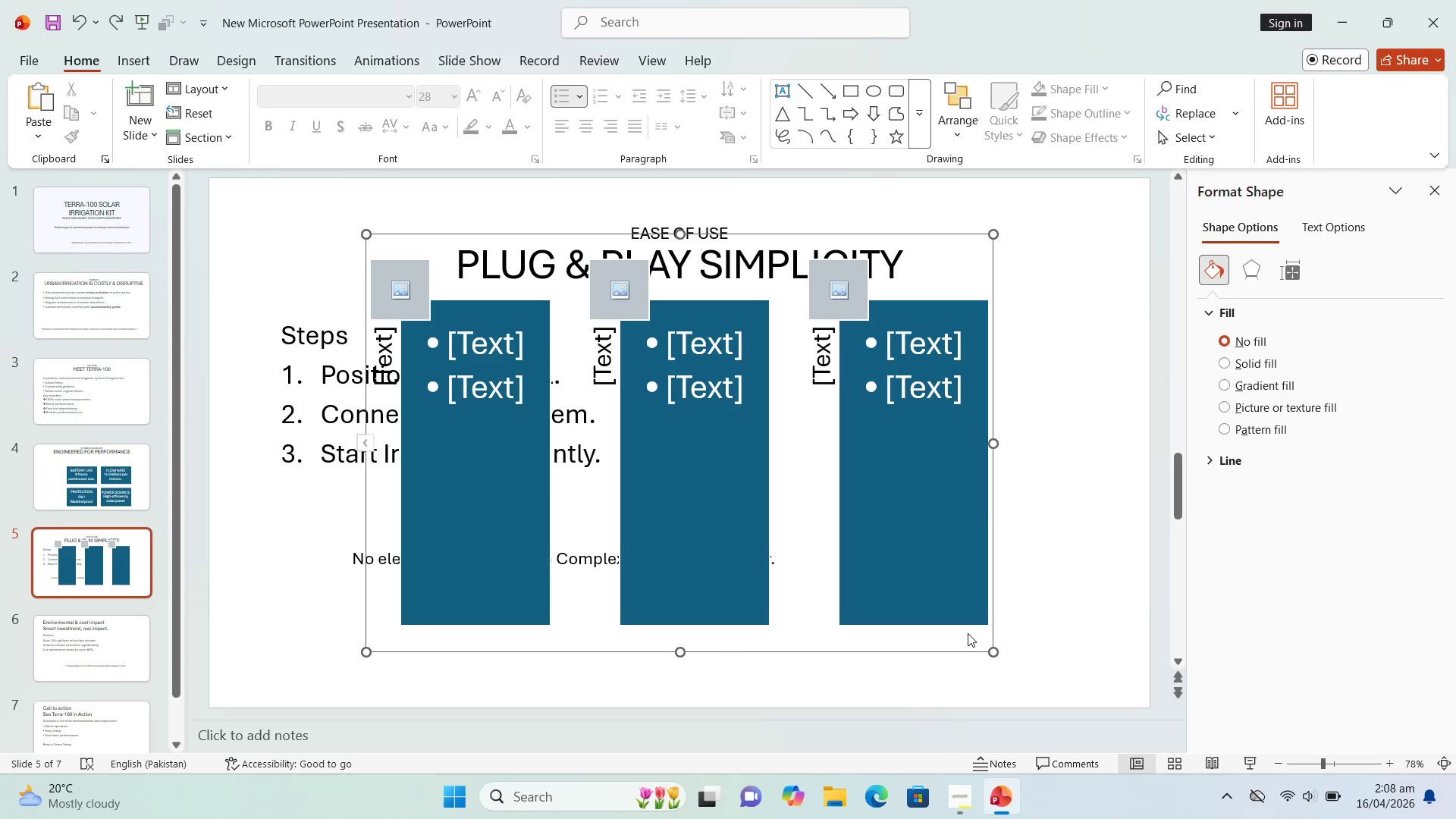 
key(Delete)
 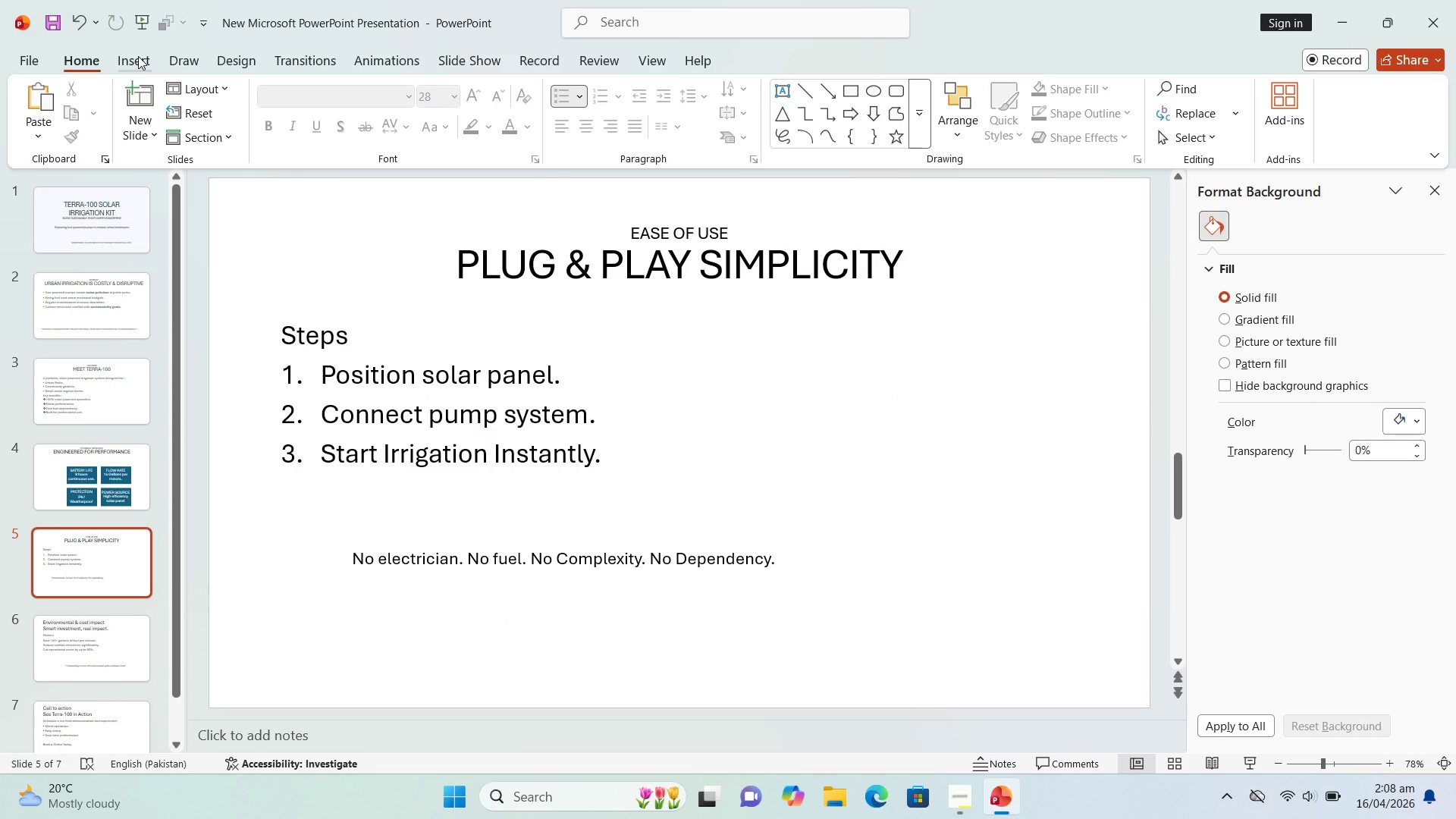 
left_click([138, 56])
 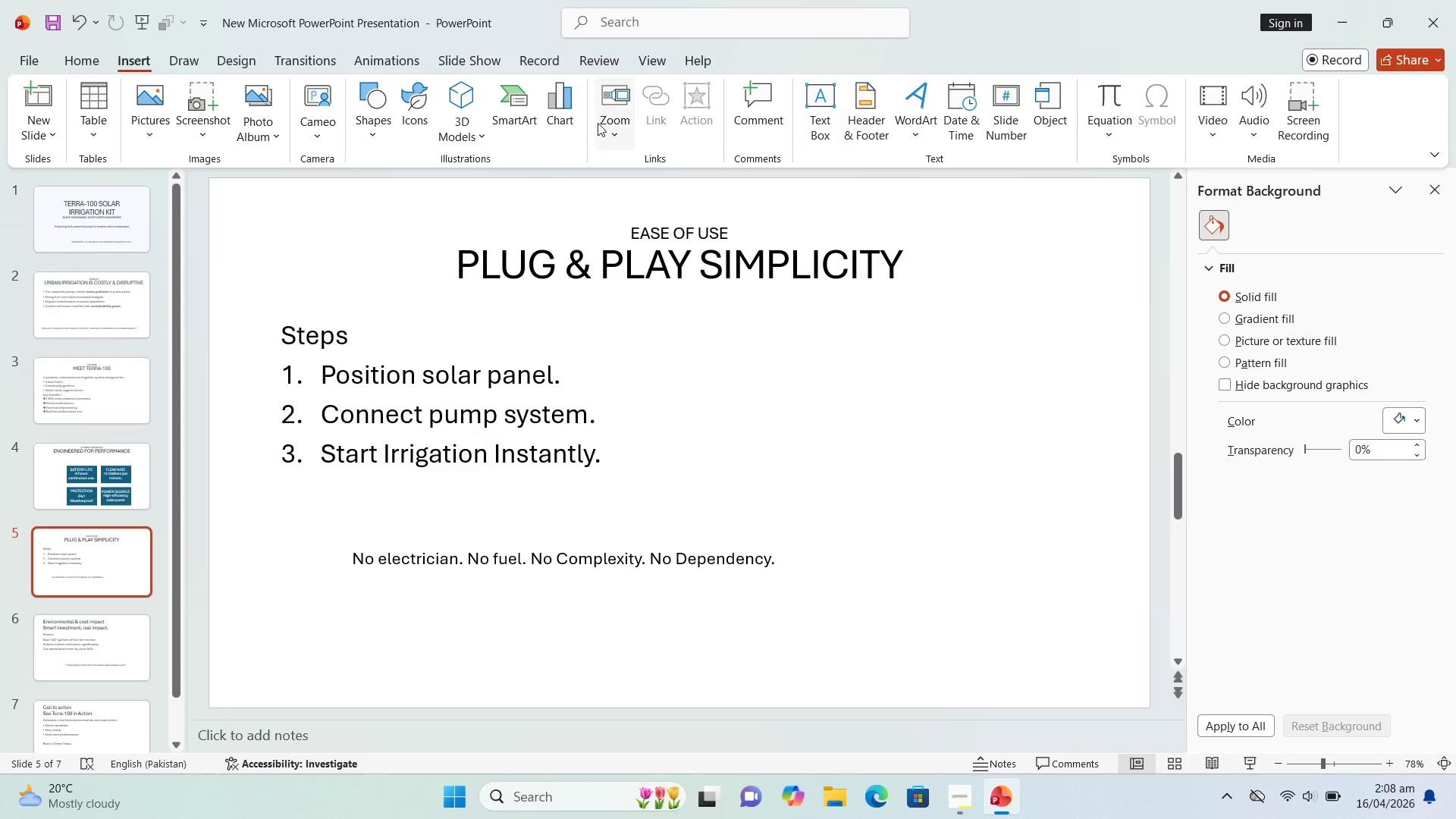 
left_click([561, 111])
 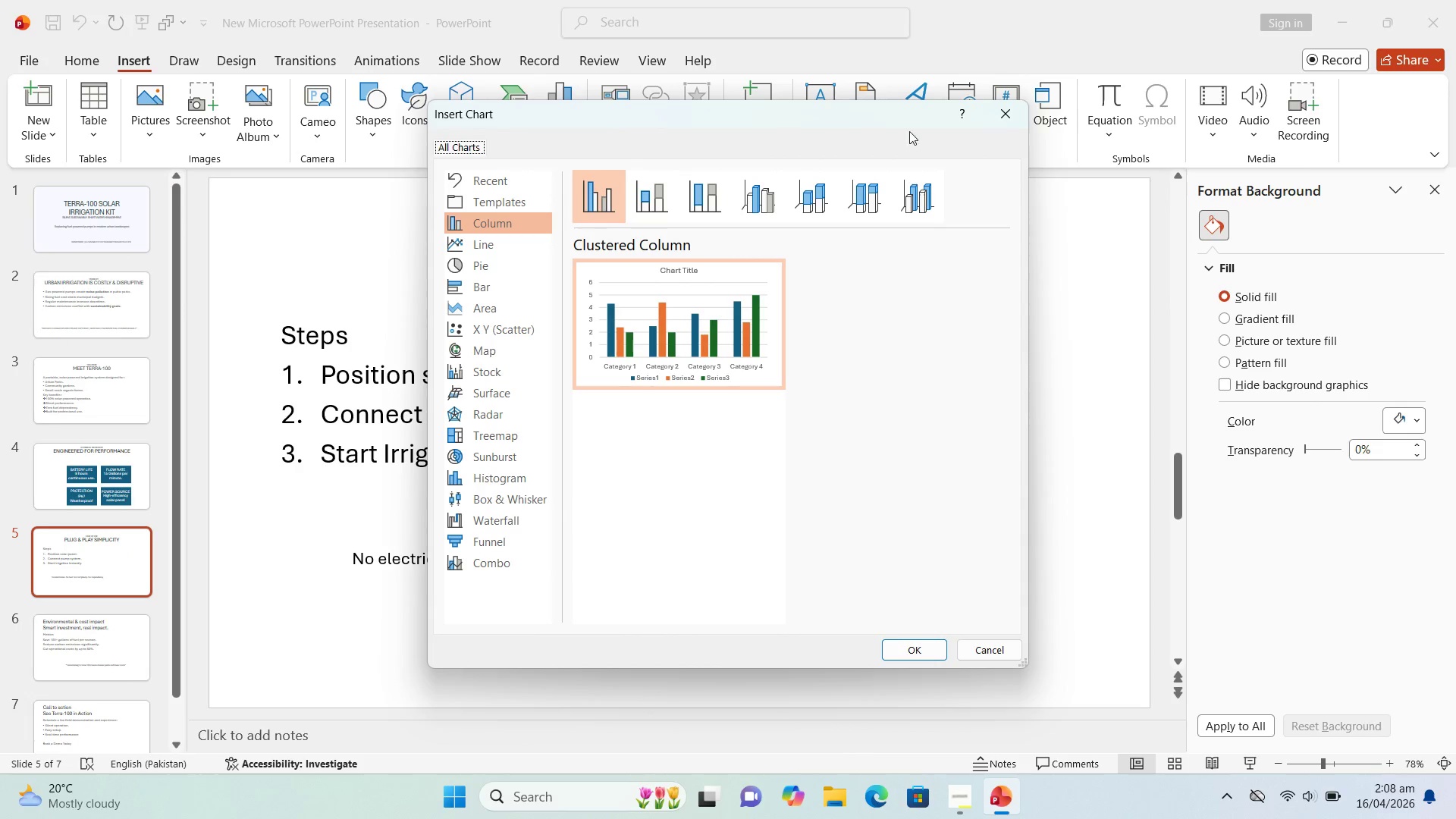 
left_click_drag(start_coordinate=[992, 118], to_coordinate=[986, 118])
 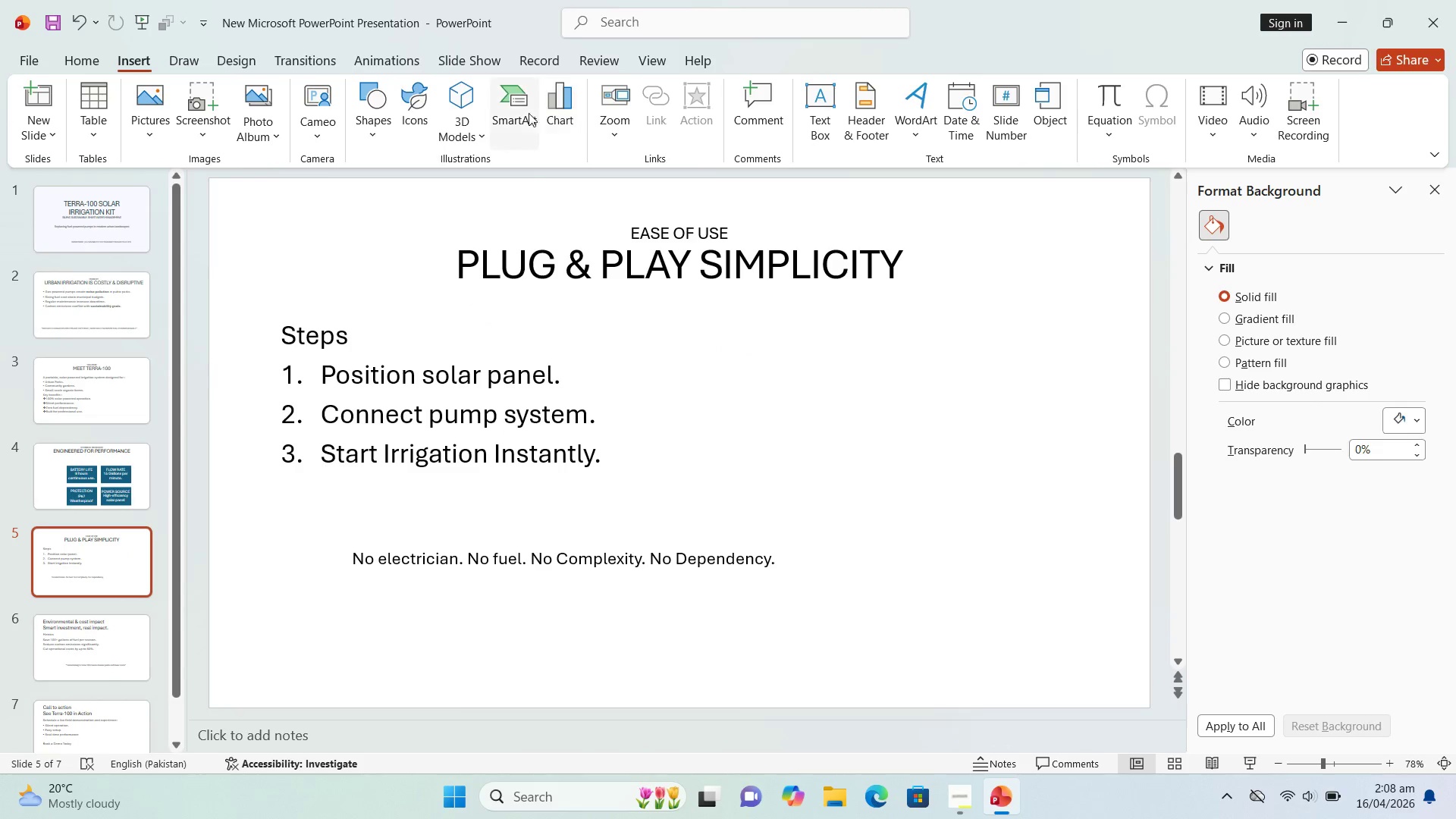 
left_click([521, 115])
 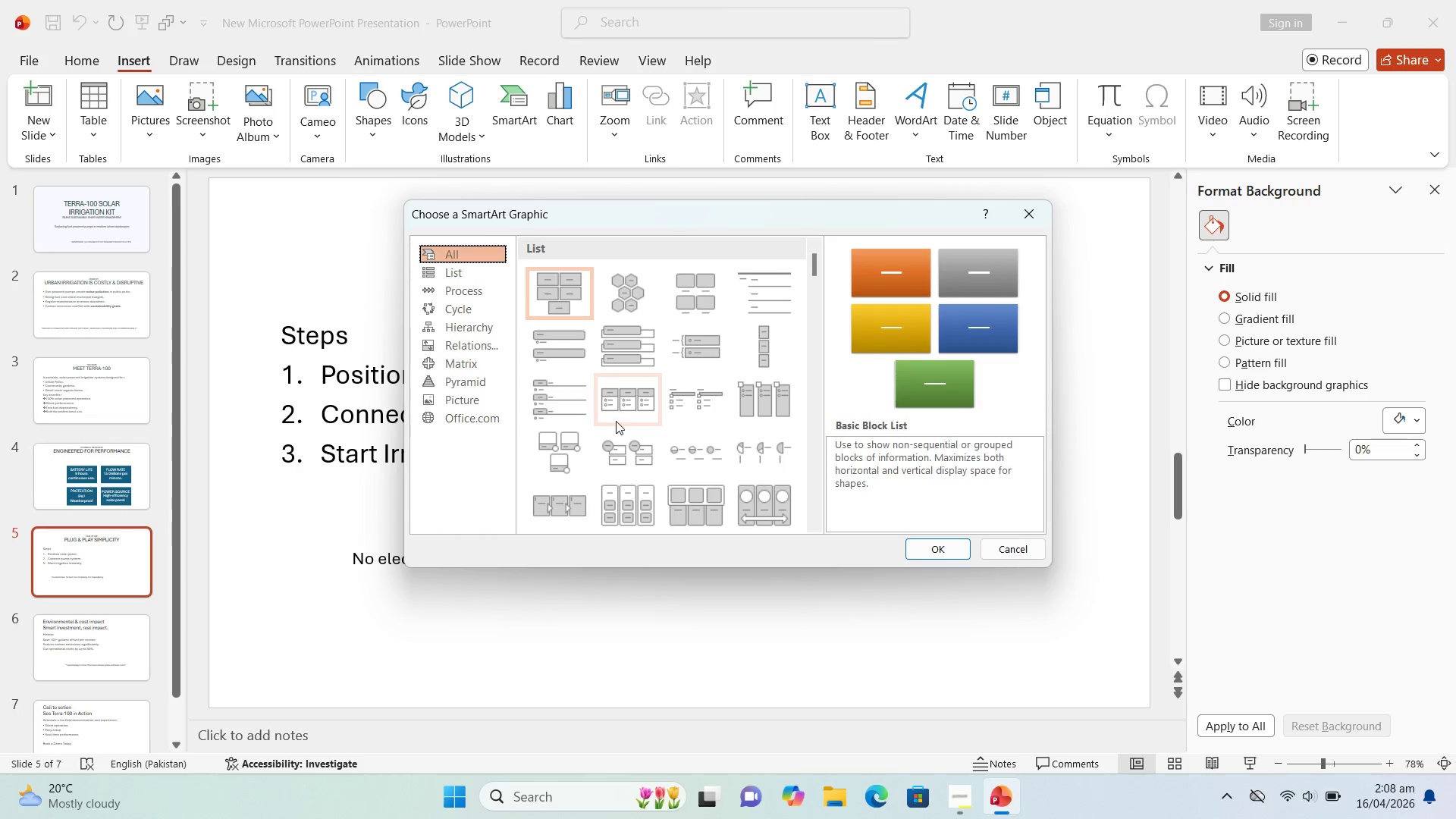 
scroll: coordinate [617, 421], scroll_direction: down, amount: 1.0
 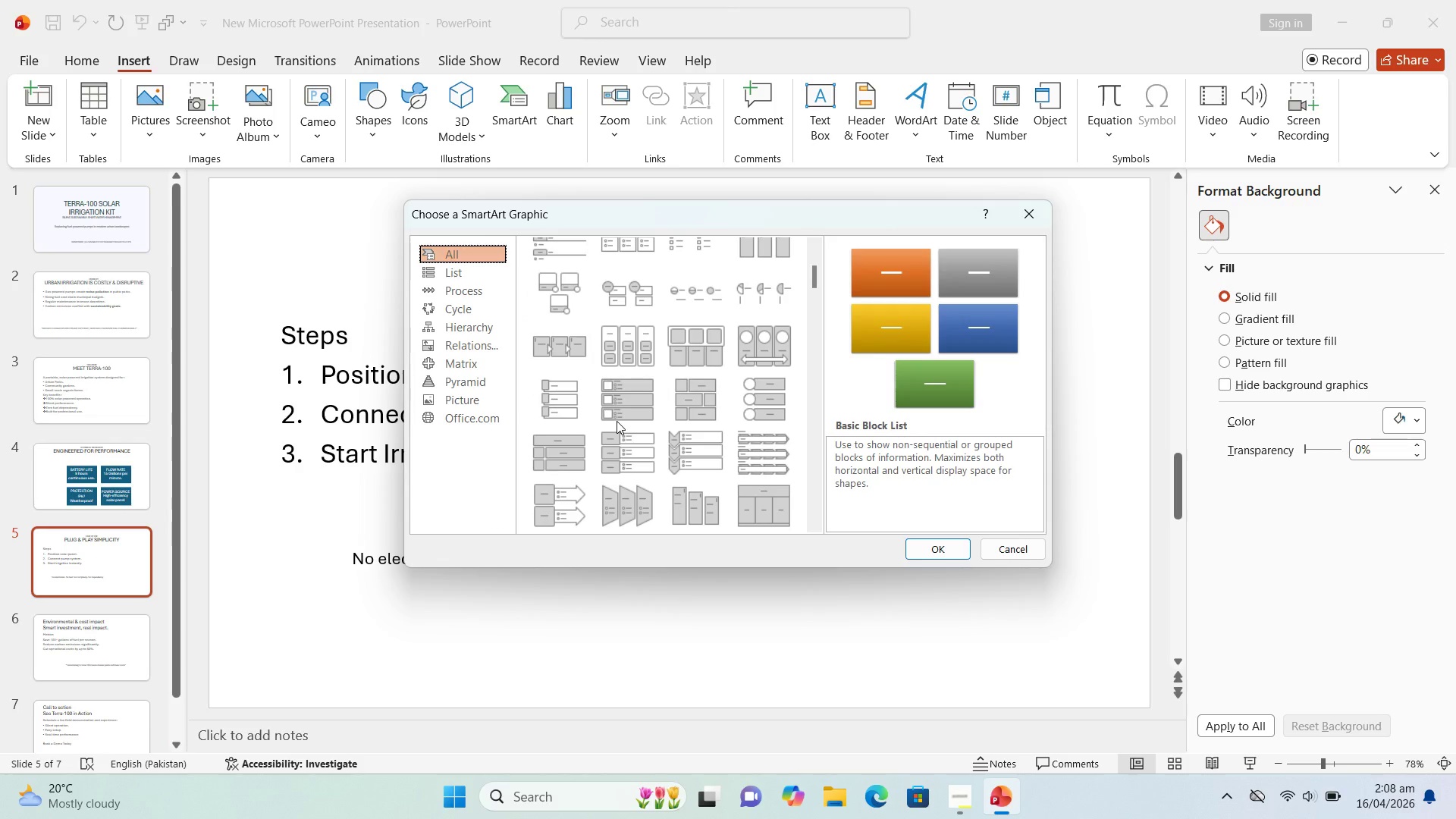 
scroll: coordinate [617, 421], scroll_direction: up, amount: 1.0
 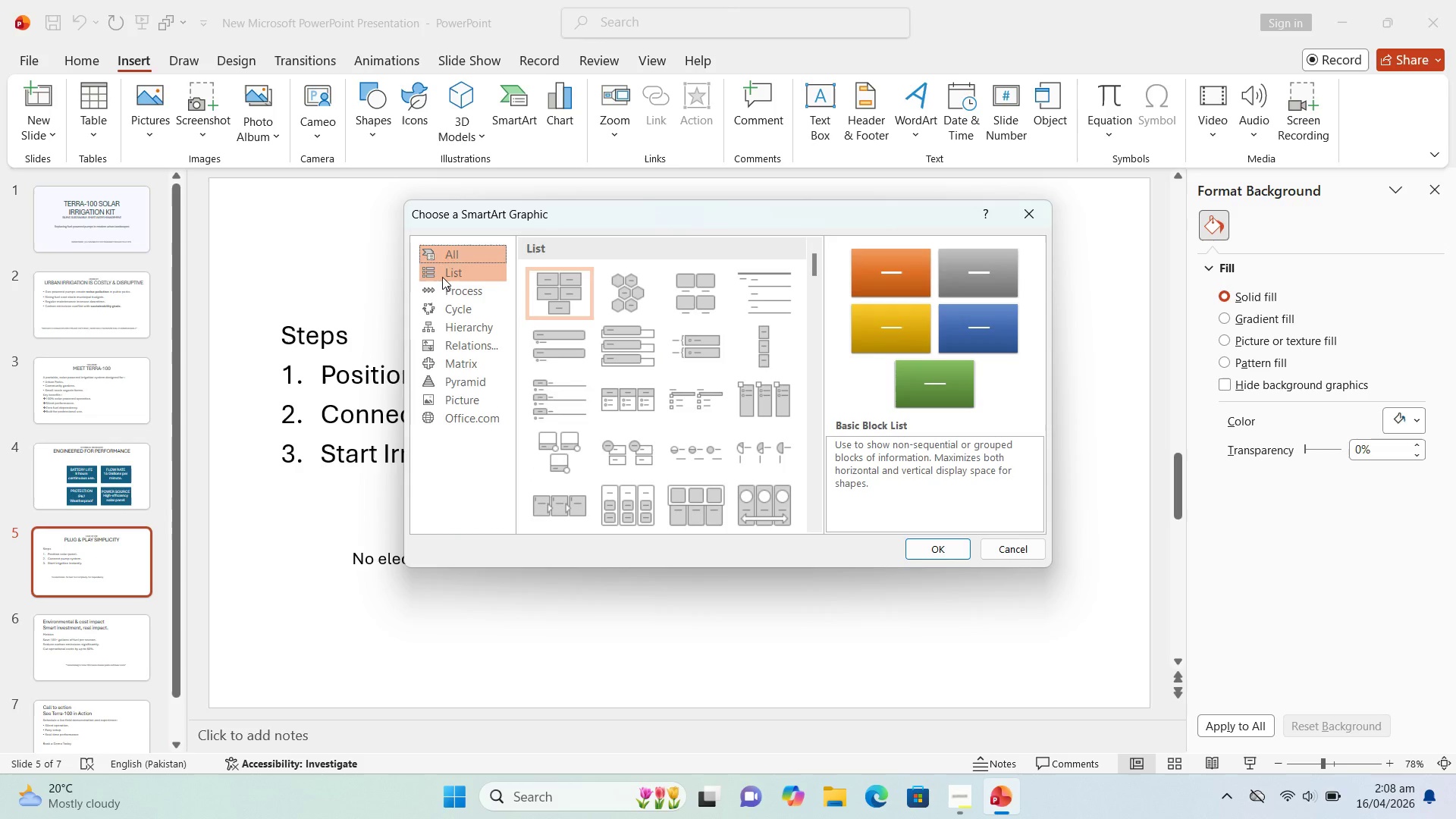 
left_click([457, 293])
 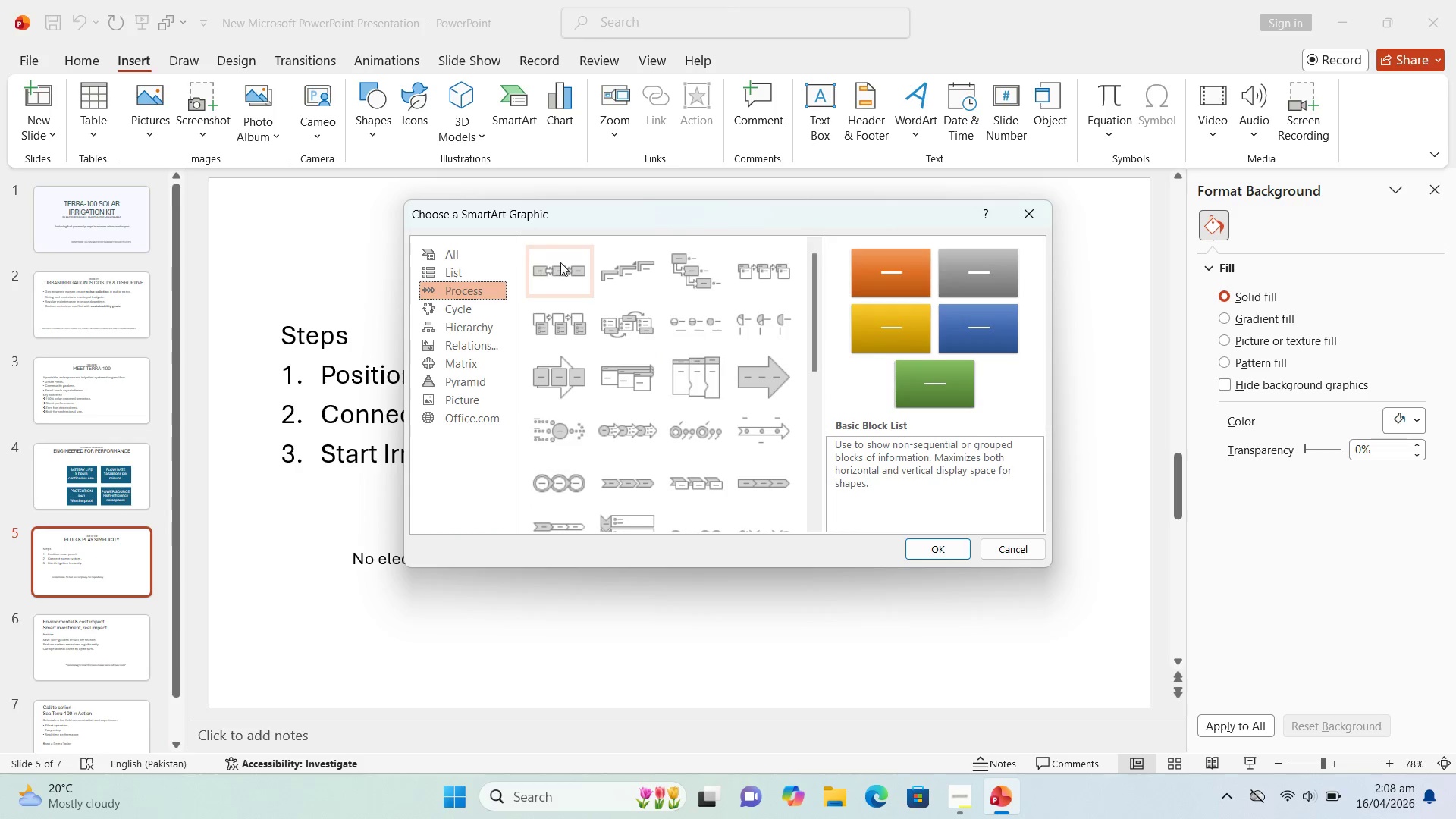 
left_click([562, 262])
 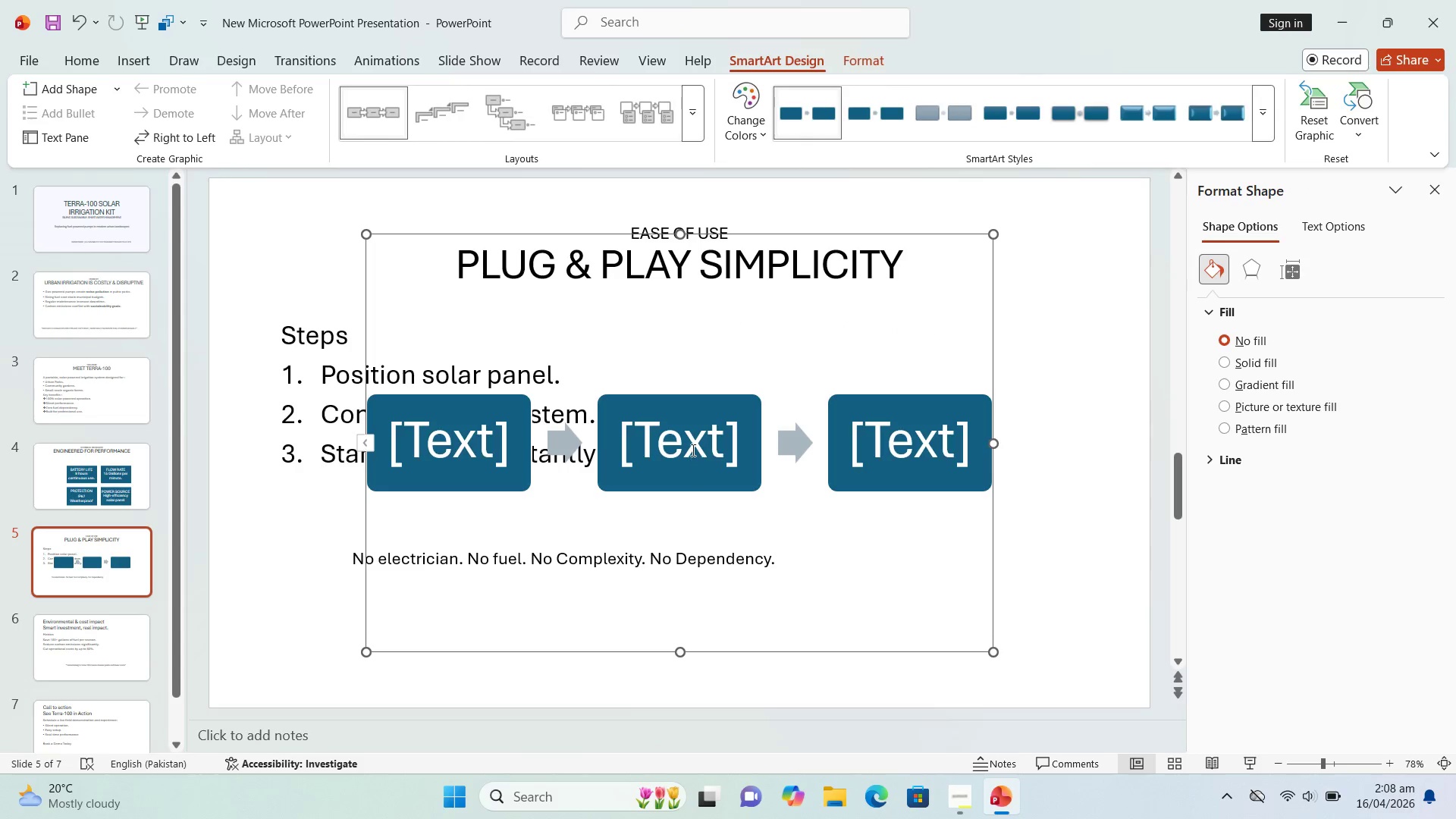 
left_click([469, 443])
 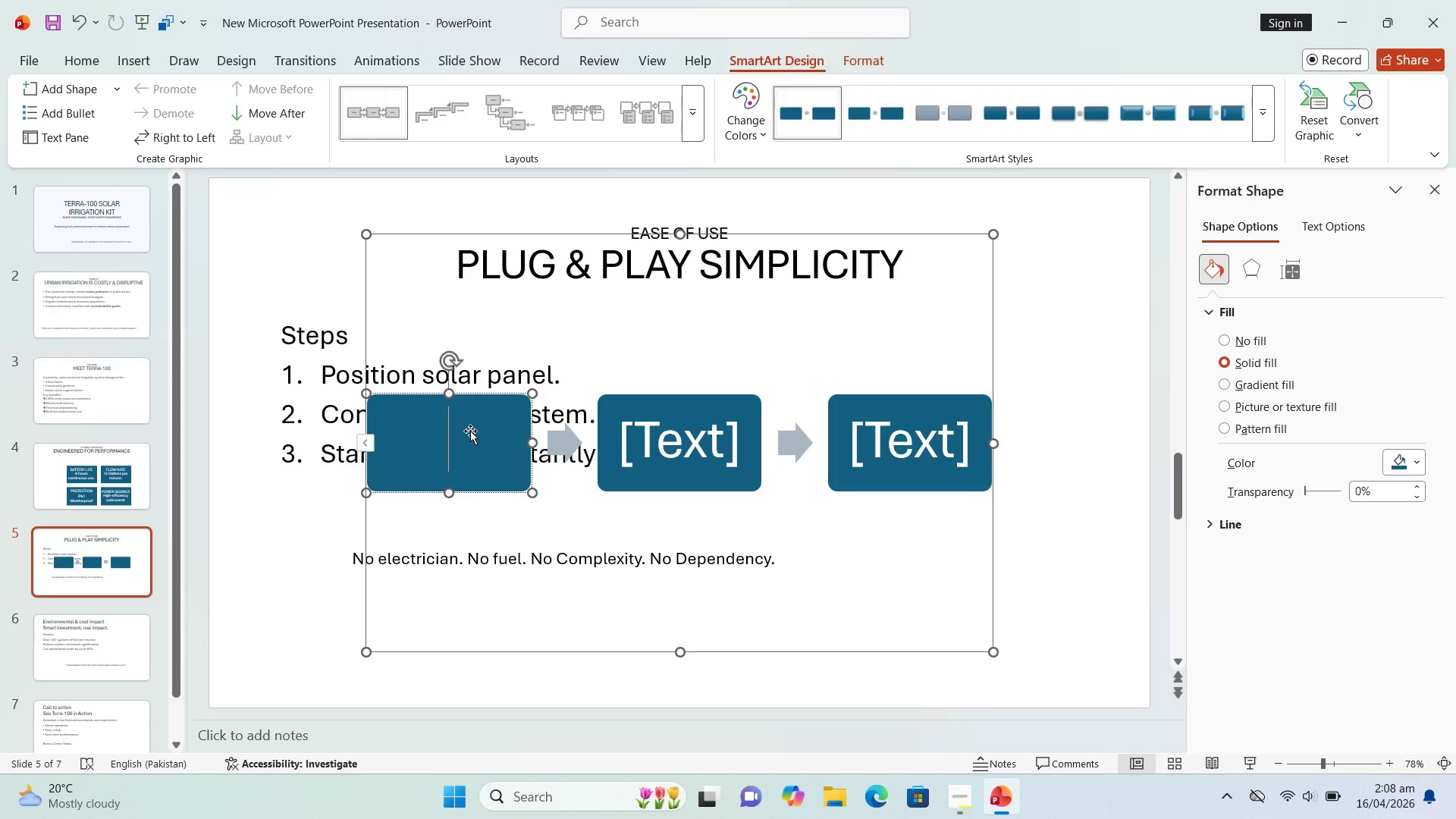 
type(Position solar oanel)
 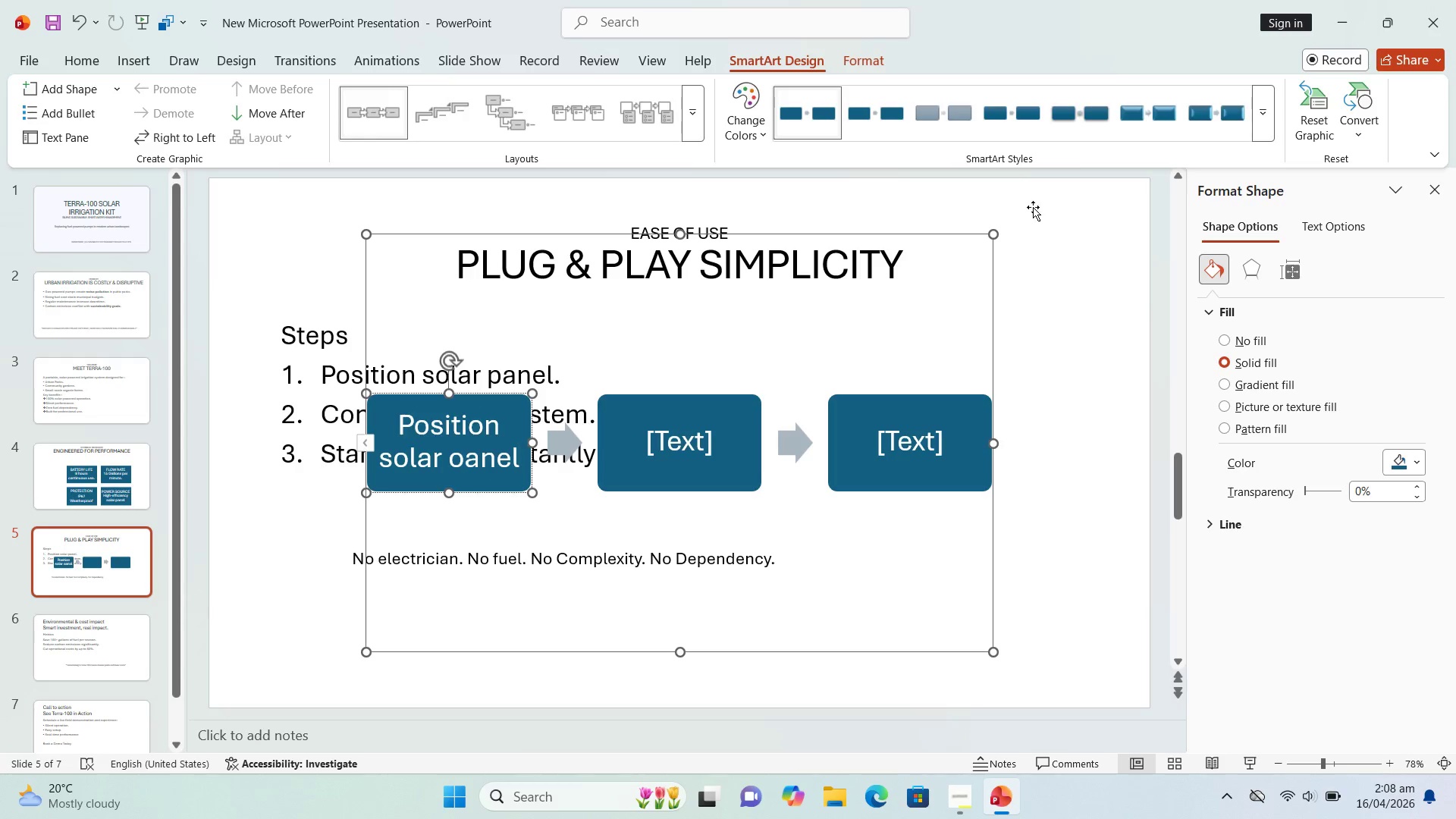 
left_click([449, 460])
 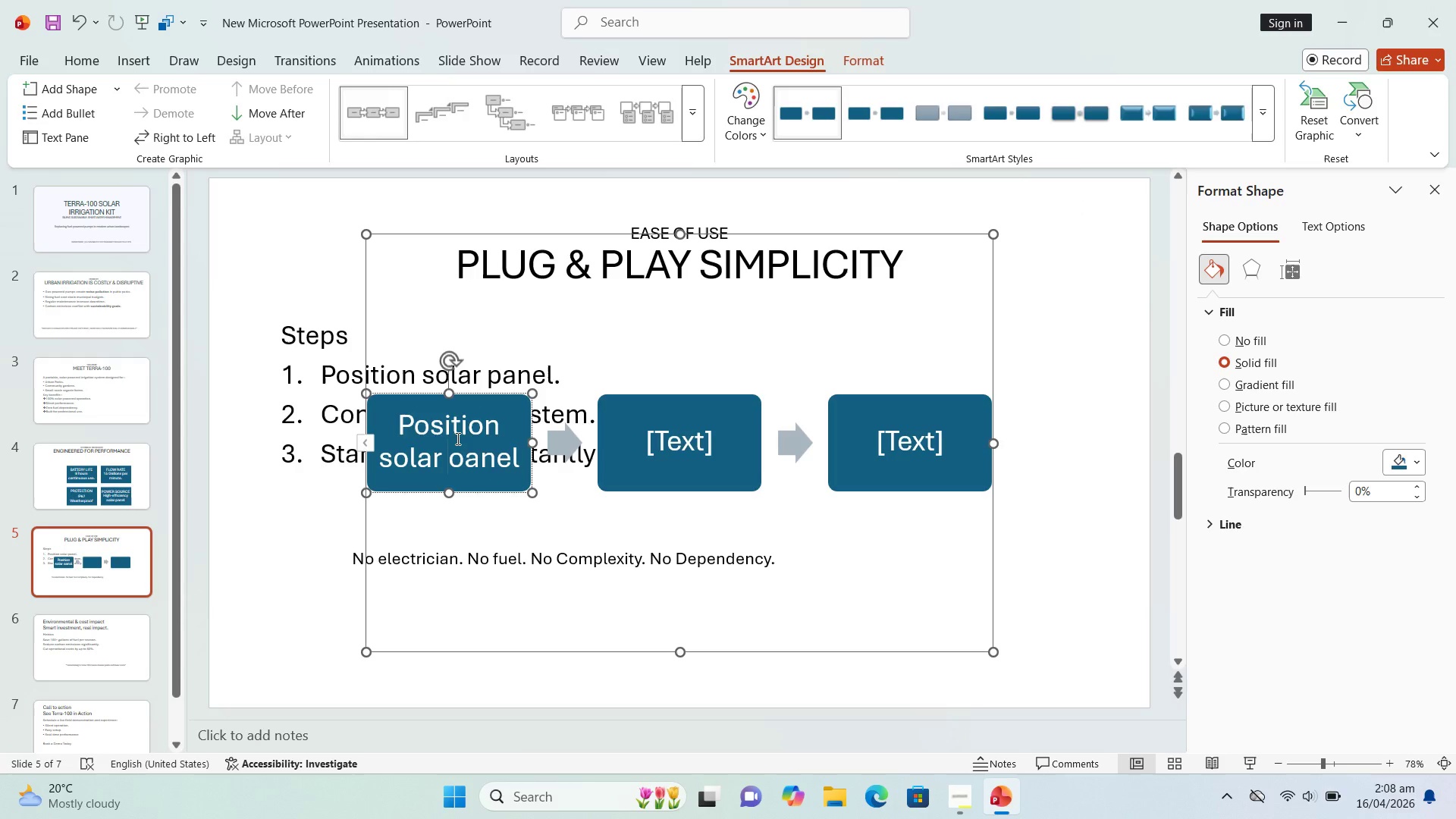 
key(Delete)
 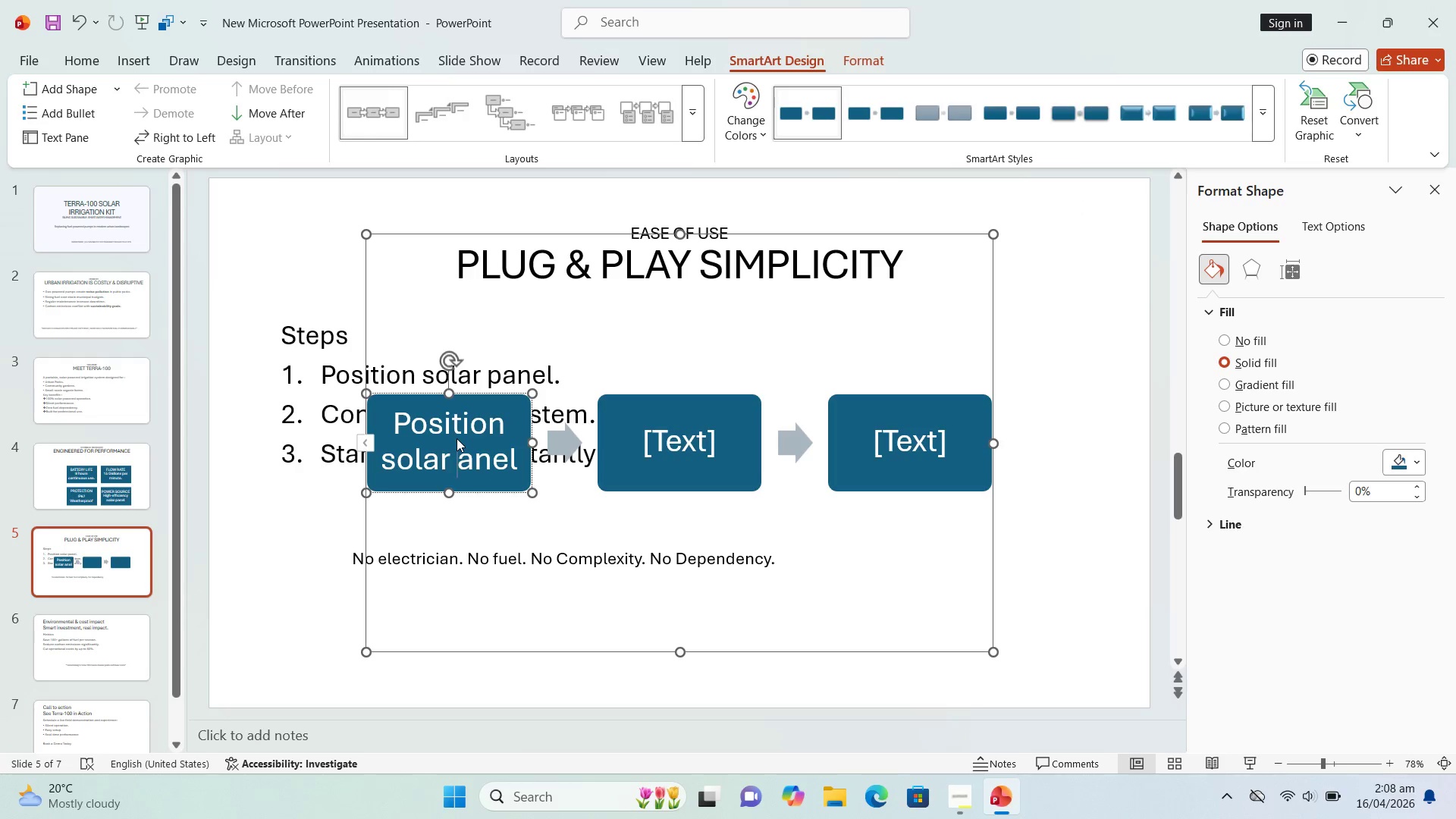 
key(P)
 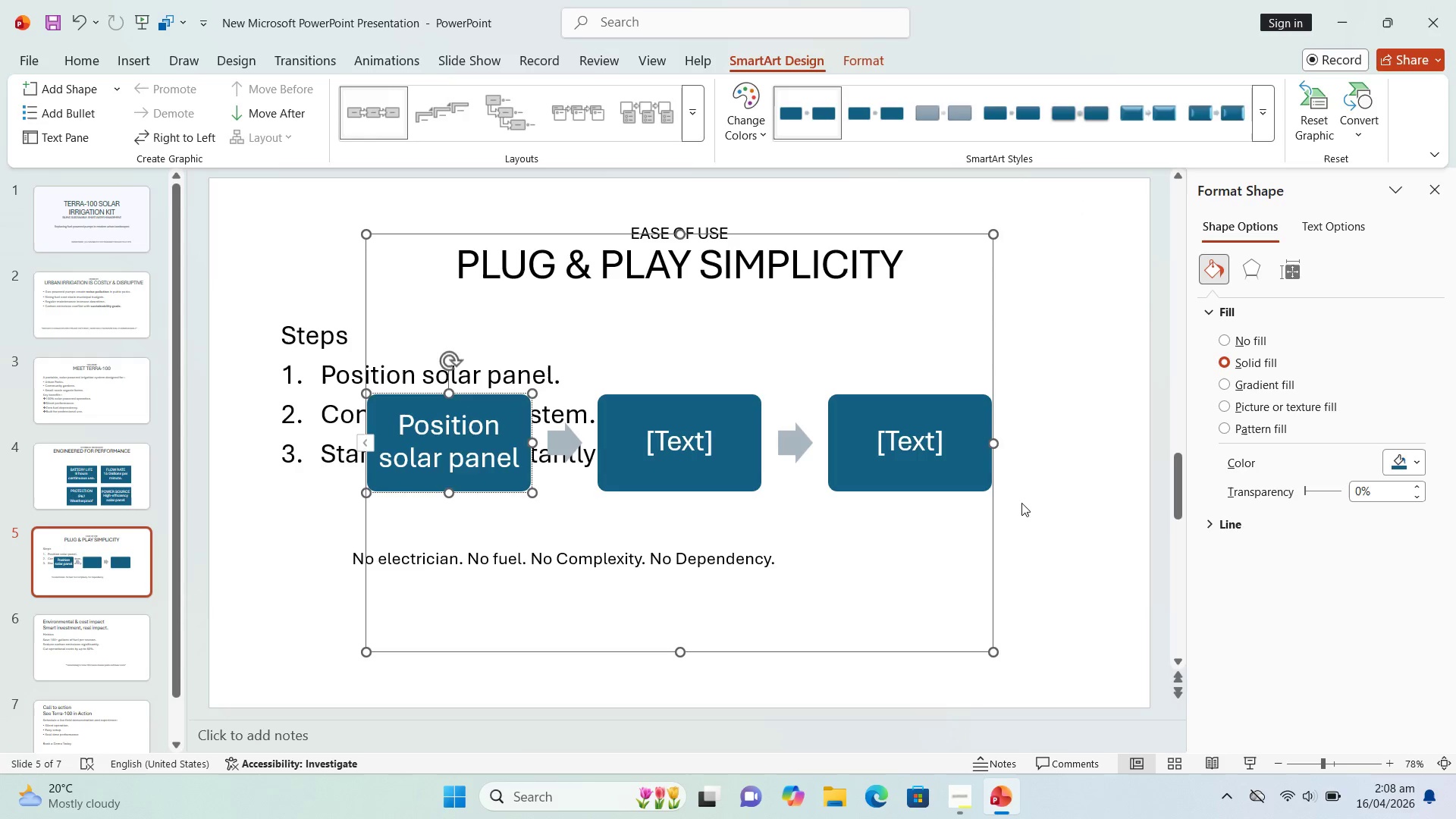 
double_click([926, 593])
 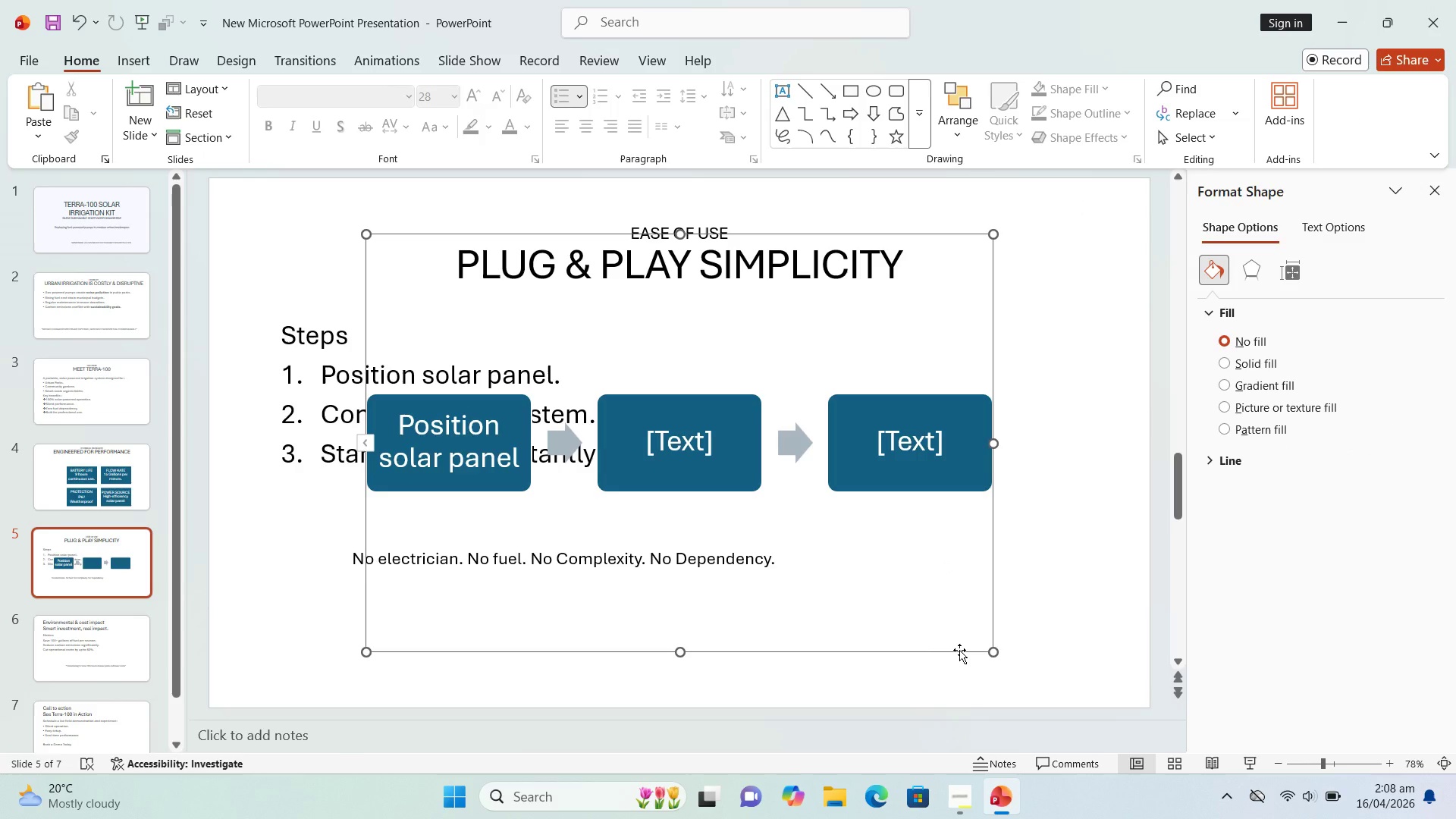 
left_click_drag(start_coordinate=[959, 650], to_coordinate=[1064, 733])
 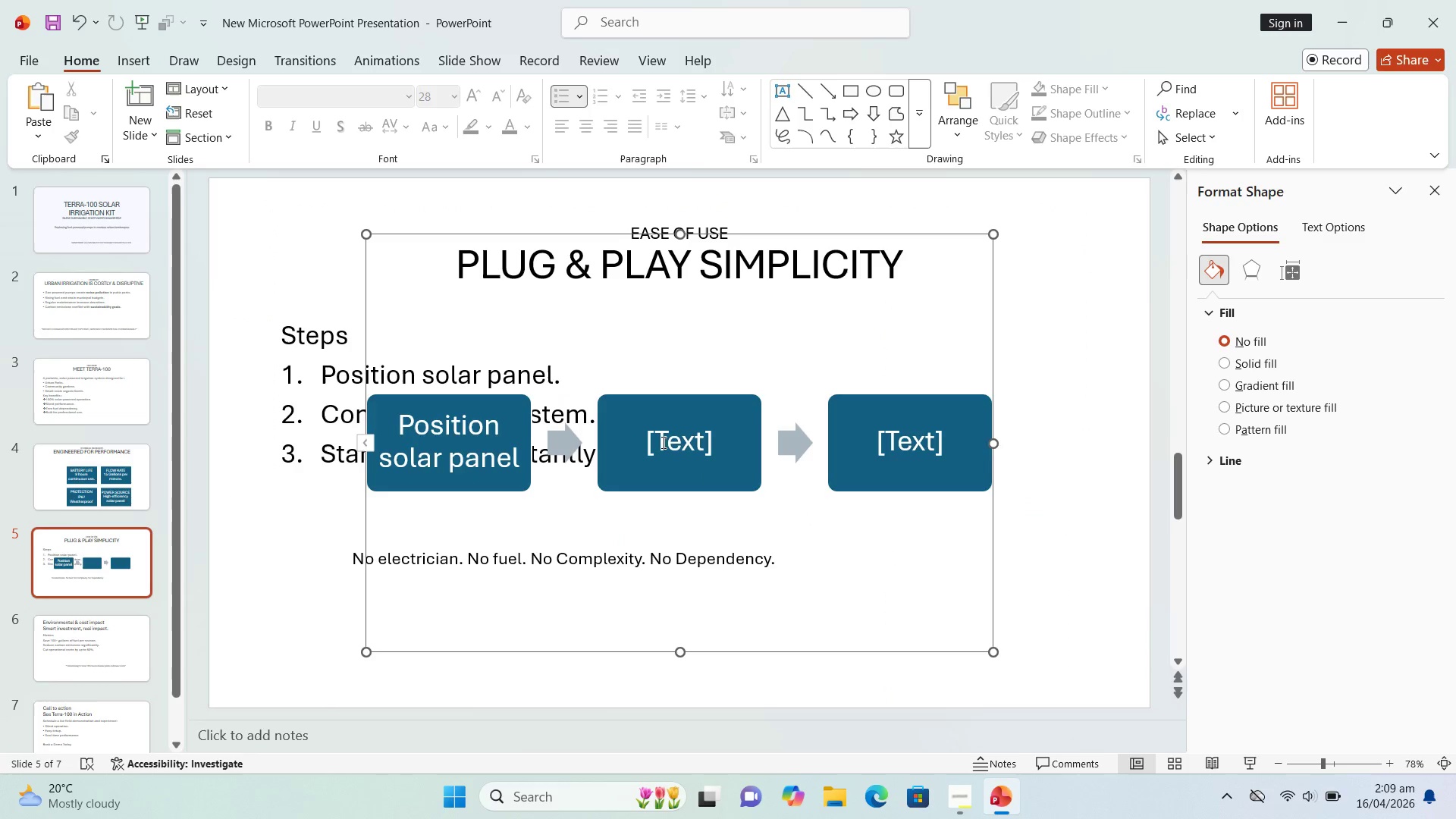 
left_click([669, 441])
 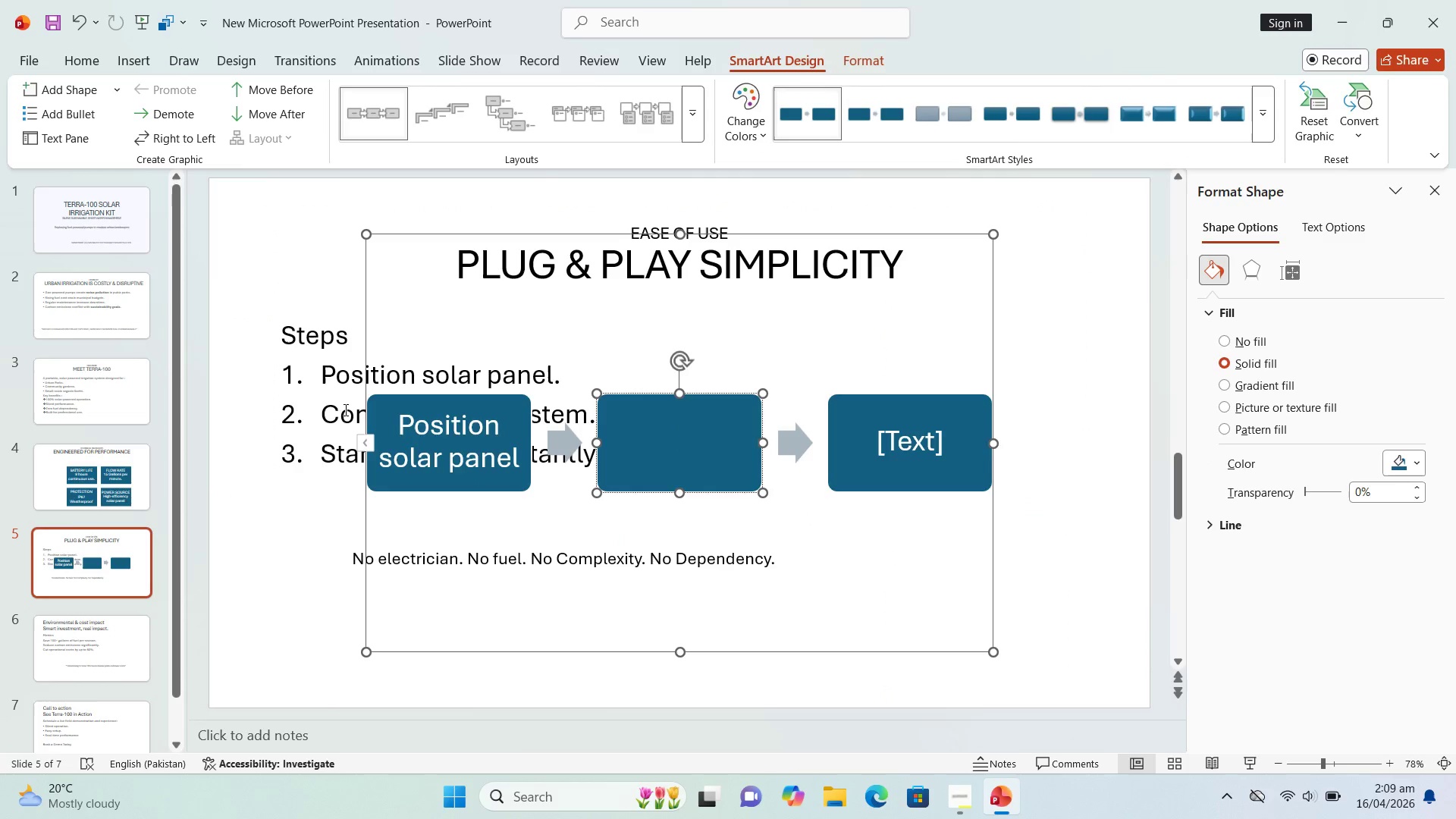 
left_click([338, 410])
 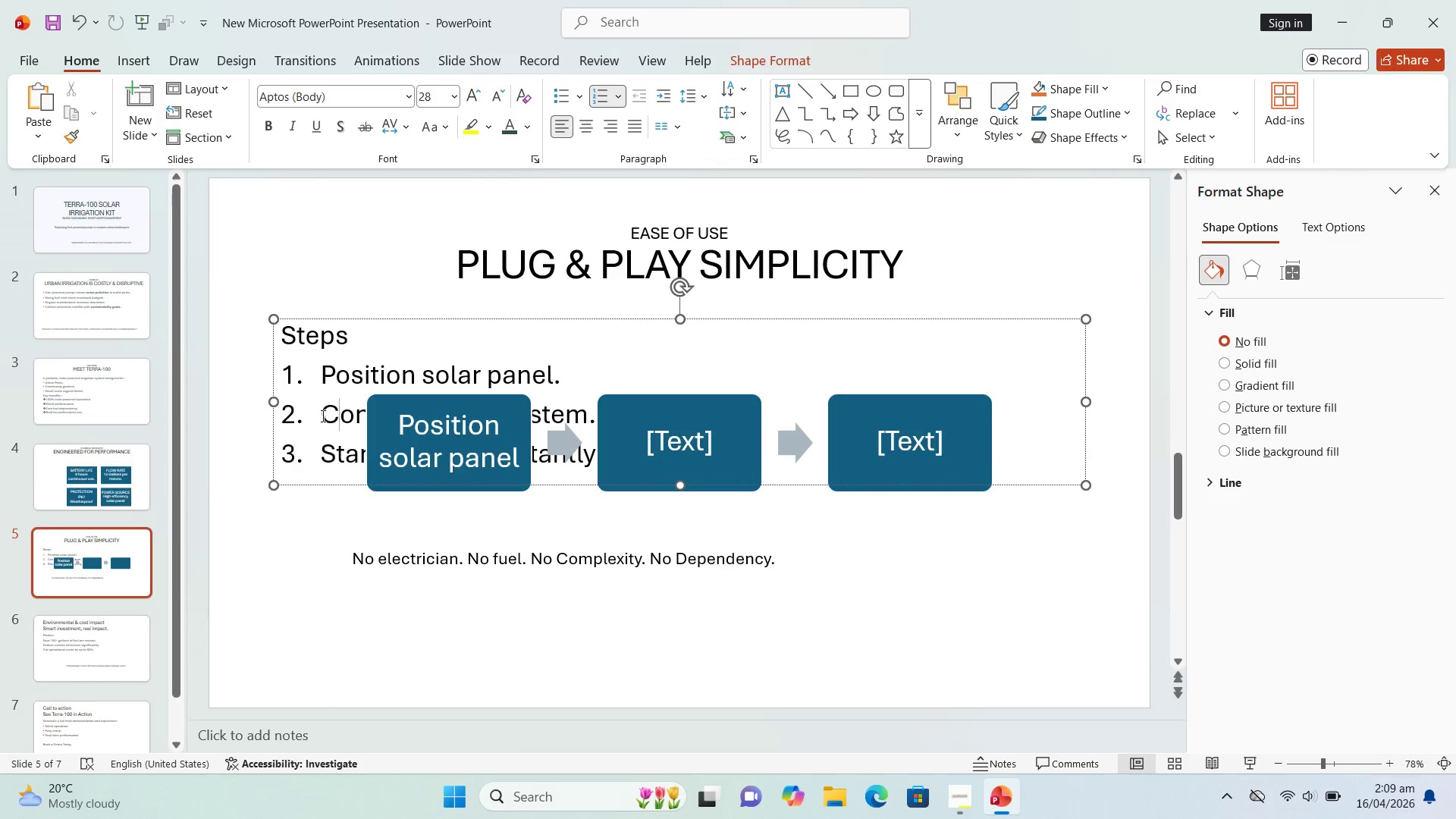 
left_click_drag(start_coordinate=[322, 416], to_coordinate=[570, 422])
 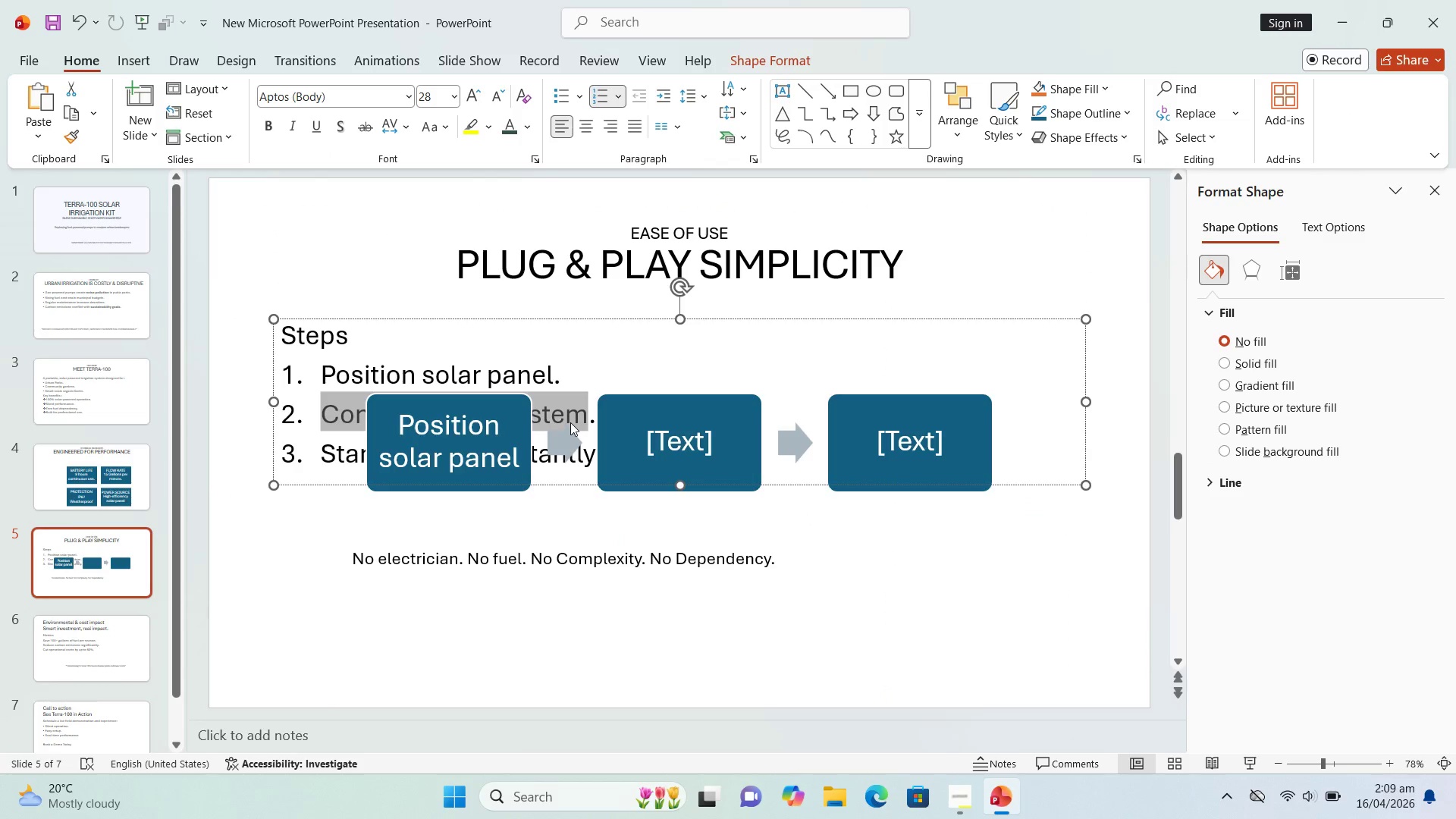 
key(Control+C)
 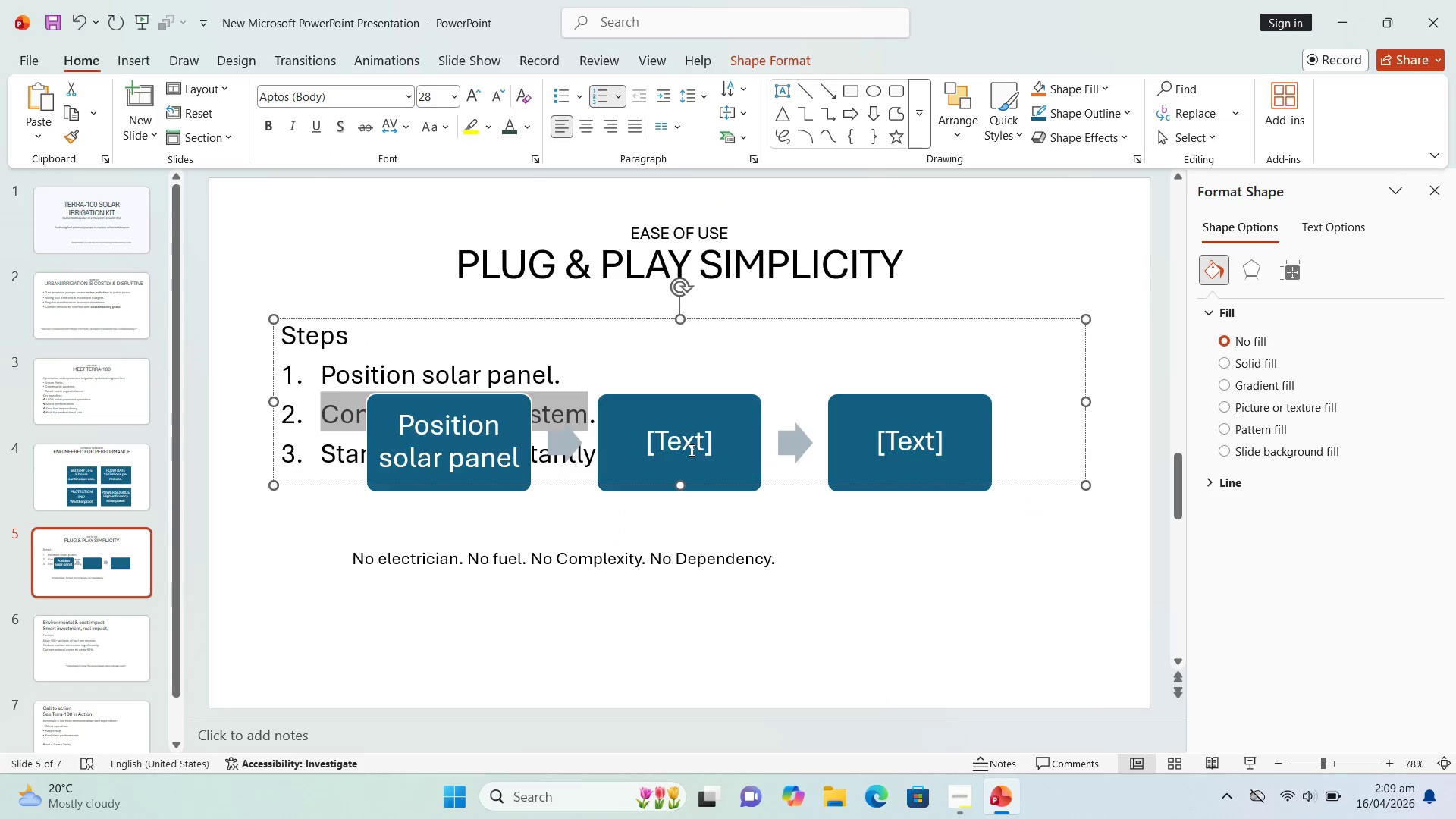 
left_click([690, 450])
 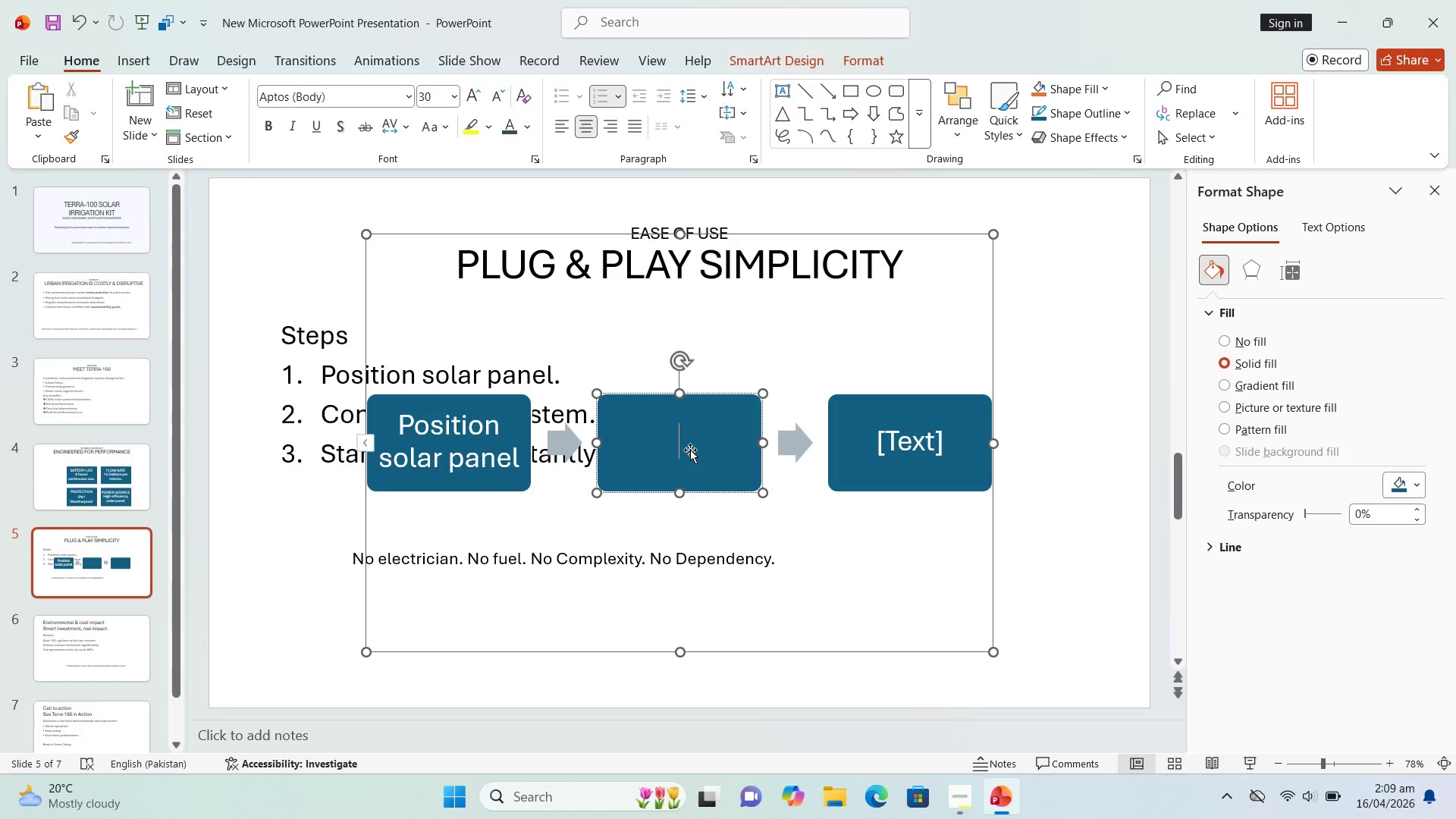 
key(Control+V)
 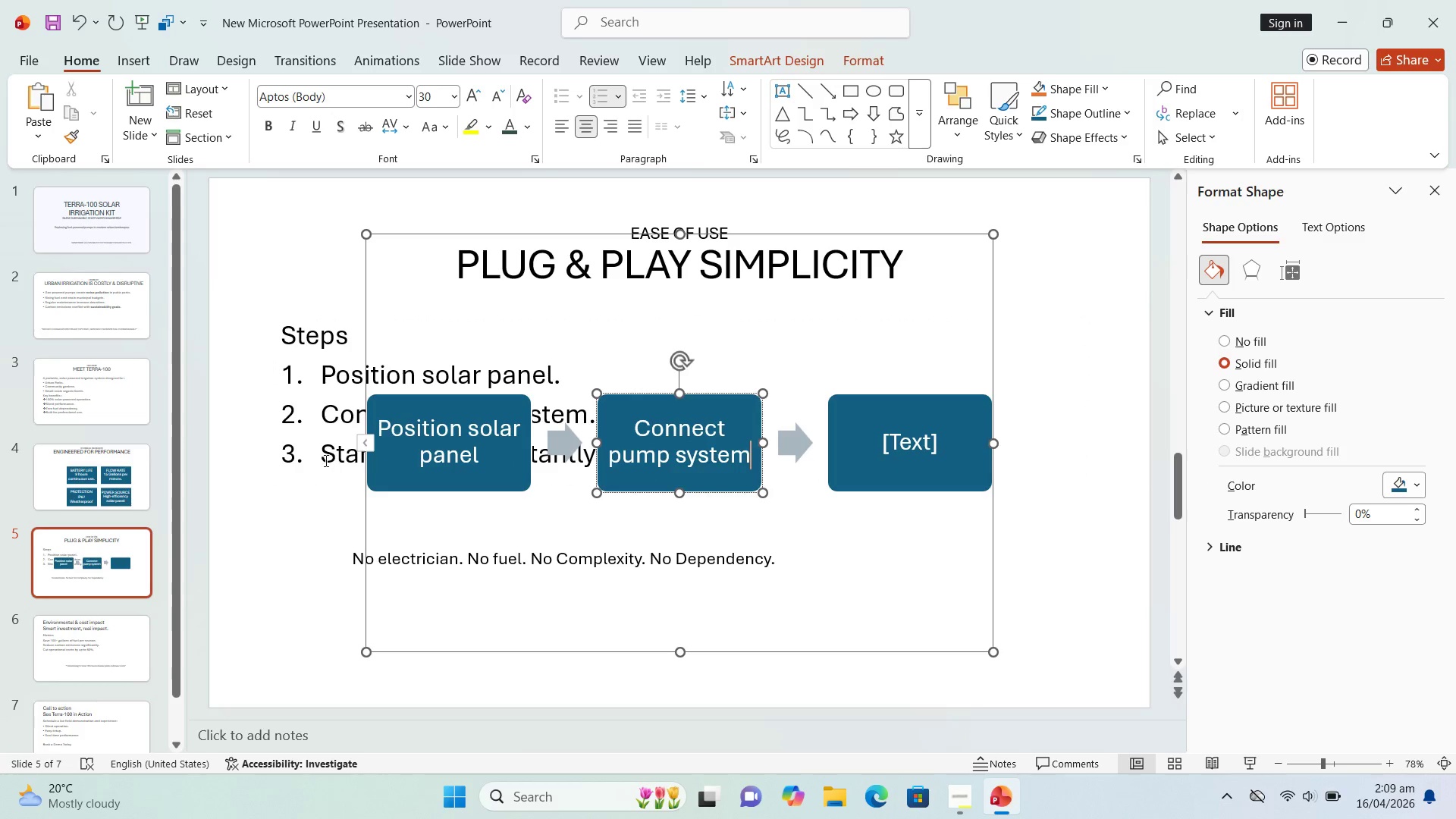 
left_click([333, 454])
 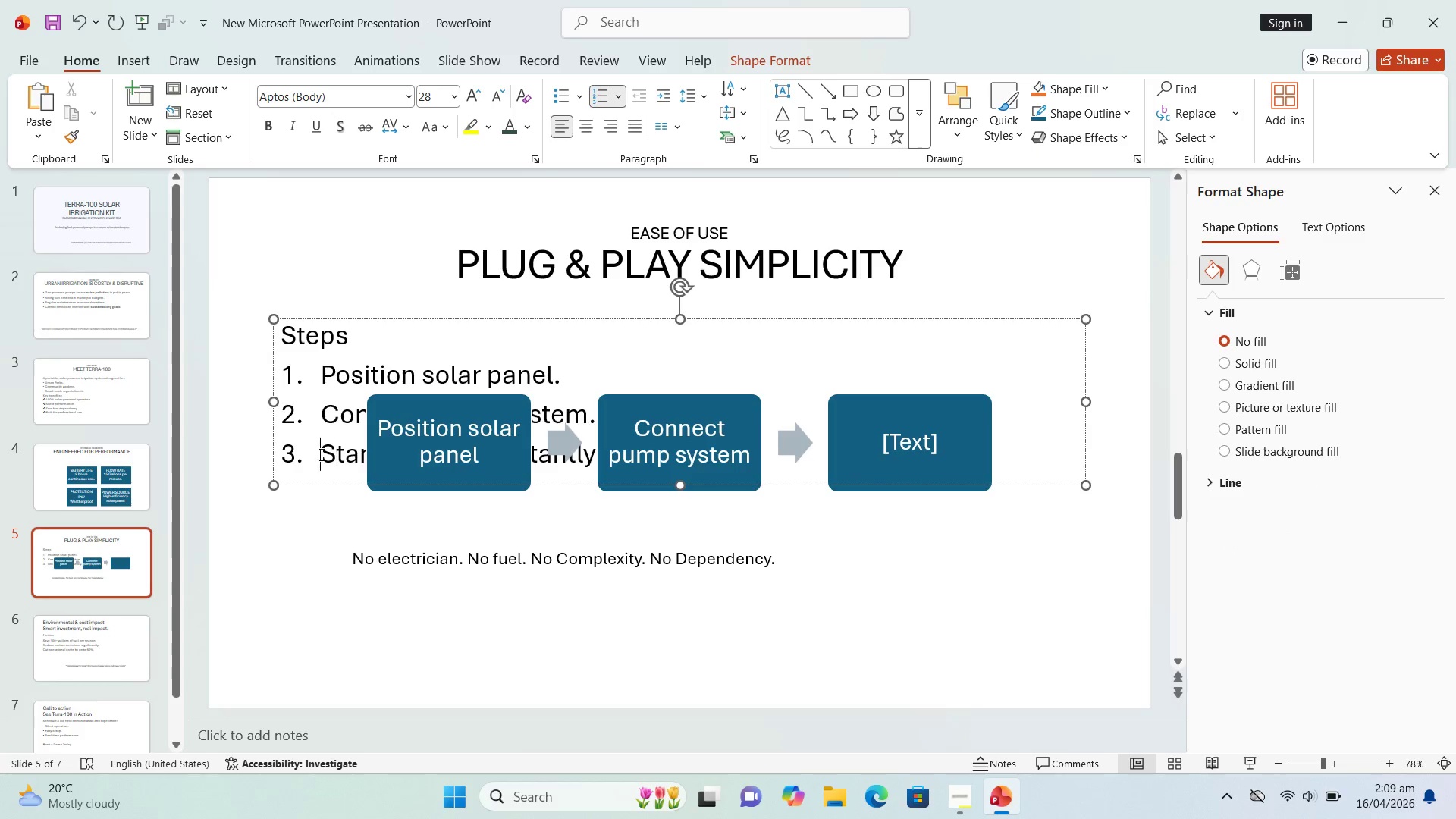 
left_click_drag(start_coordinate=[320, 454], to_coordinate=[597, 455])
 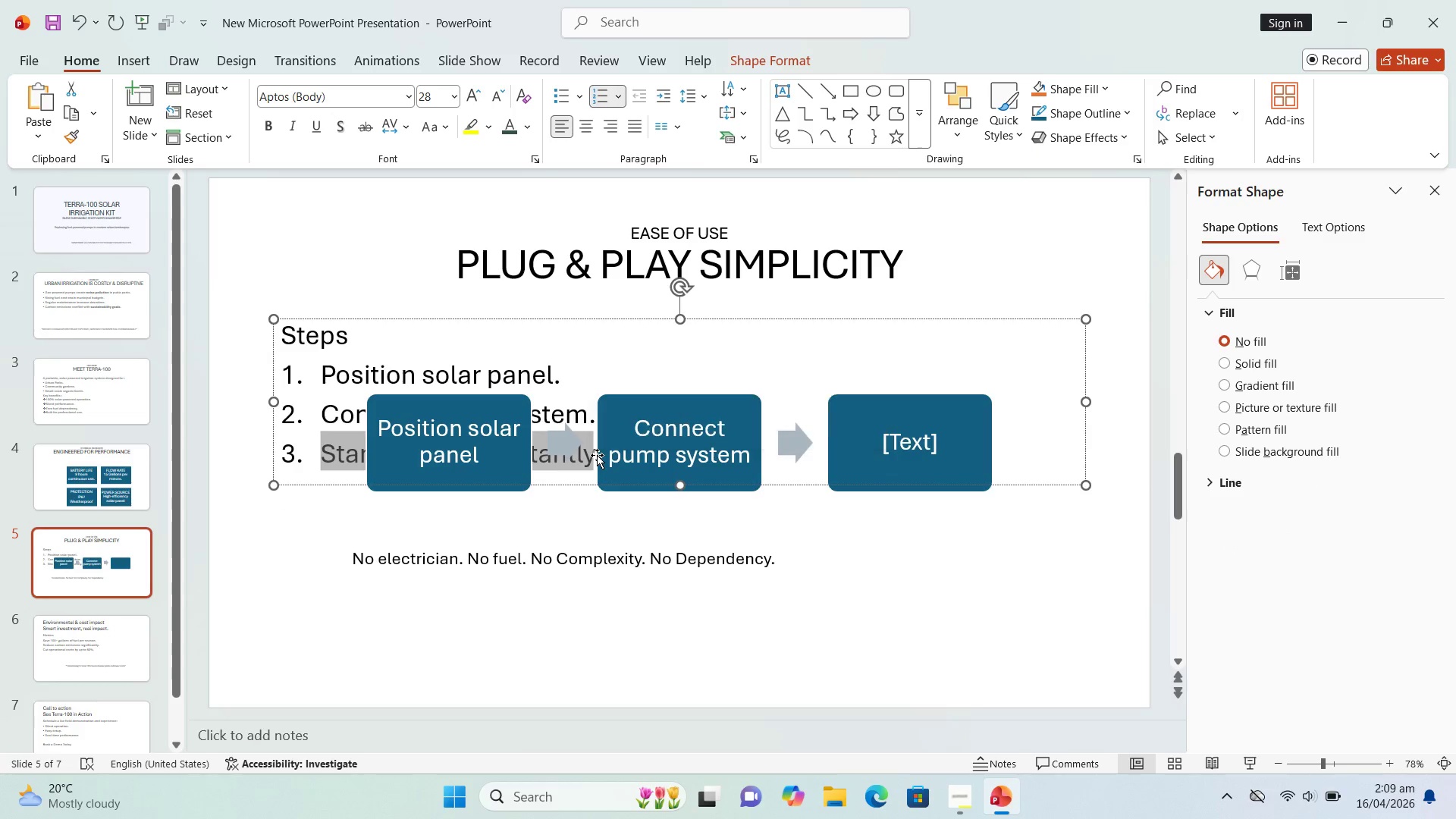 
key(Control+C)
 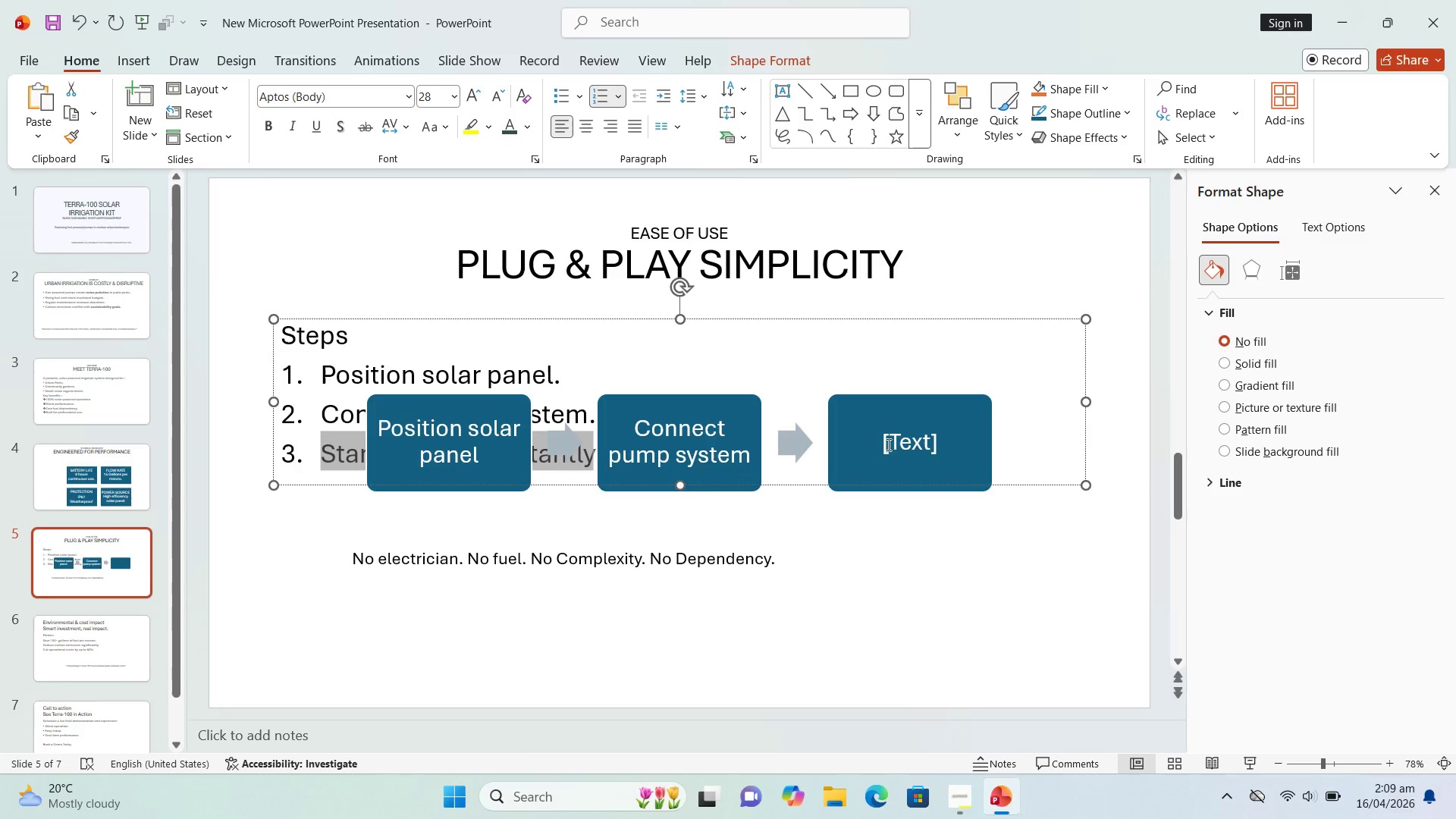 
left_click([891, 444])
 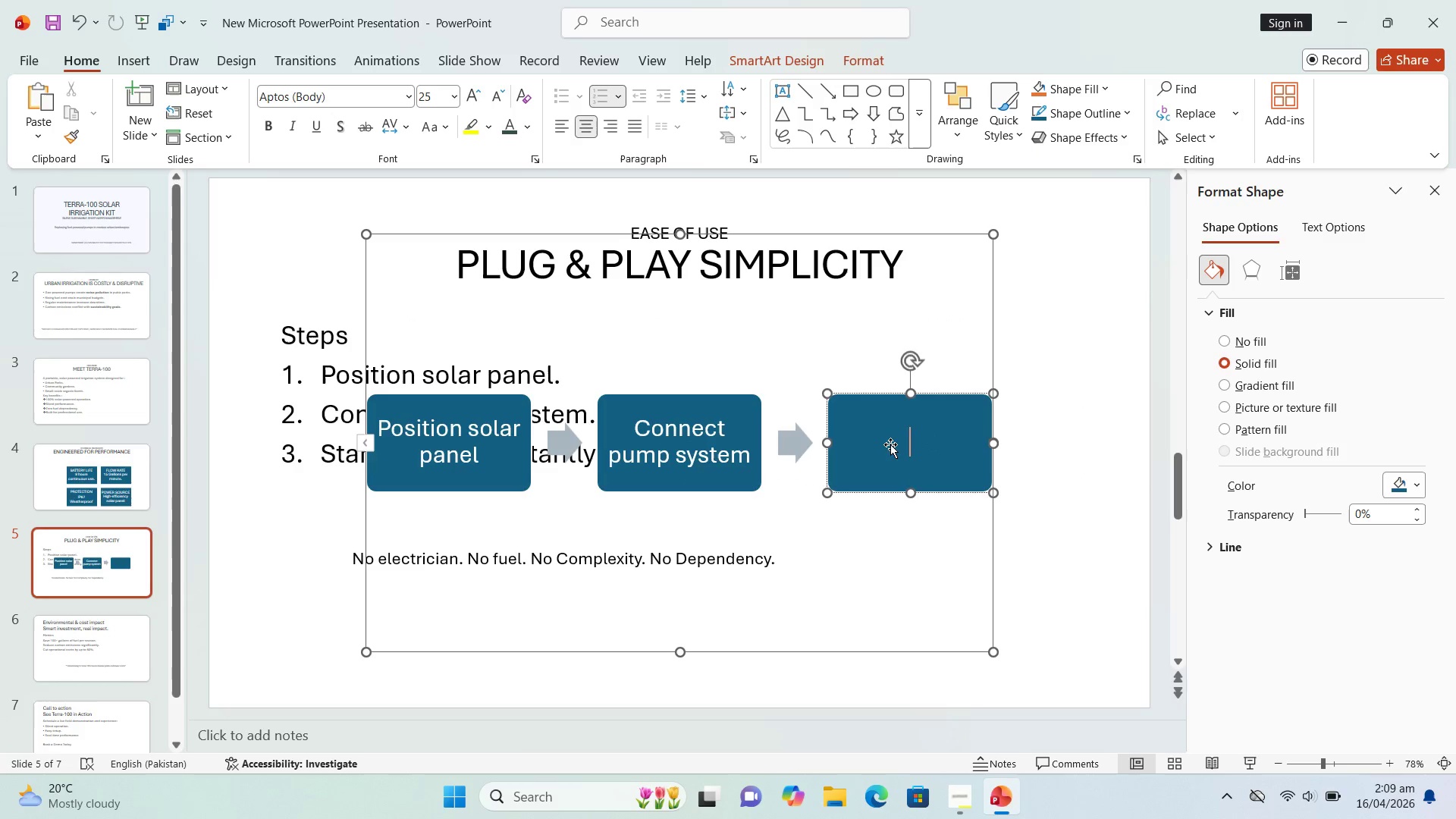 
key(Control+V)
 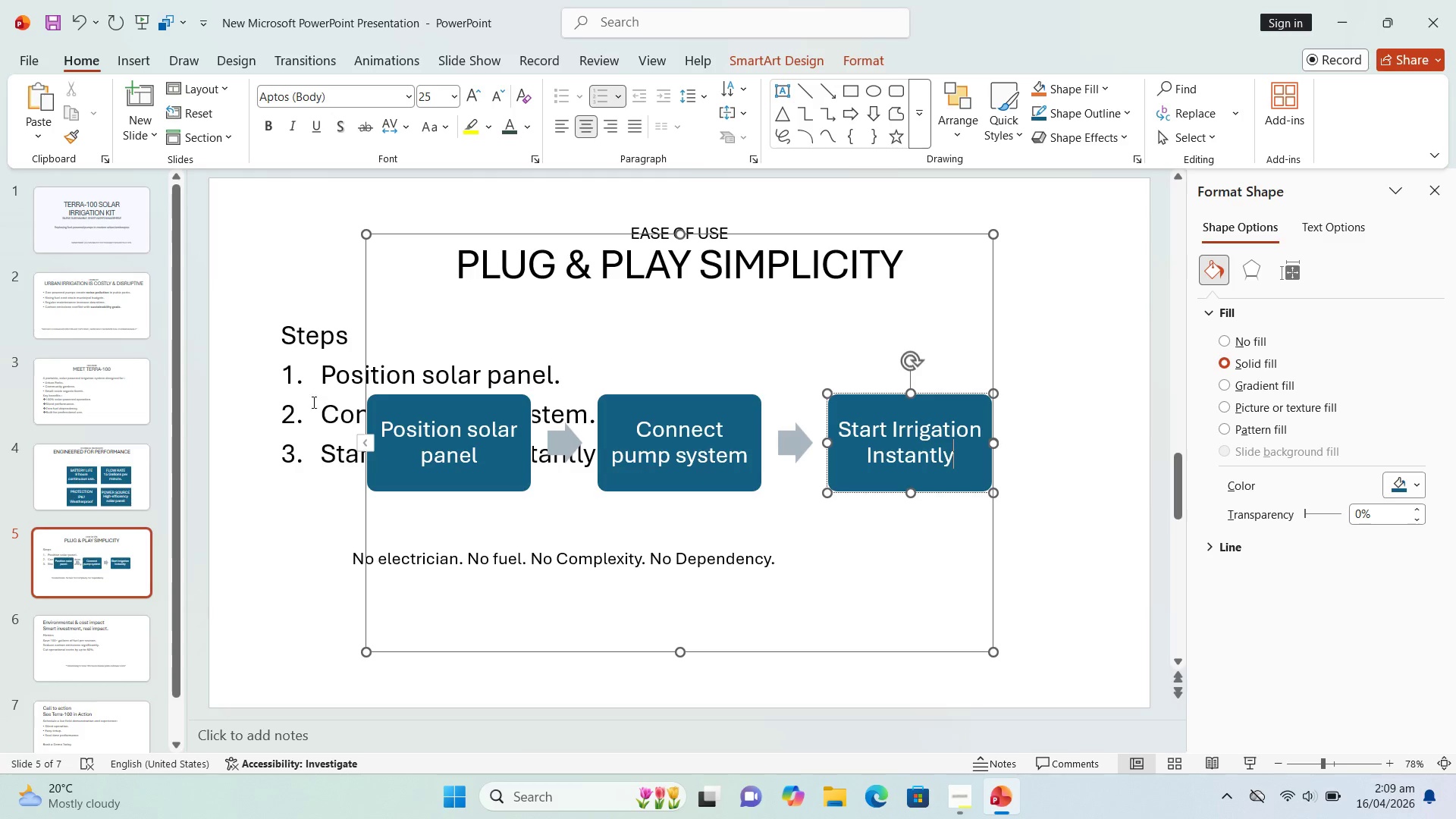 
left_click([287, 340])
 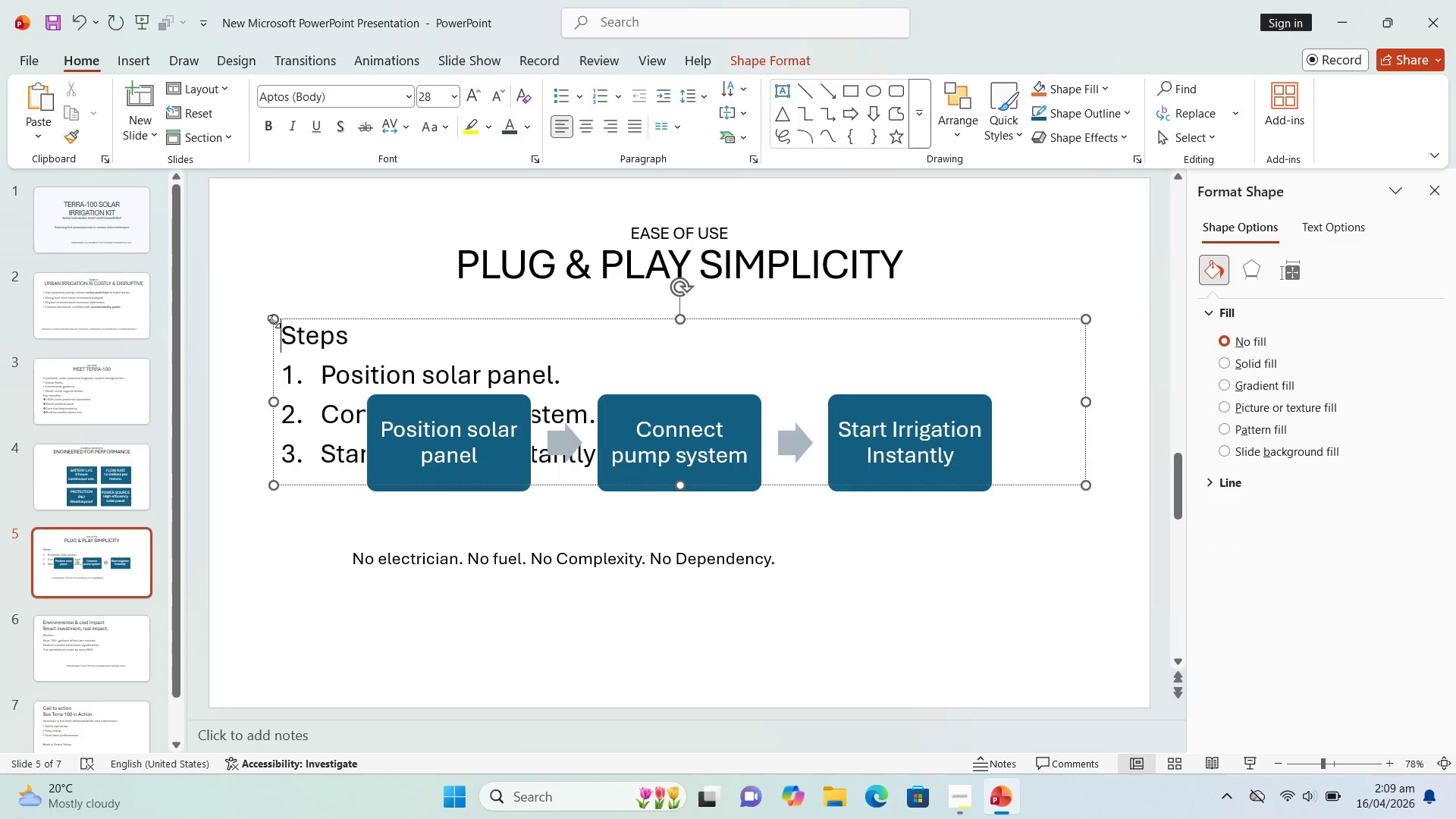 
left_click([274, 322])
 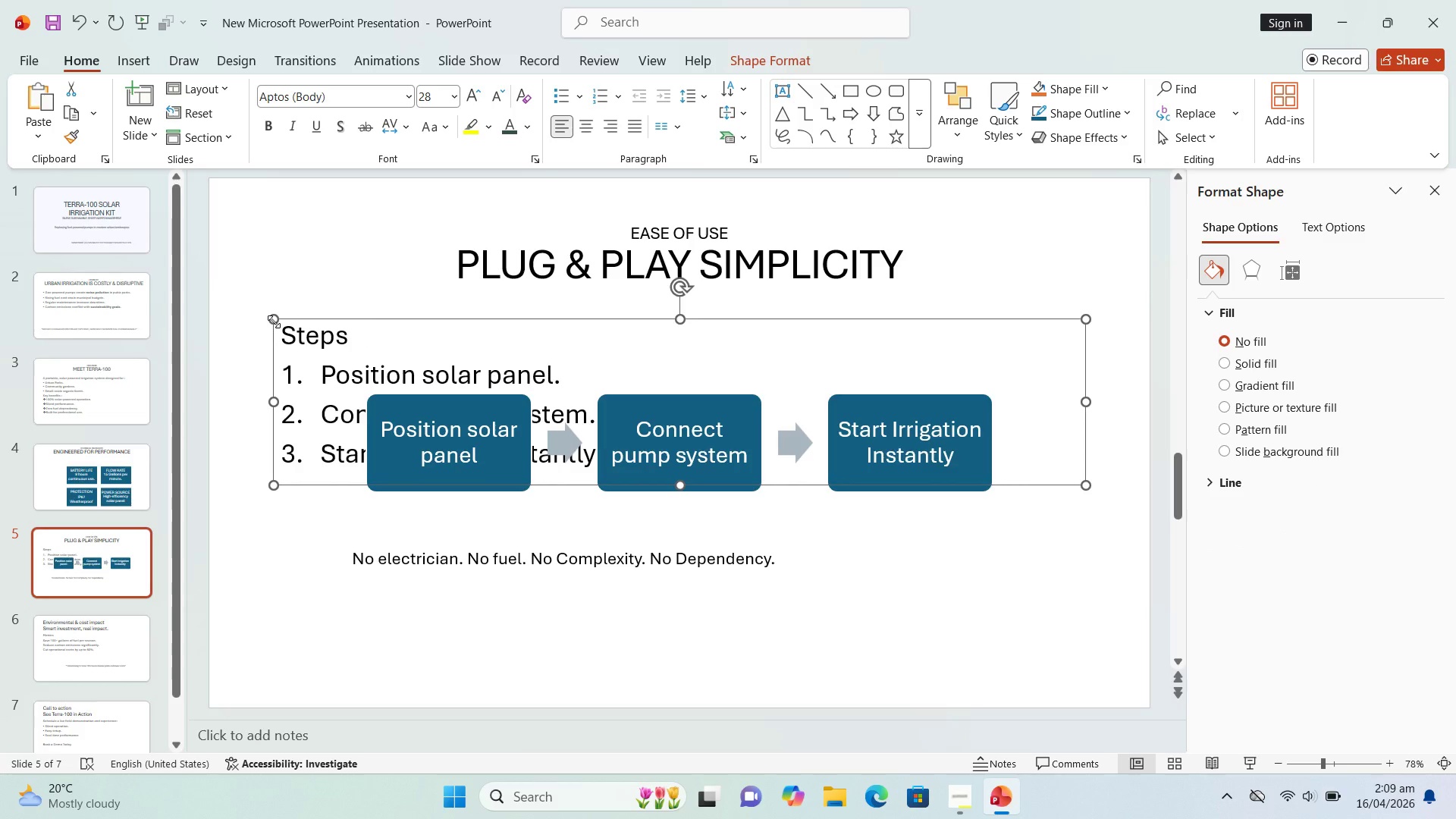 
key(Delete)
 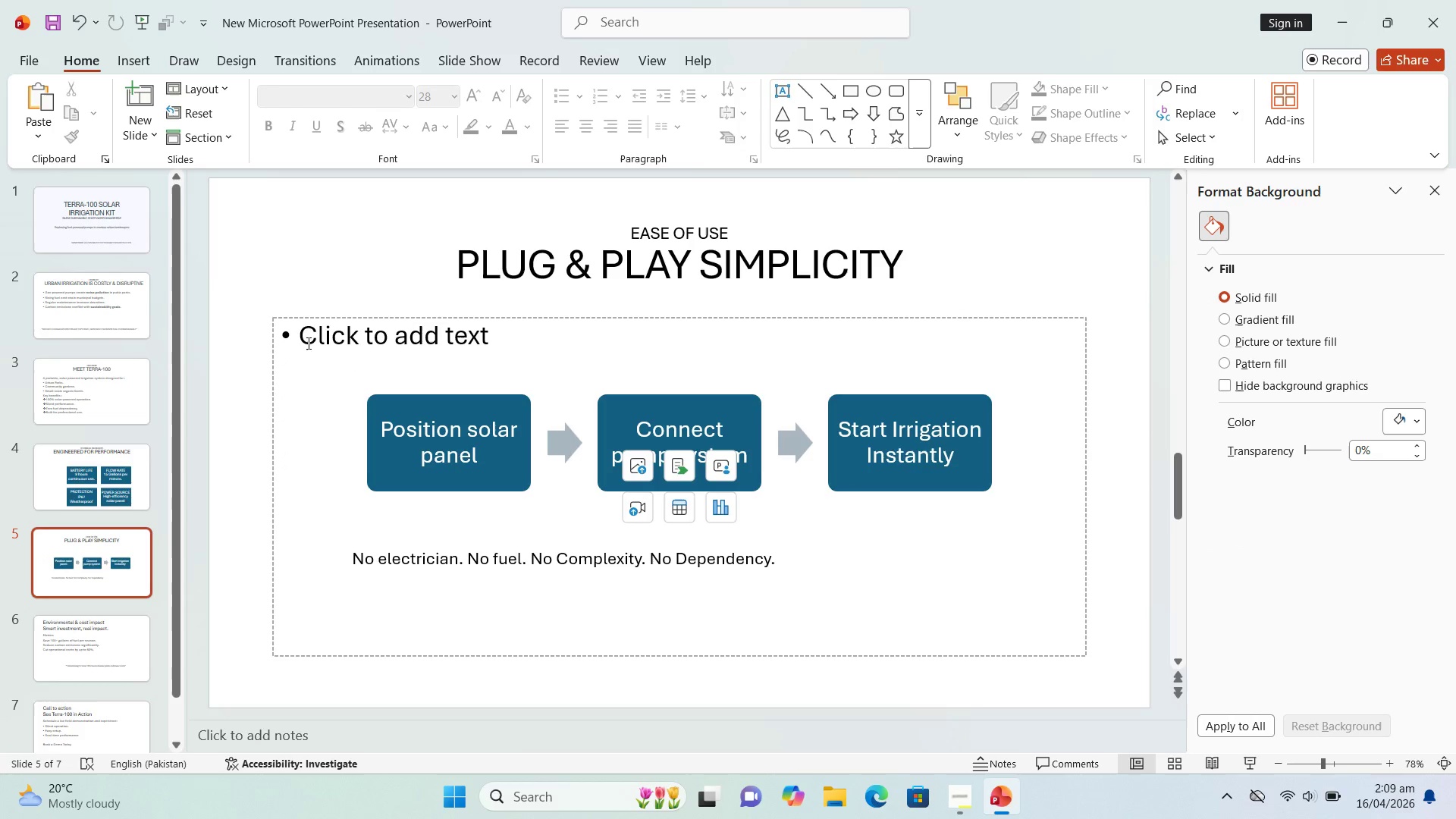 
left_click([307, 341])
 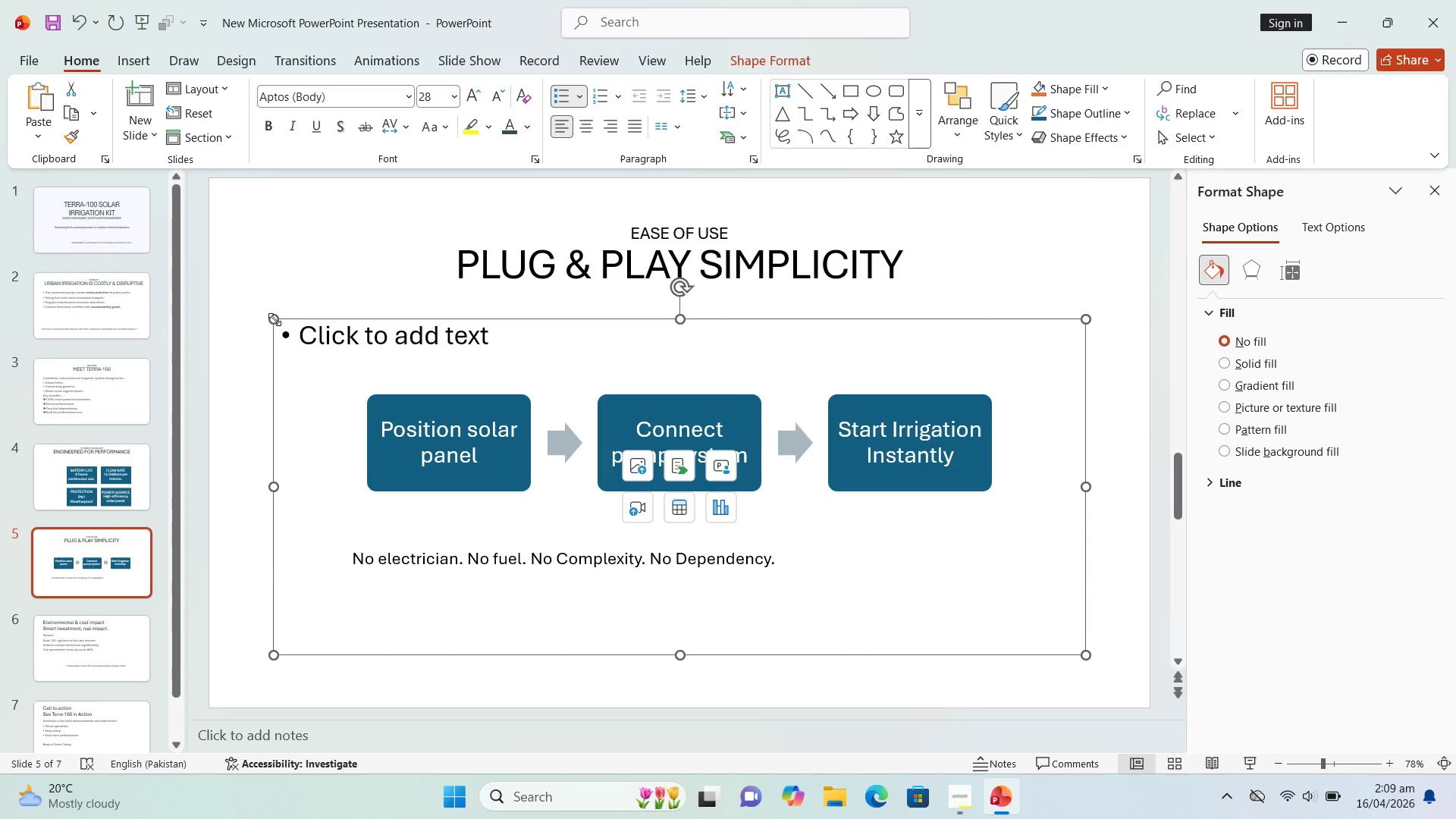 
key(Delete)
 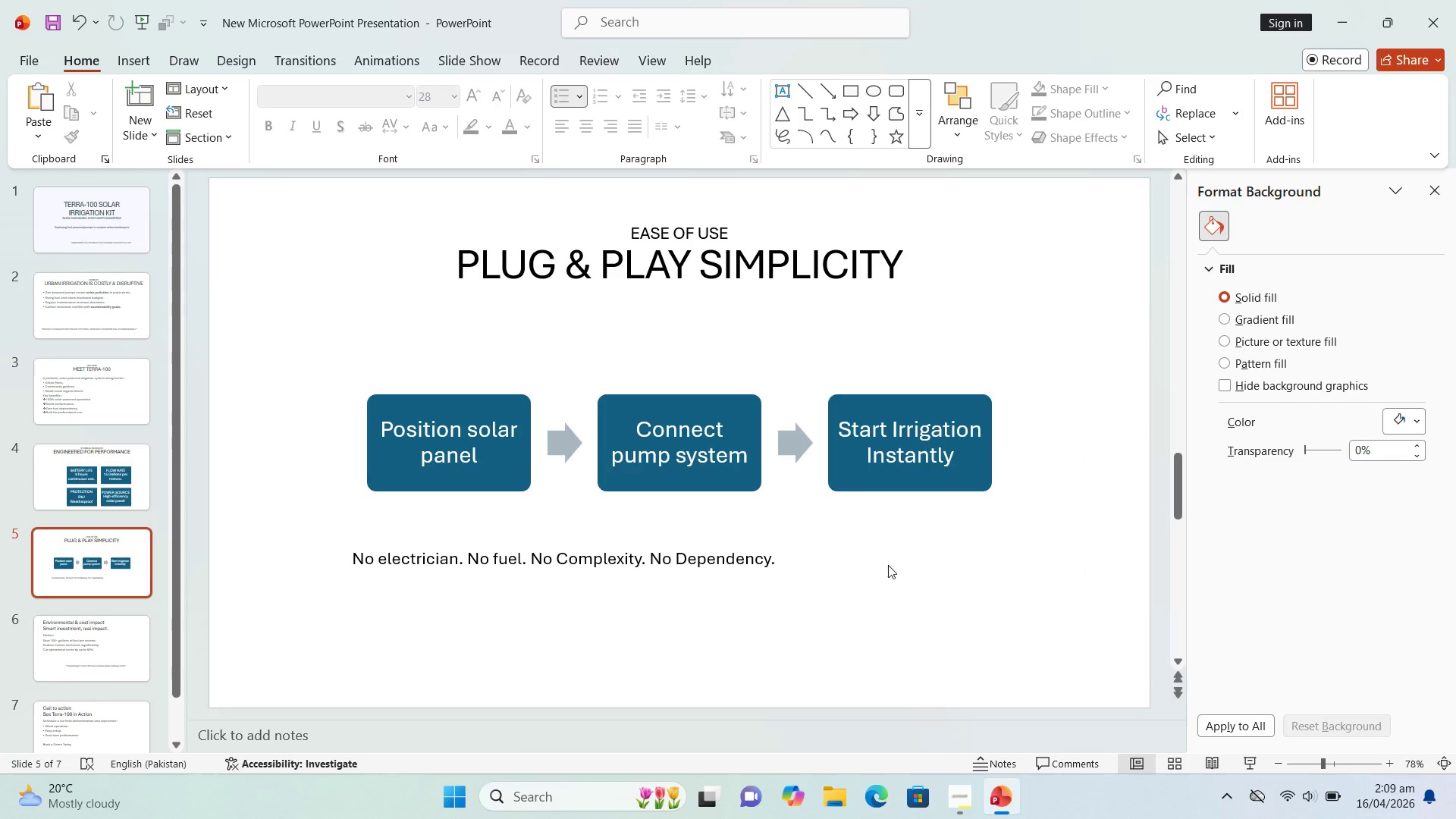 
left_click([898, 573])
 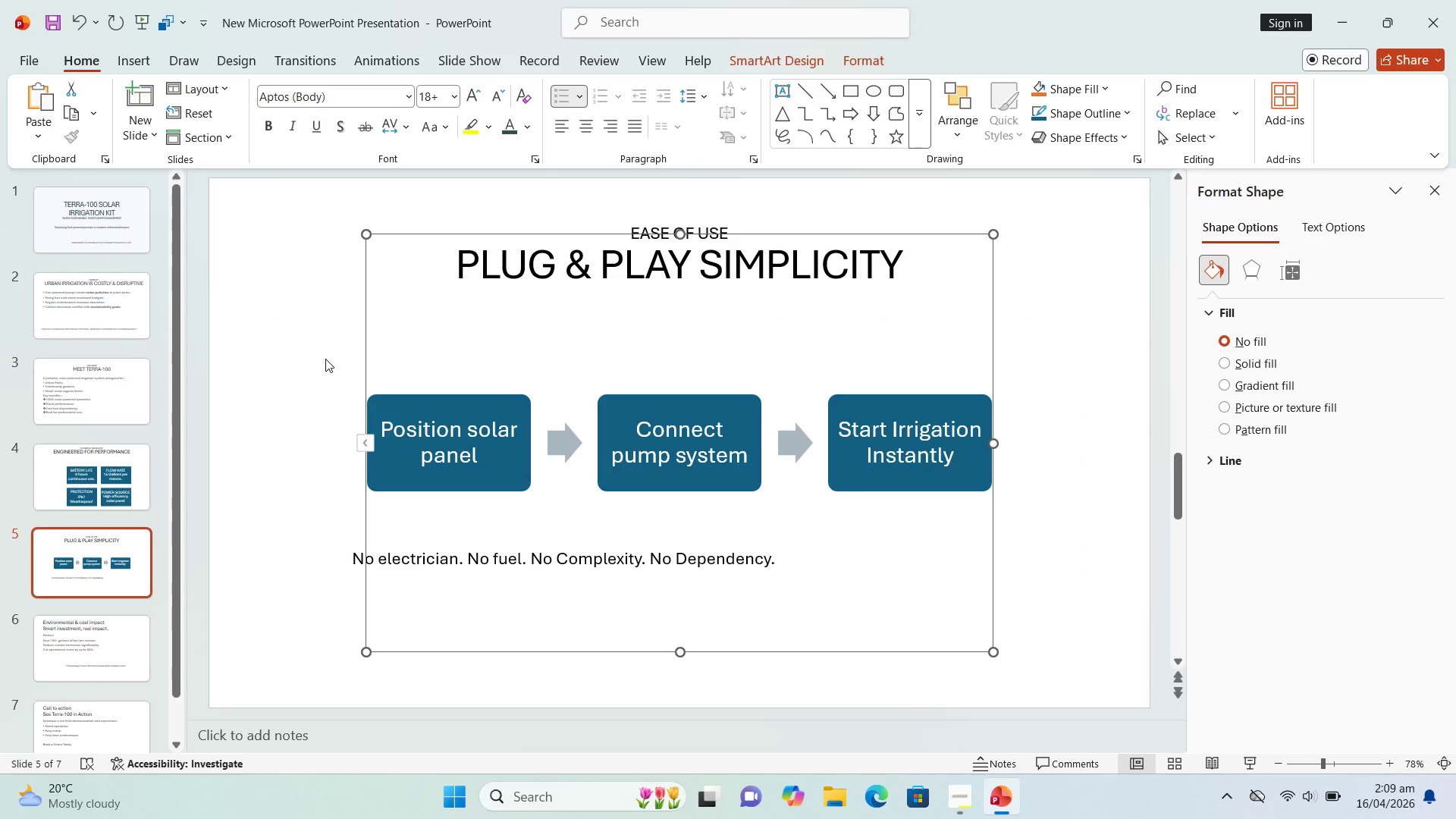 
left_click([325, 359])
 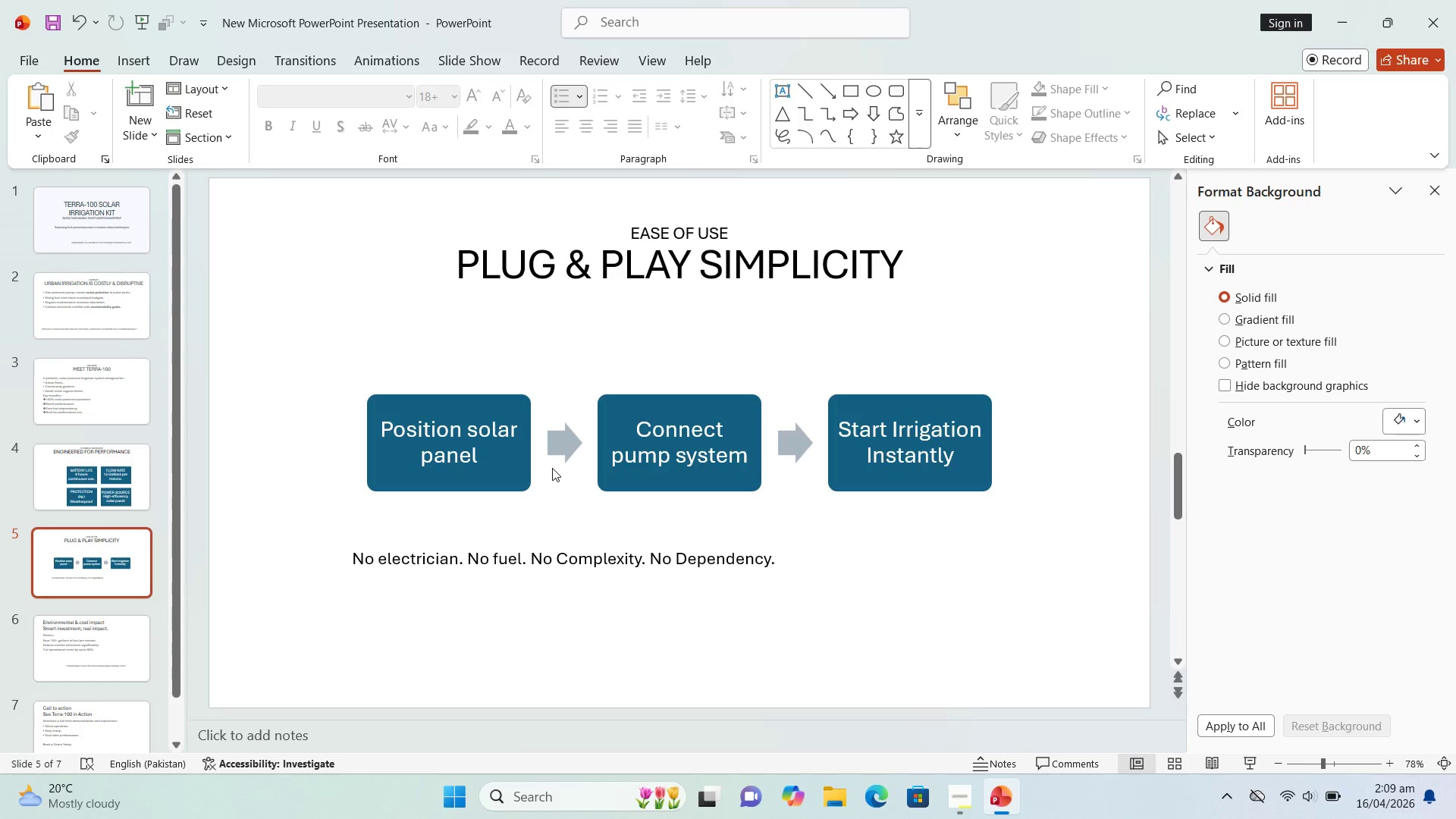 
left_click([553, 495])
 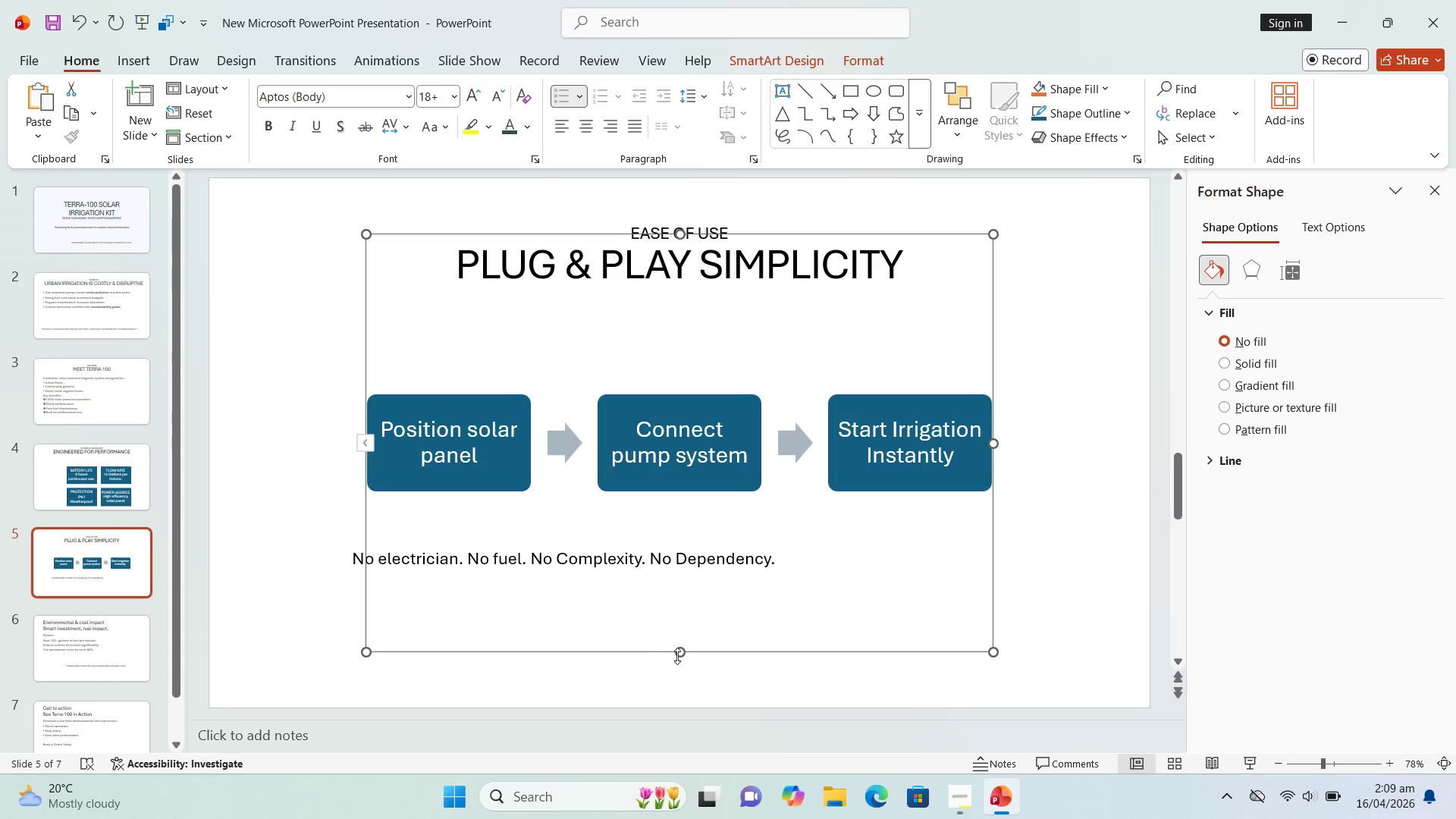 
left_click_drag(start_coordinate=[677, 656], to_coordinate=[677, 522])
 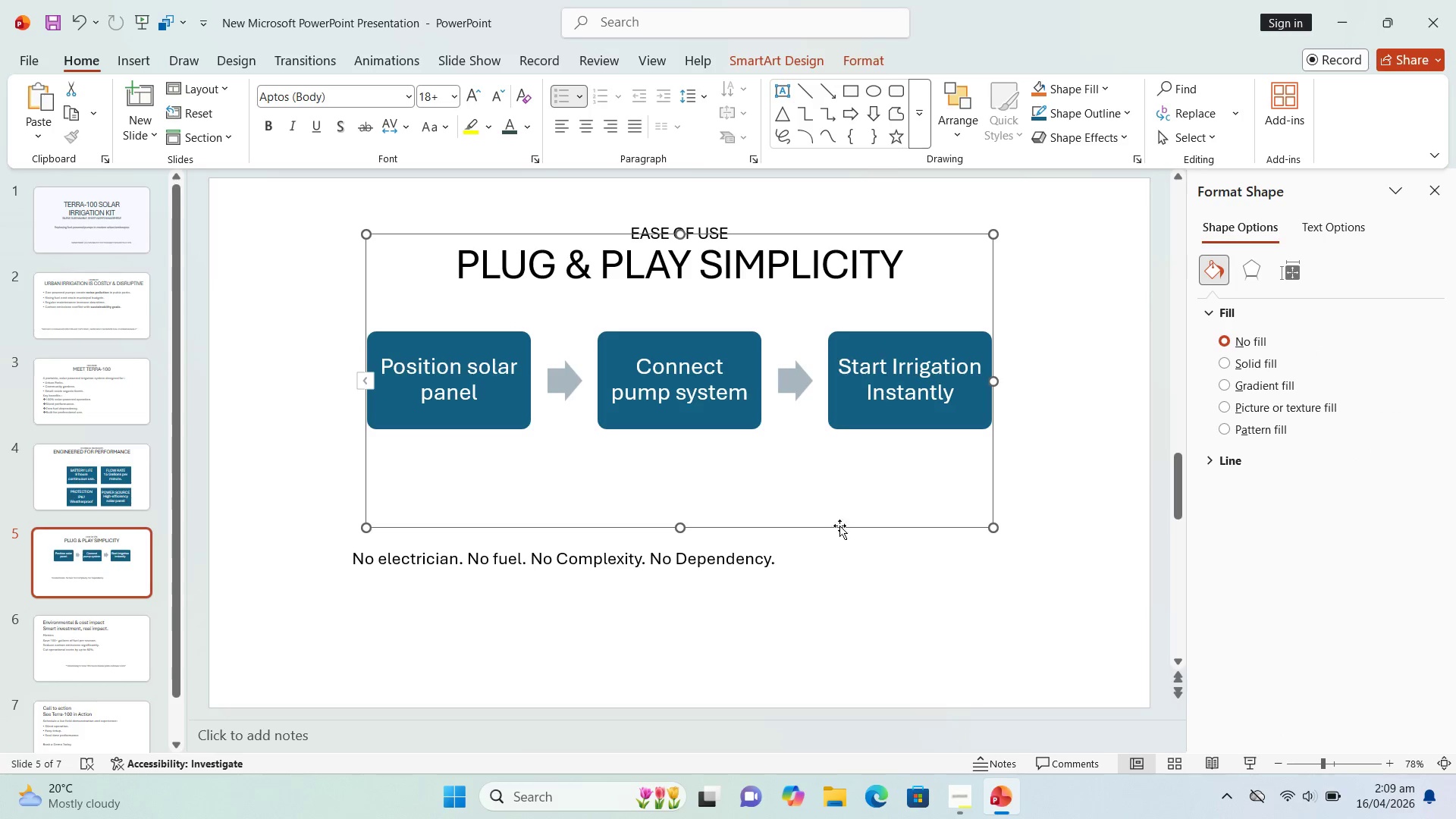 
left_click([761, 569])
 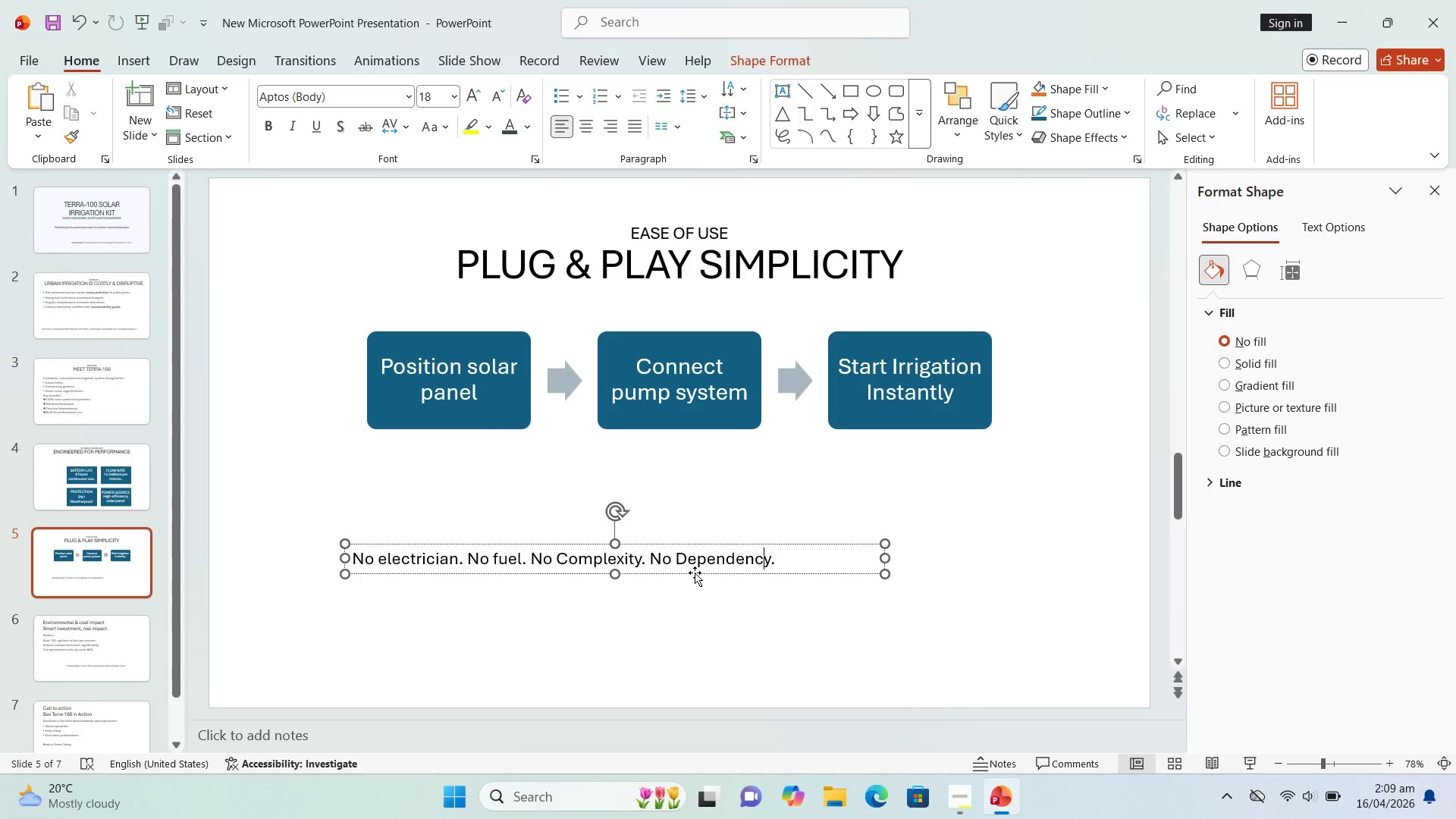 
left_click_drag(start_coordinate=[695, 573], to_coordinate=[786, 664])
 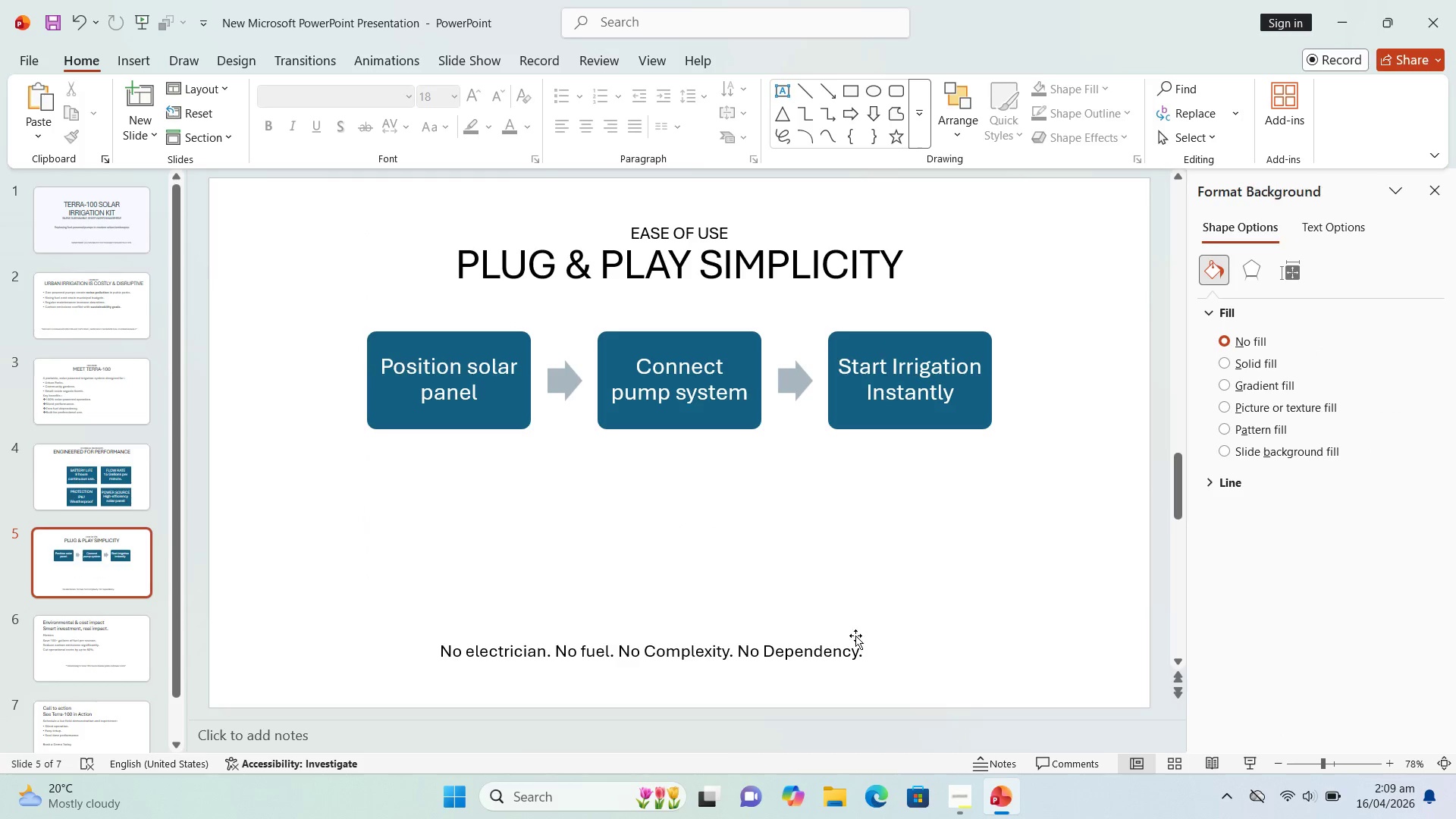 
double_click([863, 658])
 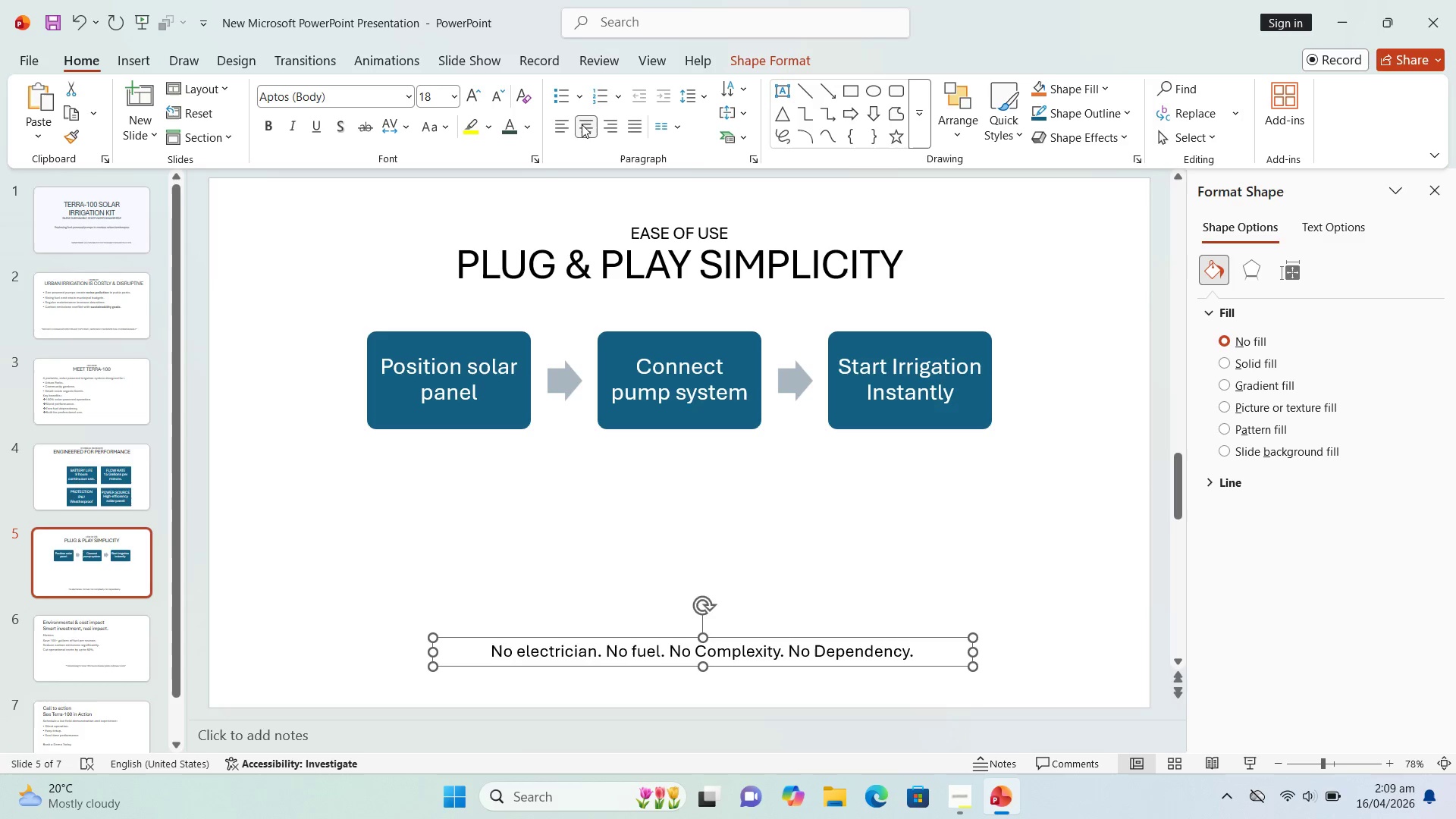 
left_click([474, 549])
 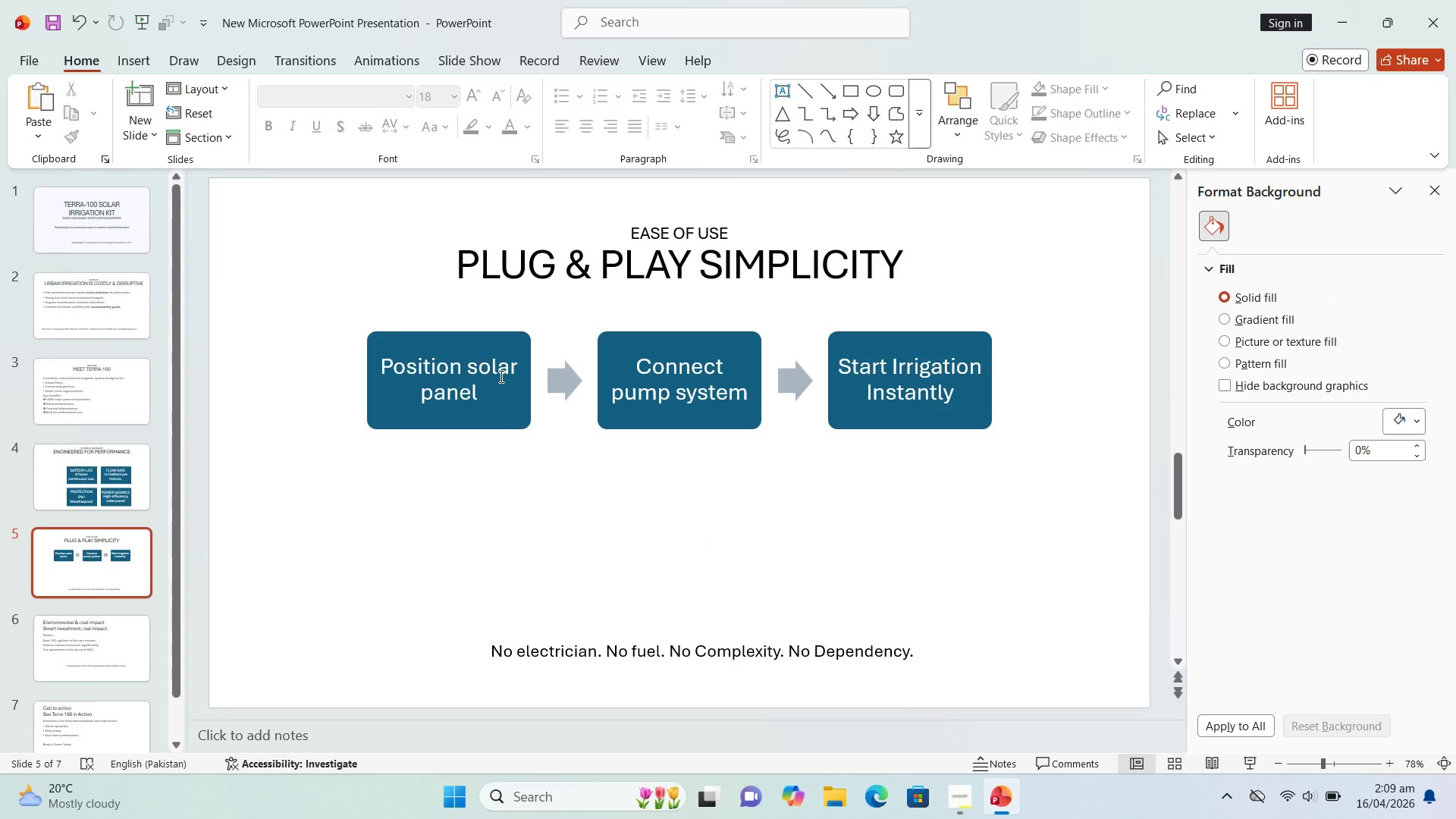 
left_click([488, 398])
 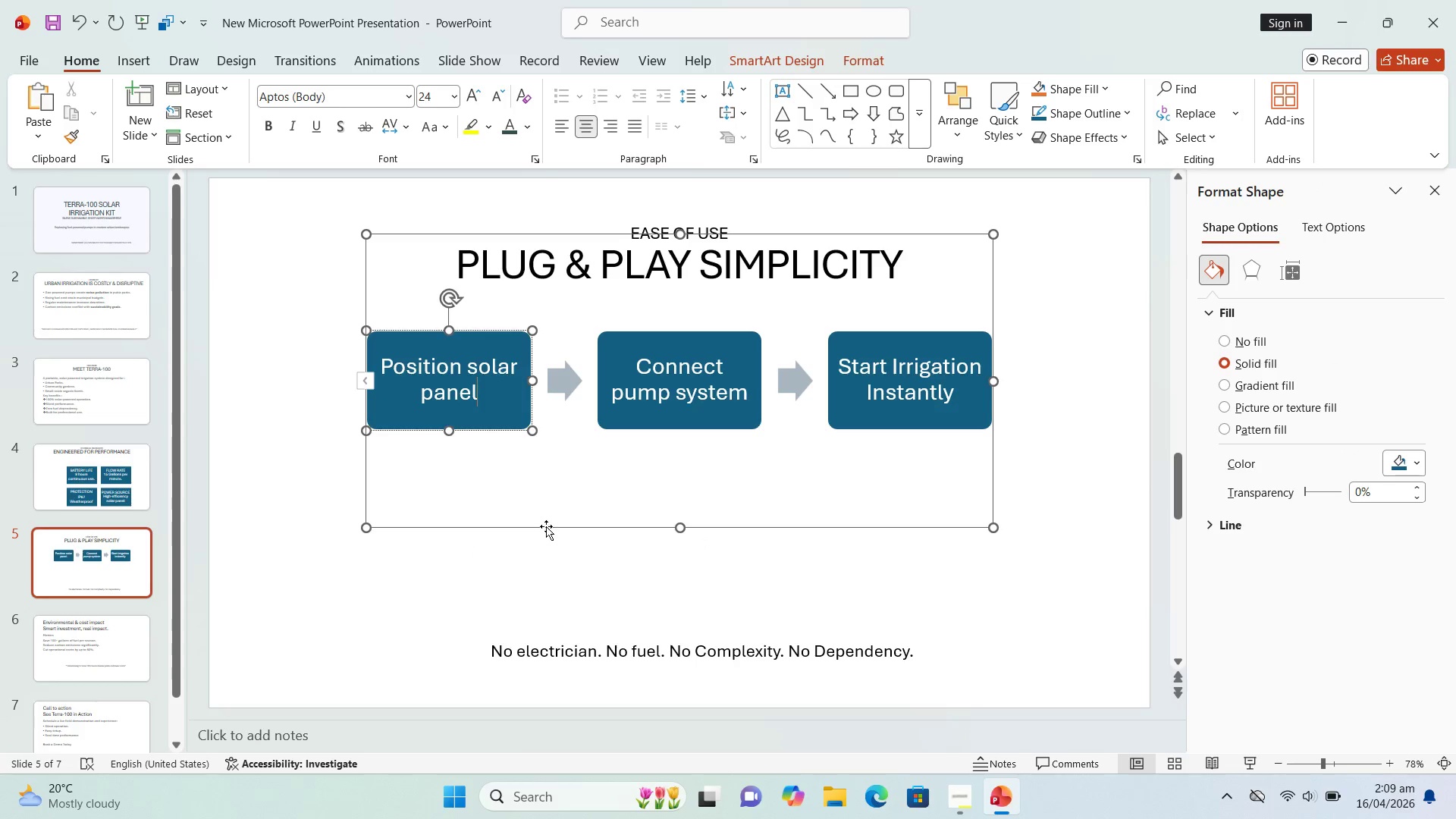 
left_click_drag(start_coordinate=[546, 526], to_coordinate=[547, 623])
 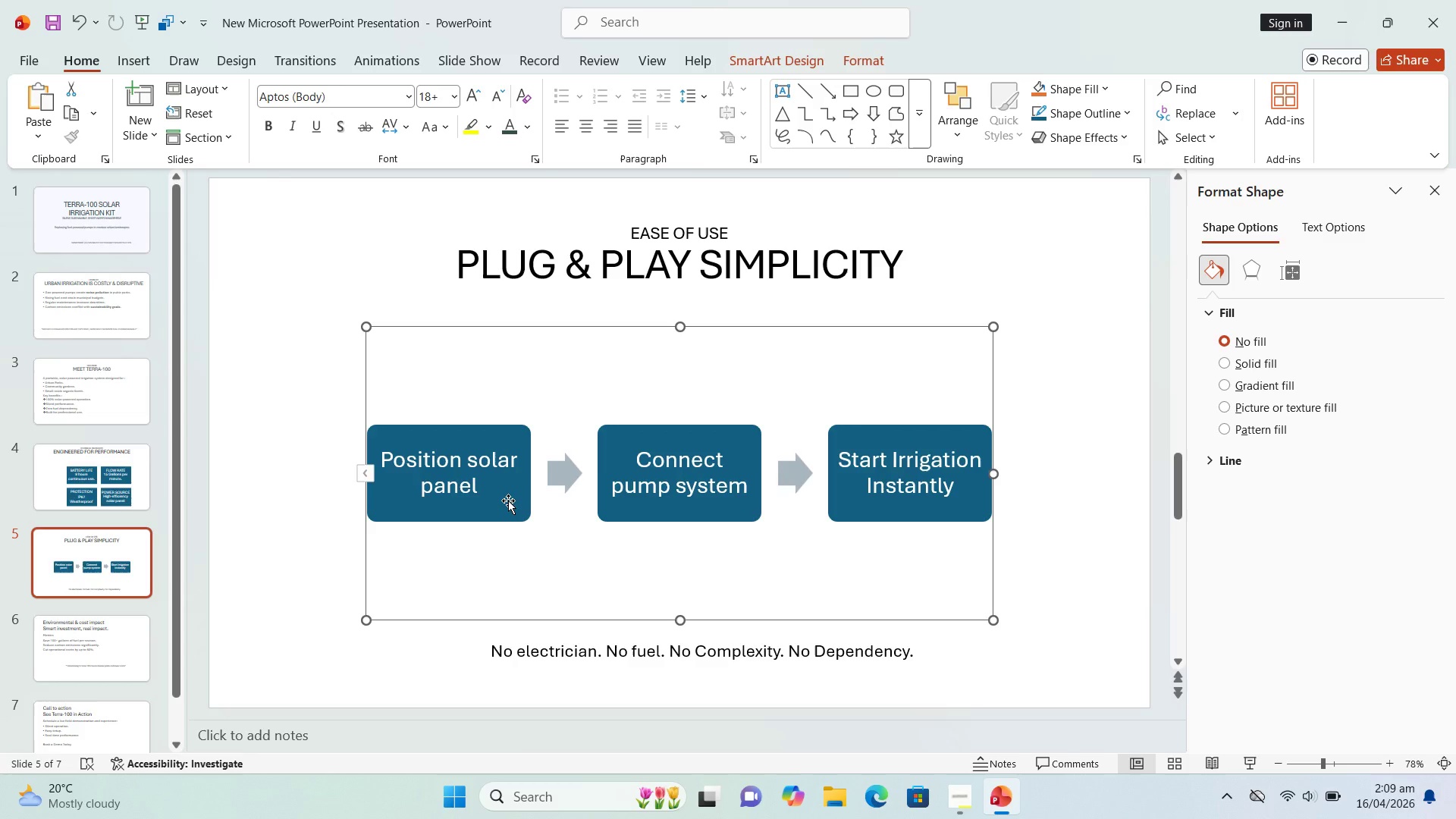 
left_click([561, 478])
 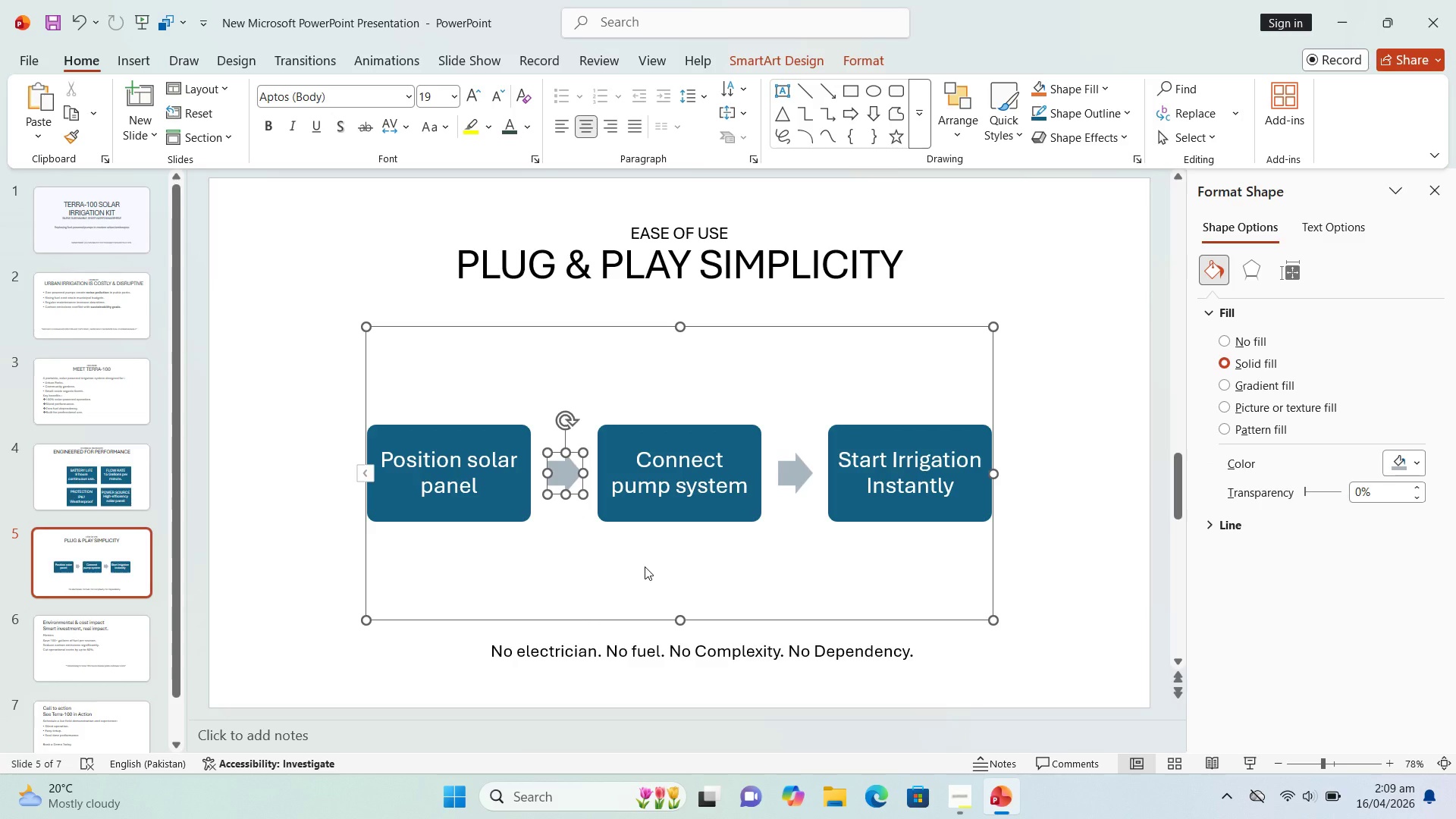 
wait(11.34)
 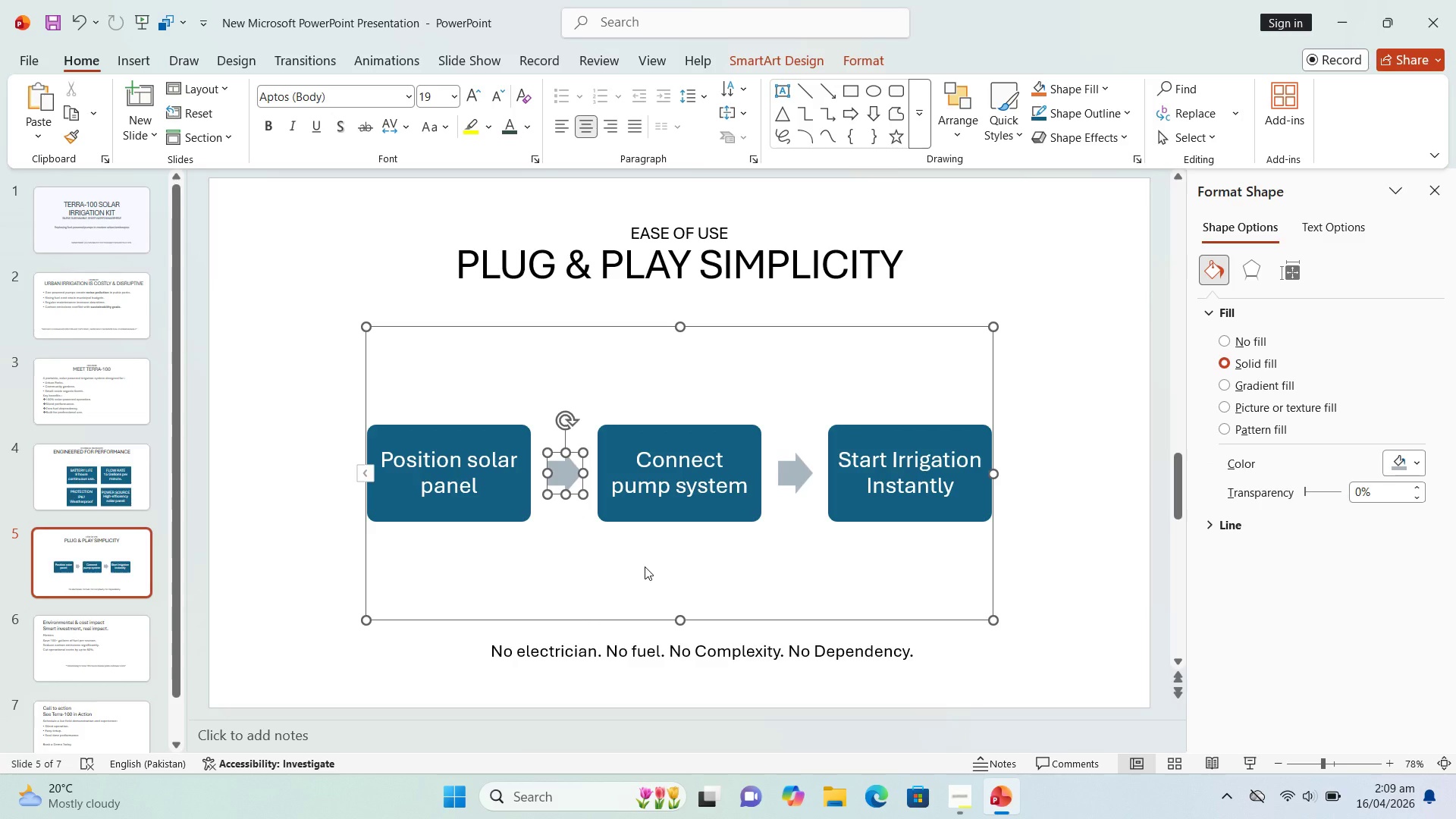 
left_click([1062, 253])
 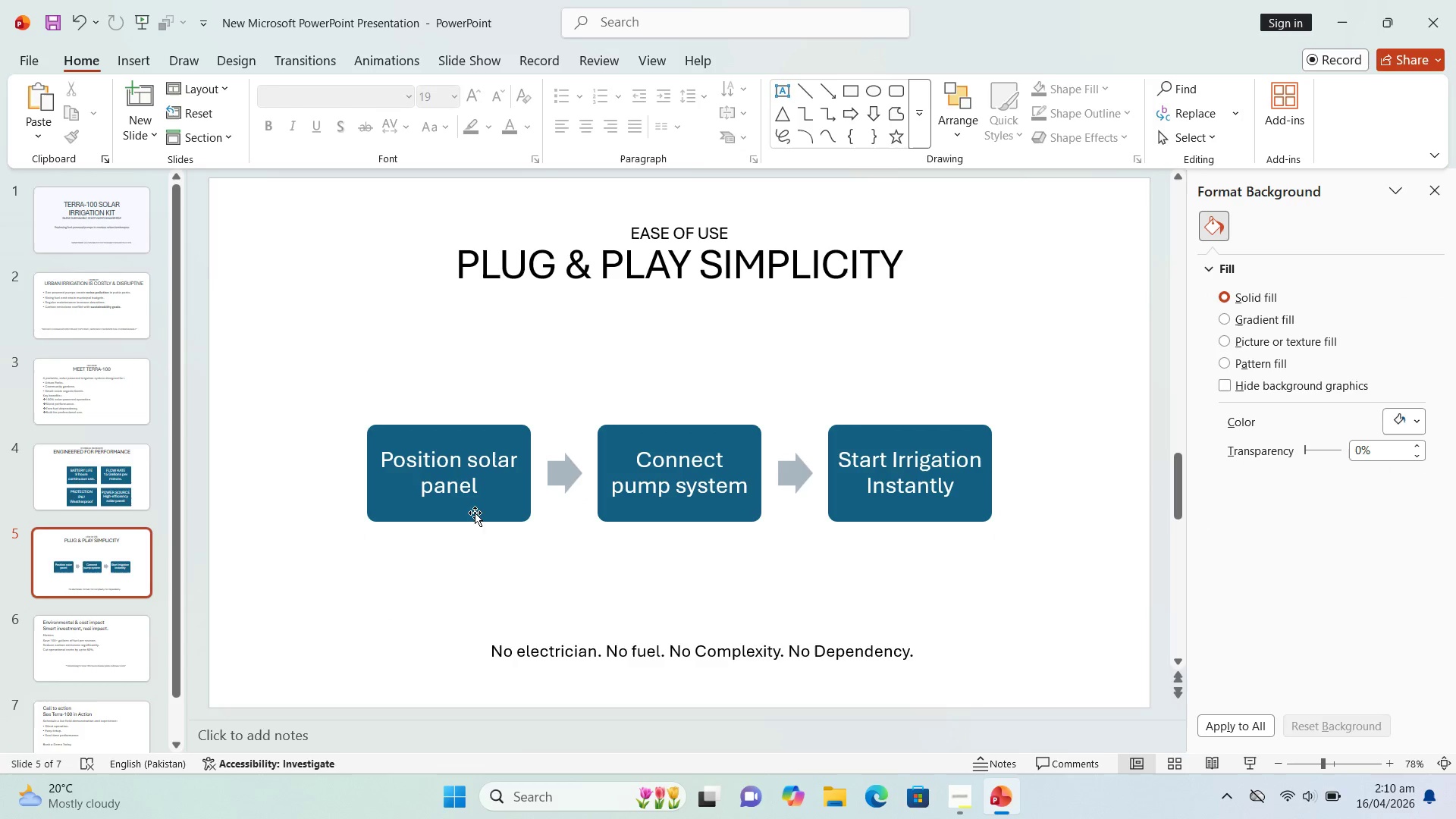 
left_click([509, 515])
 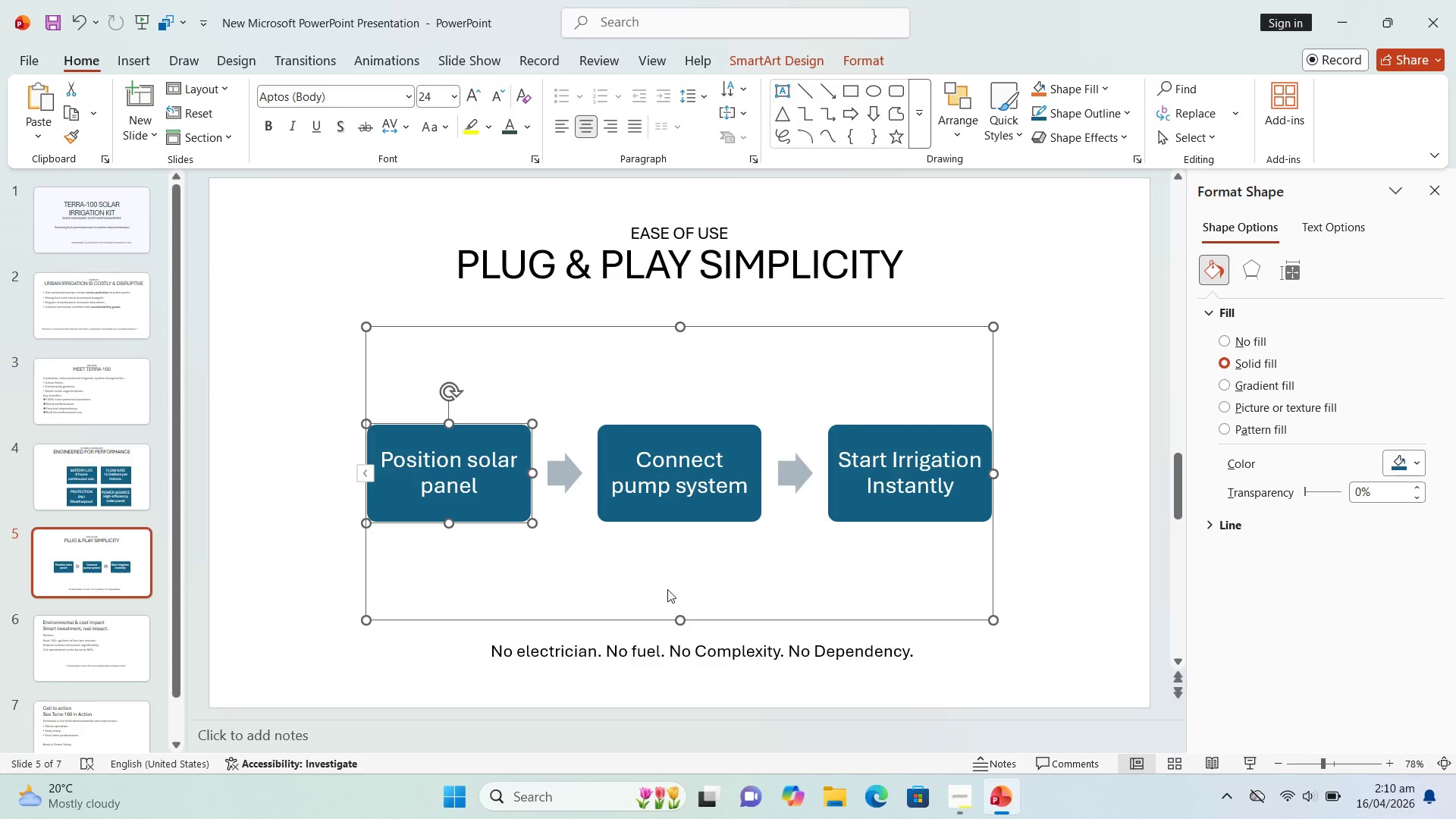 
double_click([667, 588])
 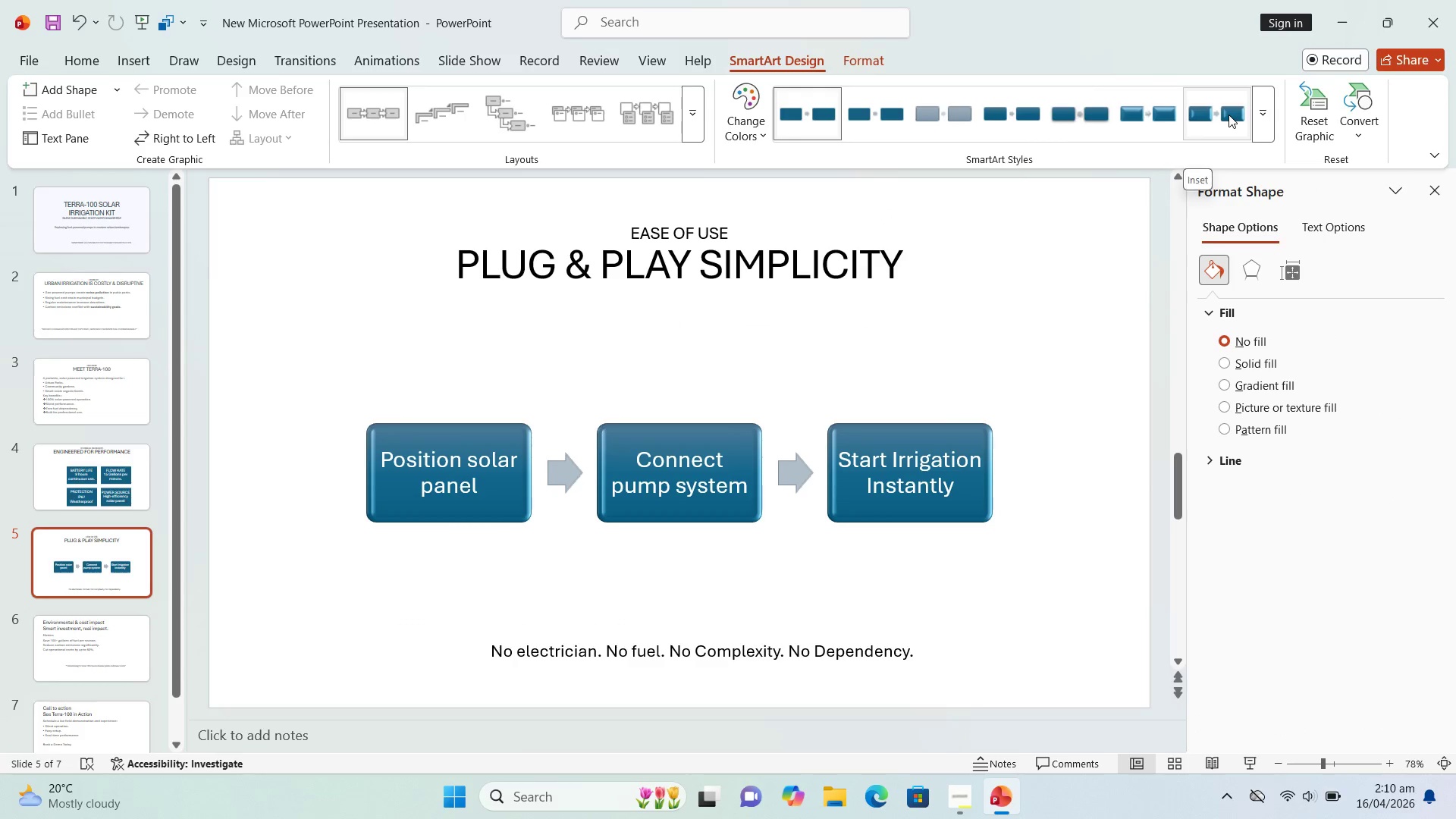 
left_click([1228, 115])
 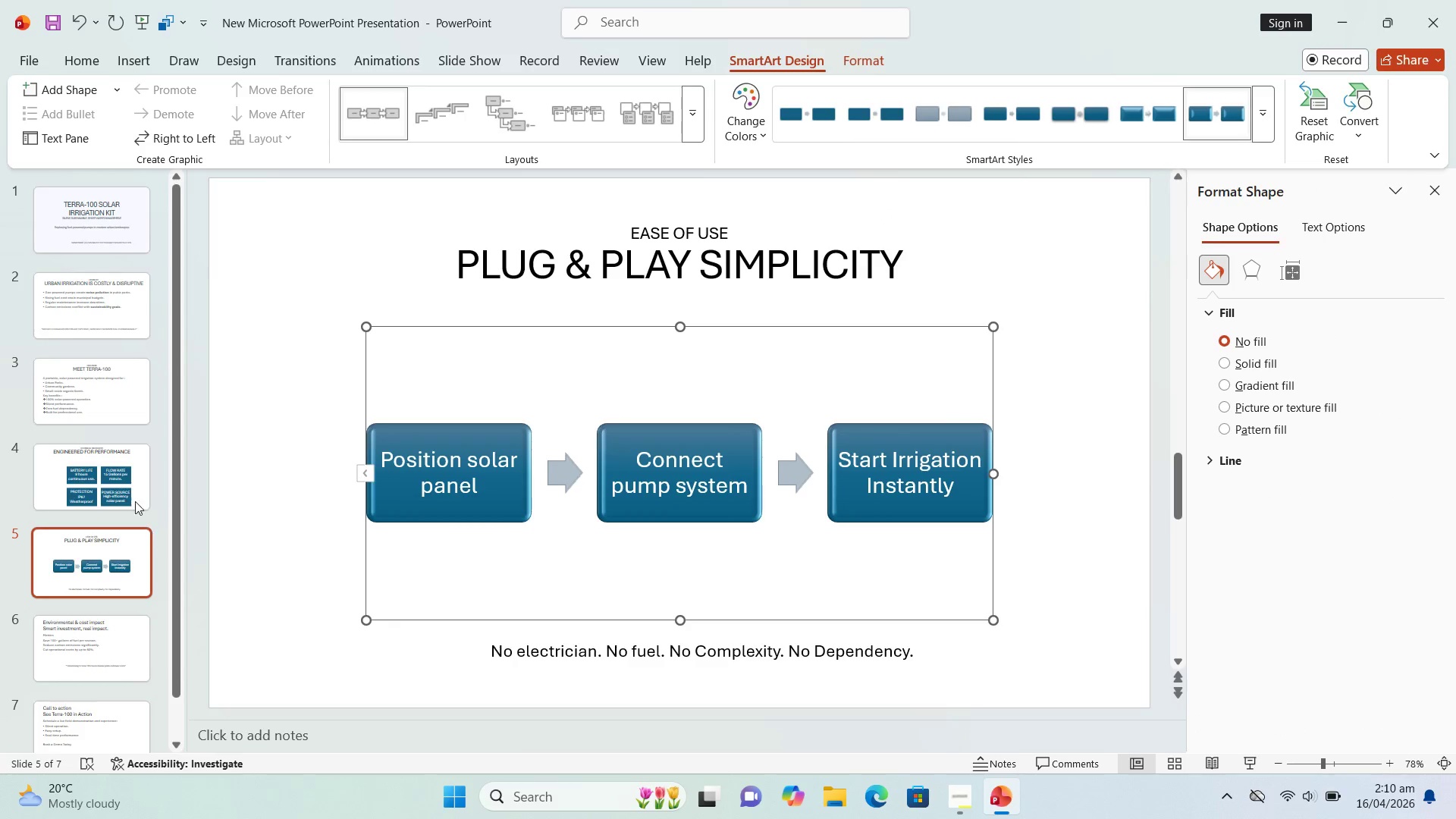 
left_click([115, 478])
 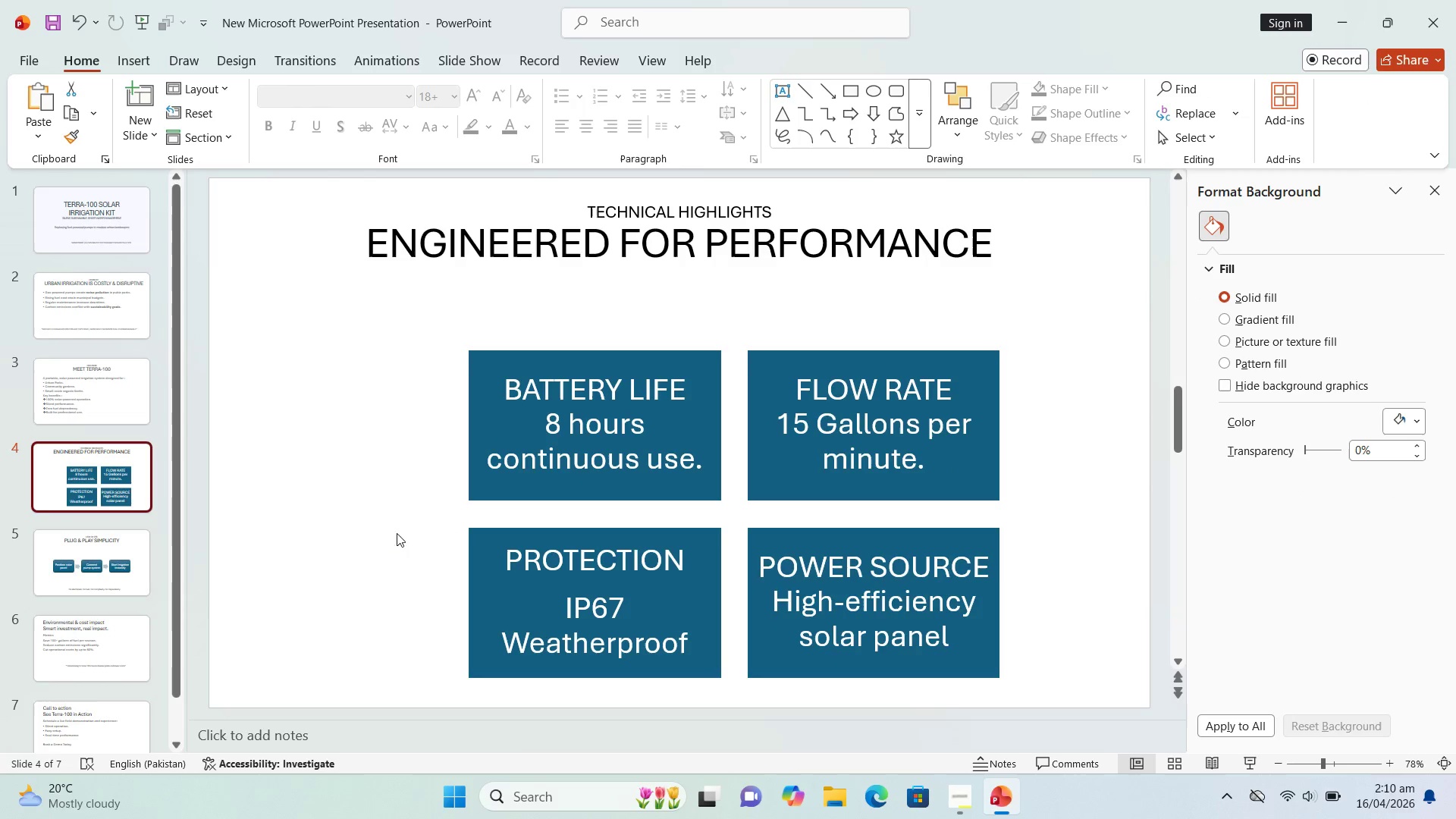 
left_click([422, 528])
 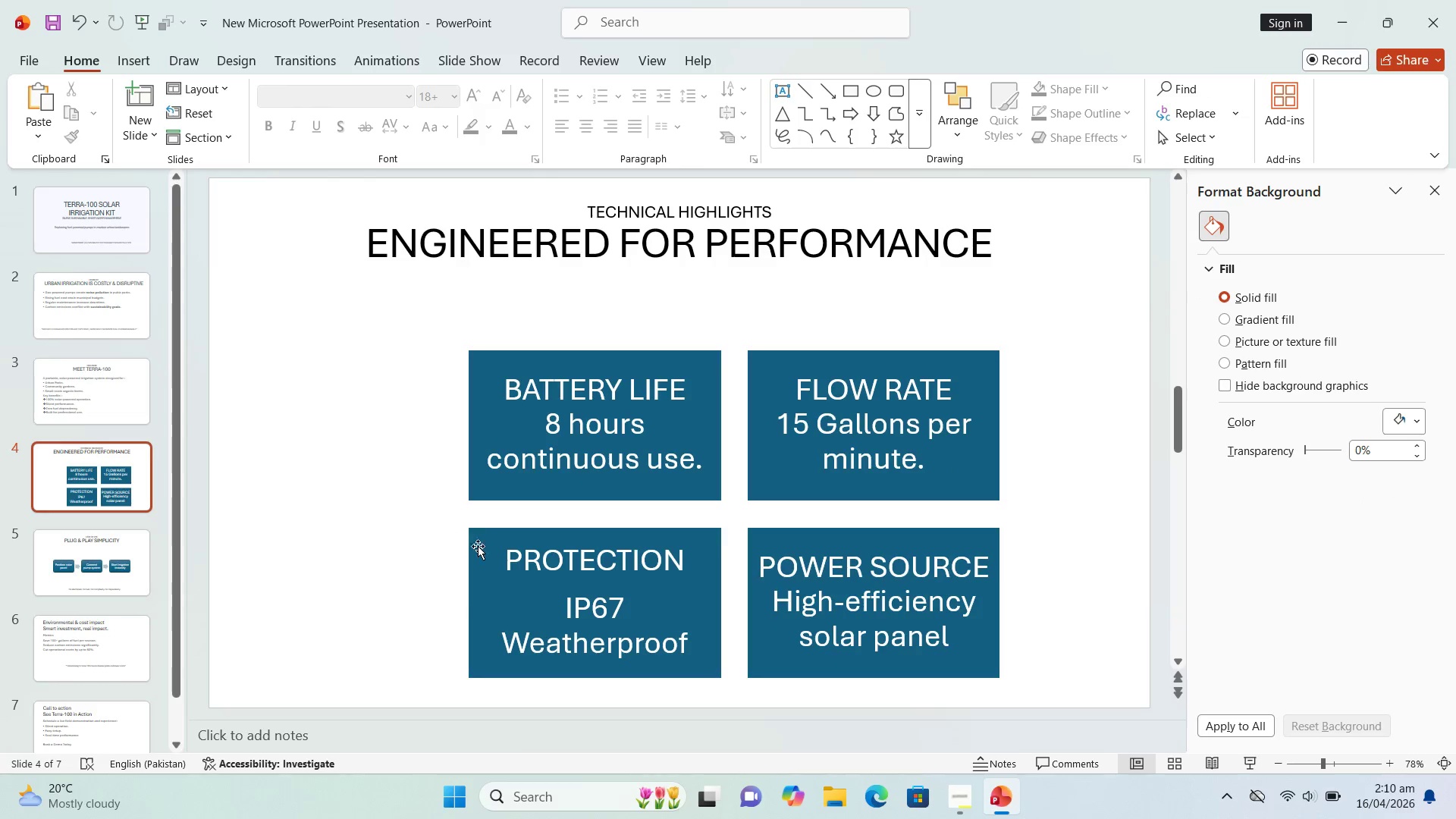 
left_click([483, 531])
 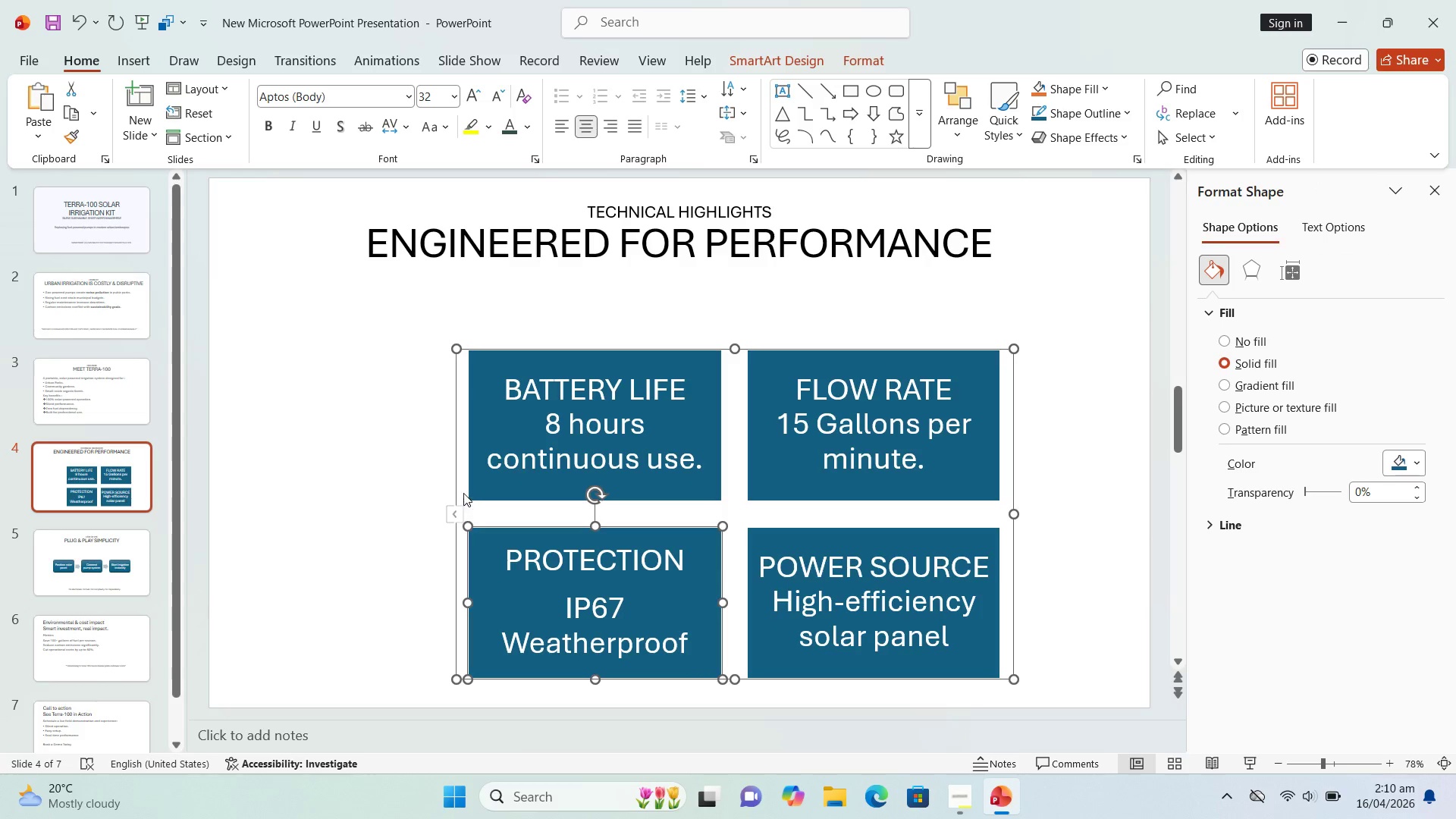 
double_click([463, 492])
 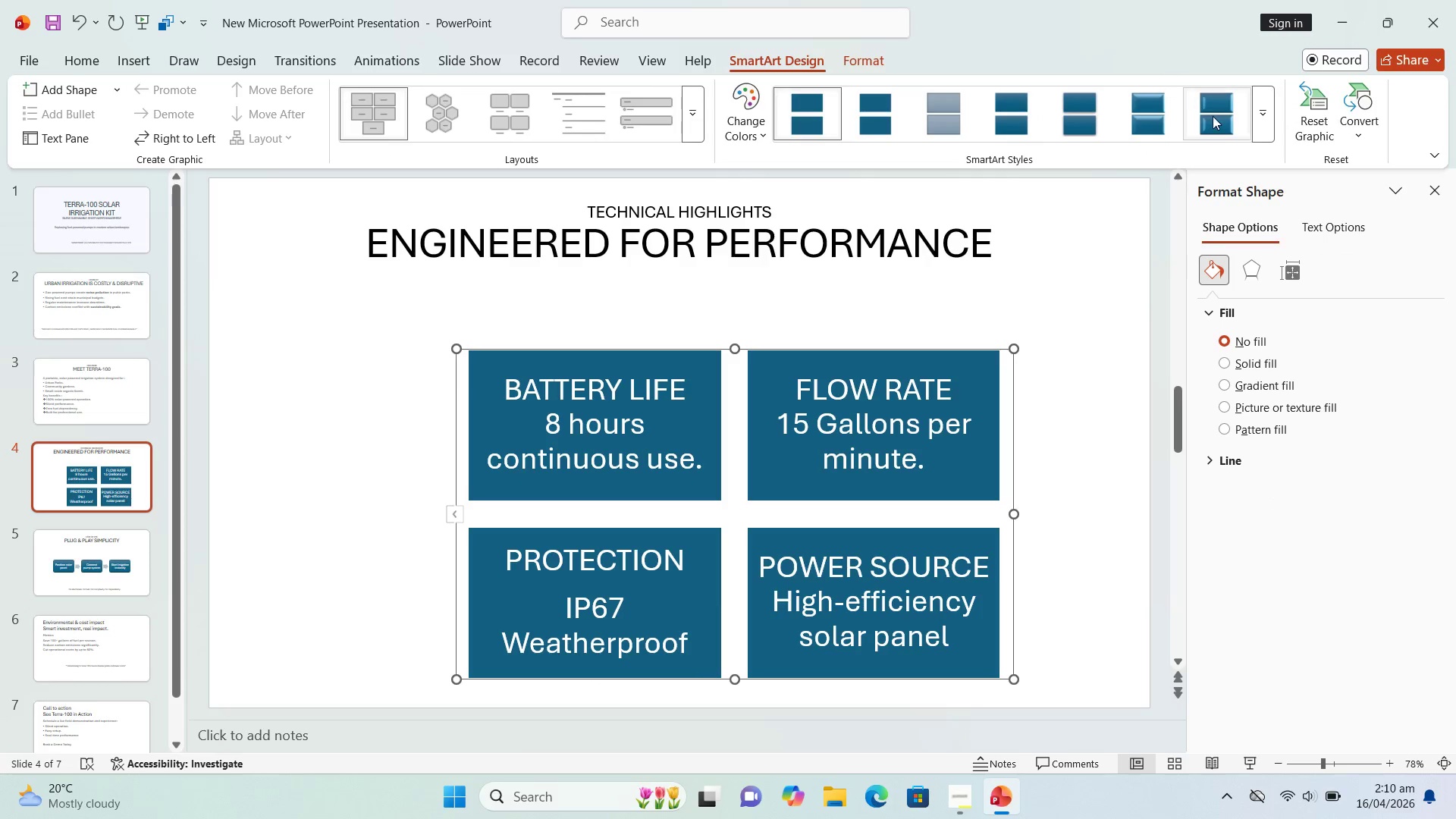 
left_click([1213, 118])
 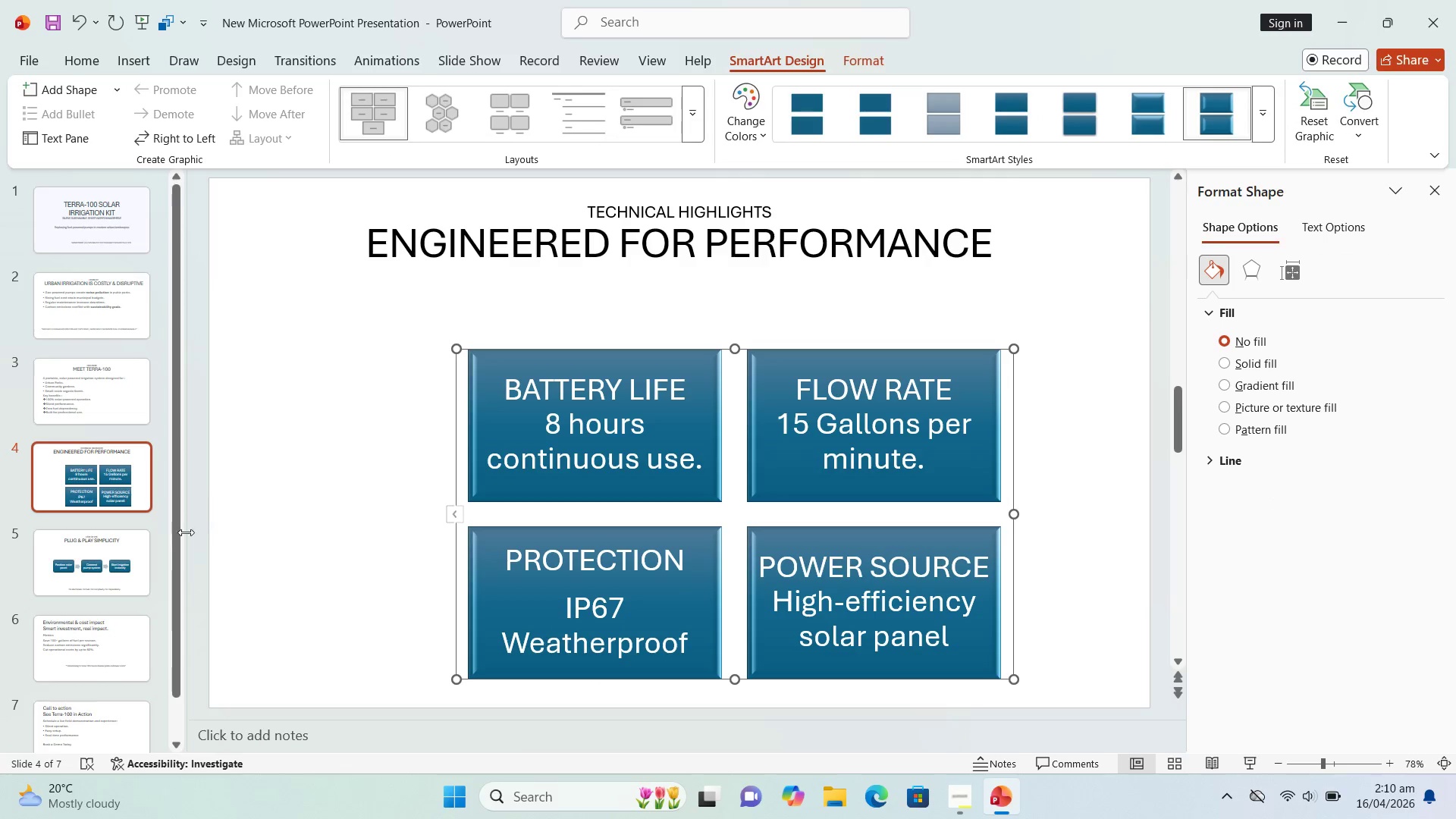 
left_click([123, 557])
 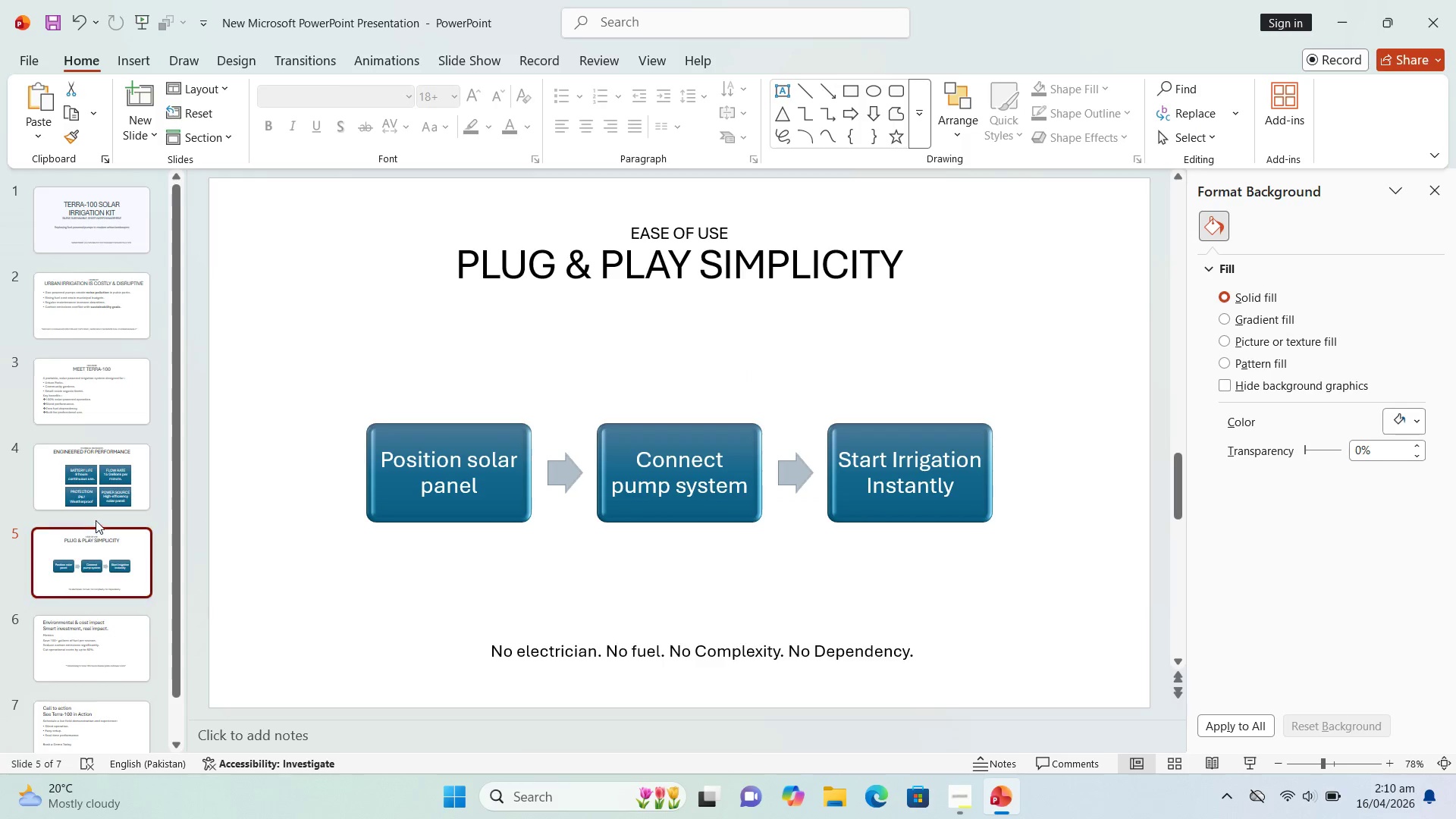 
left_click([96, 483])
 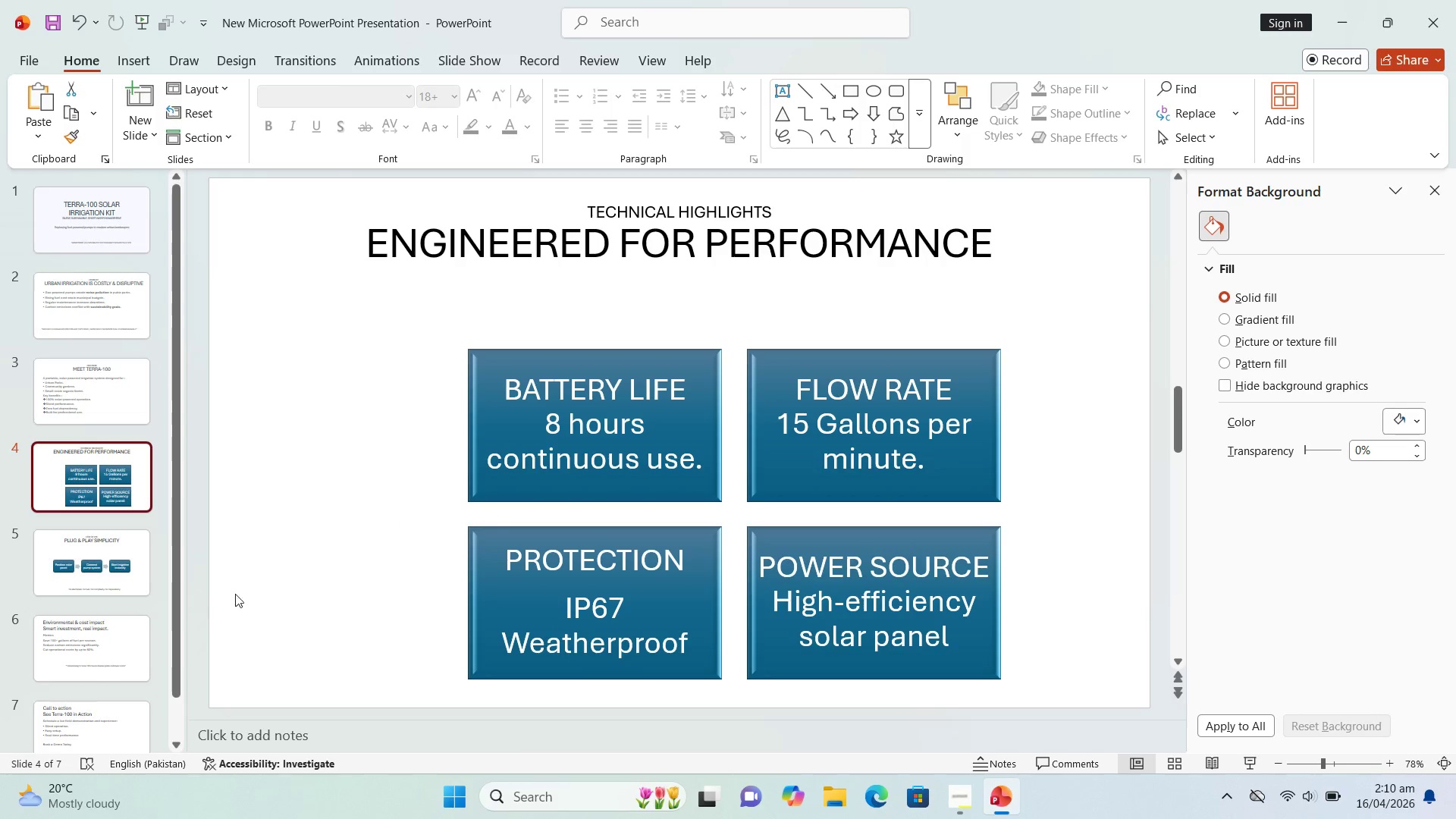 
left_click([111, 568])
 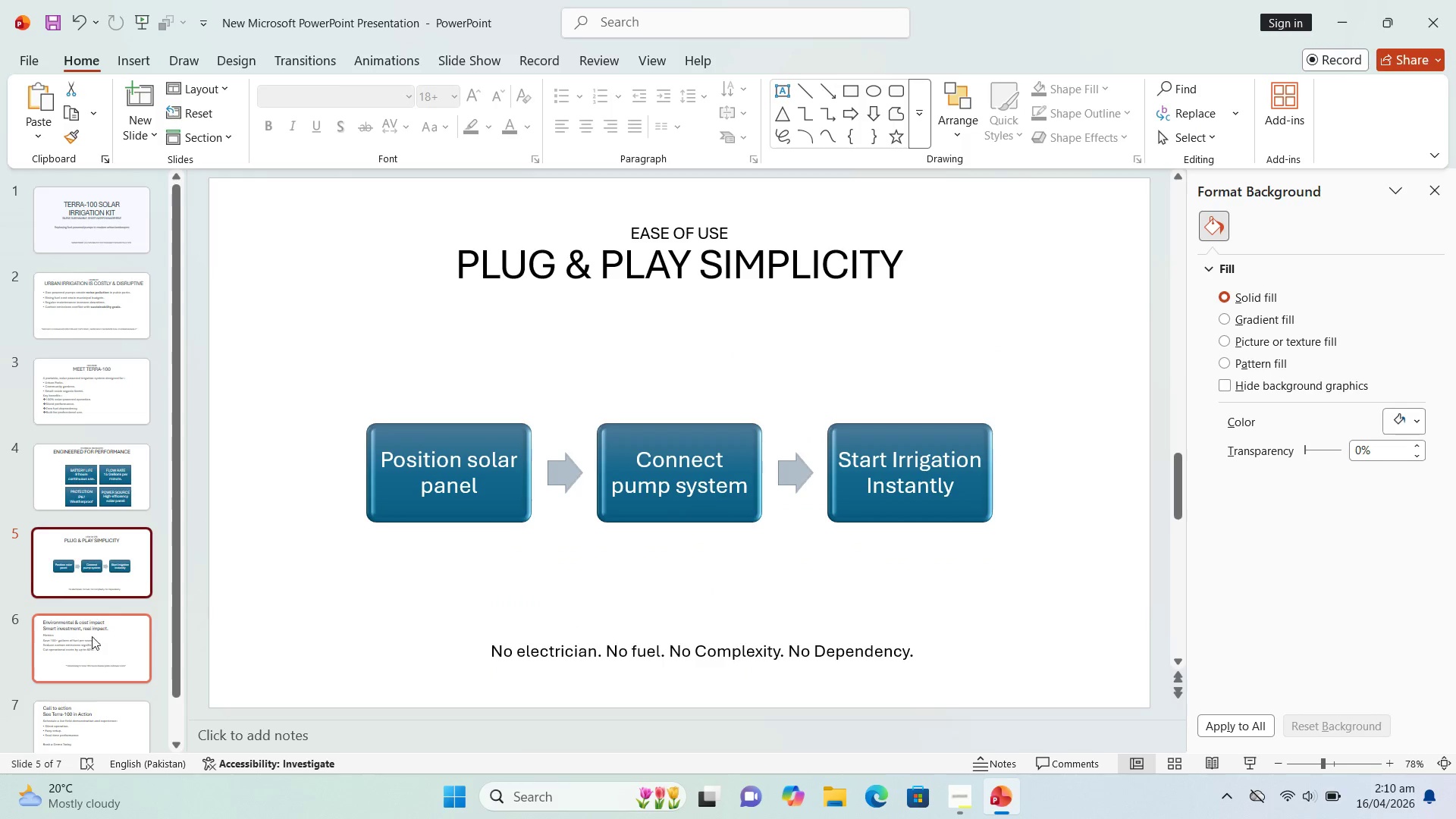 
left_click([85, 647])
 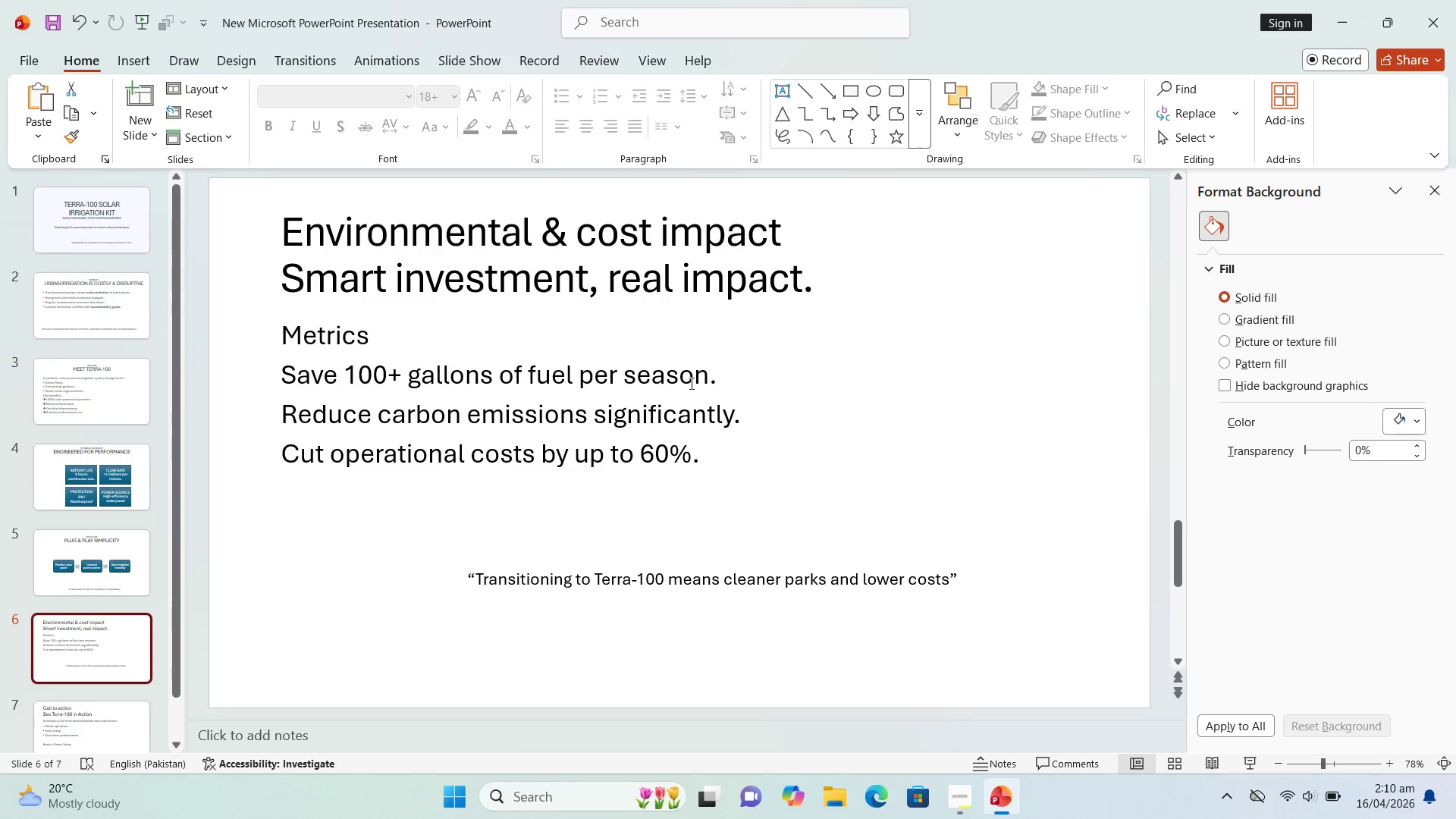 
wait(15.05)
 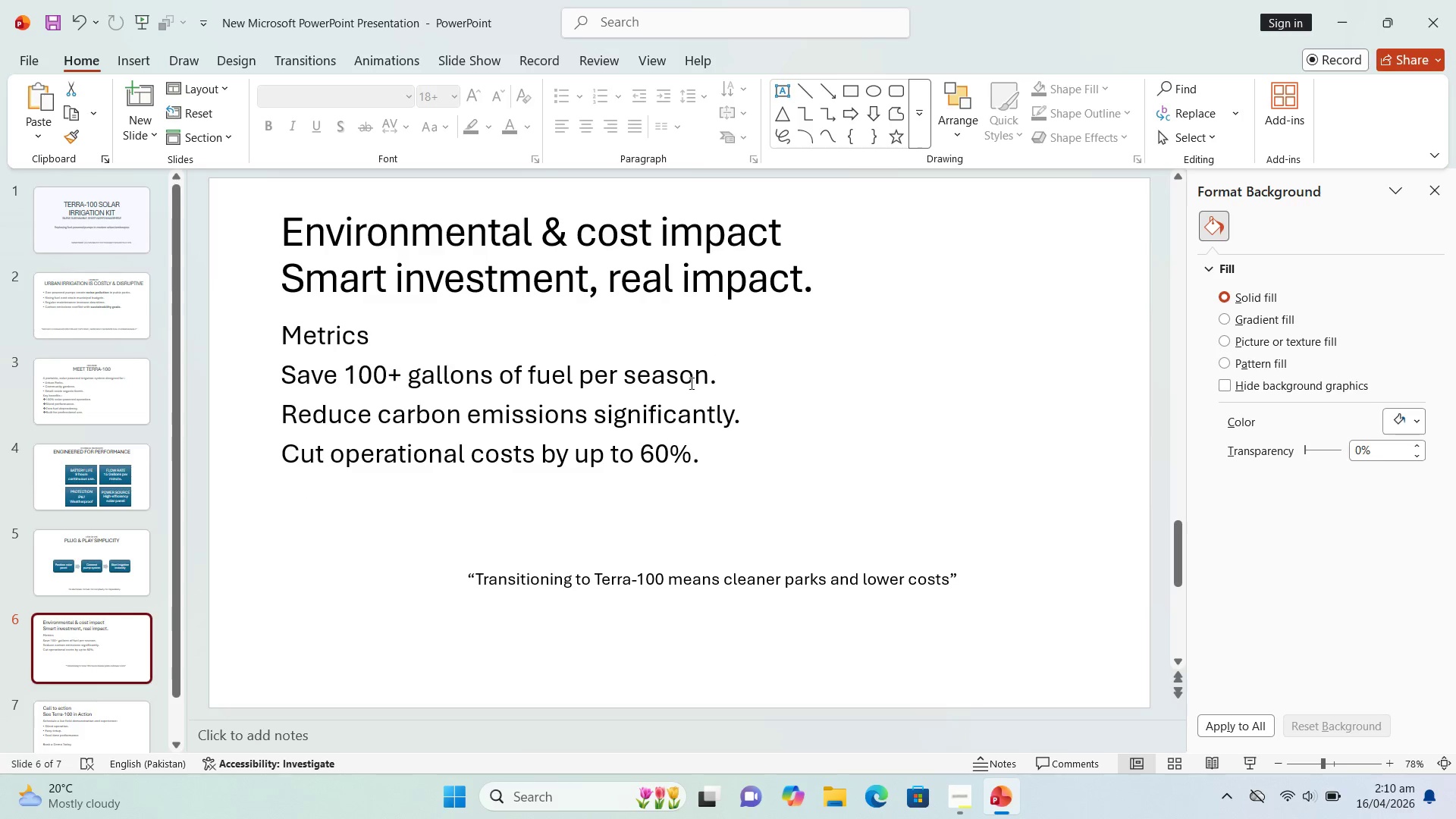 
left_click([142, 57])
 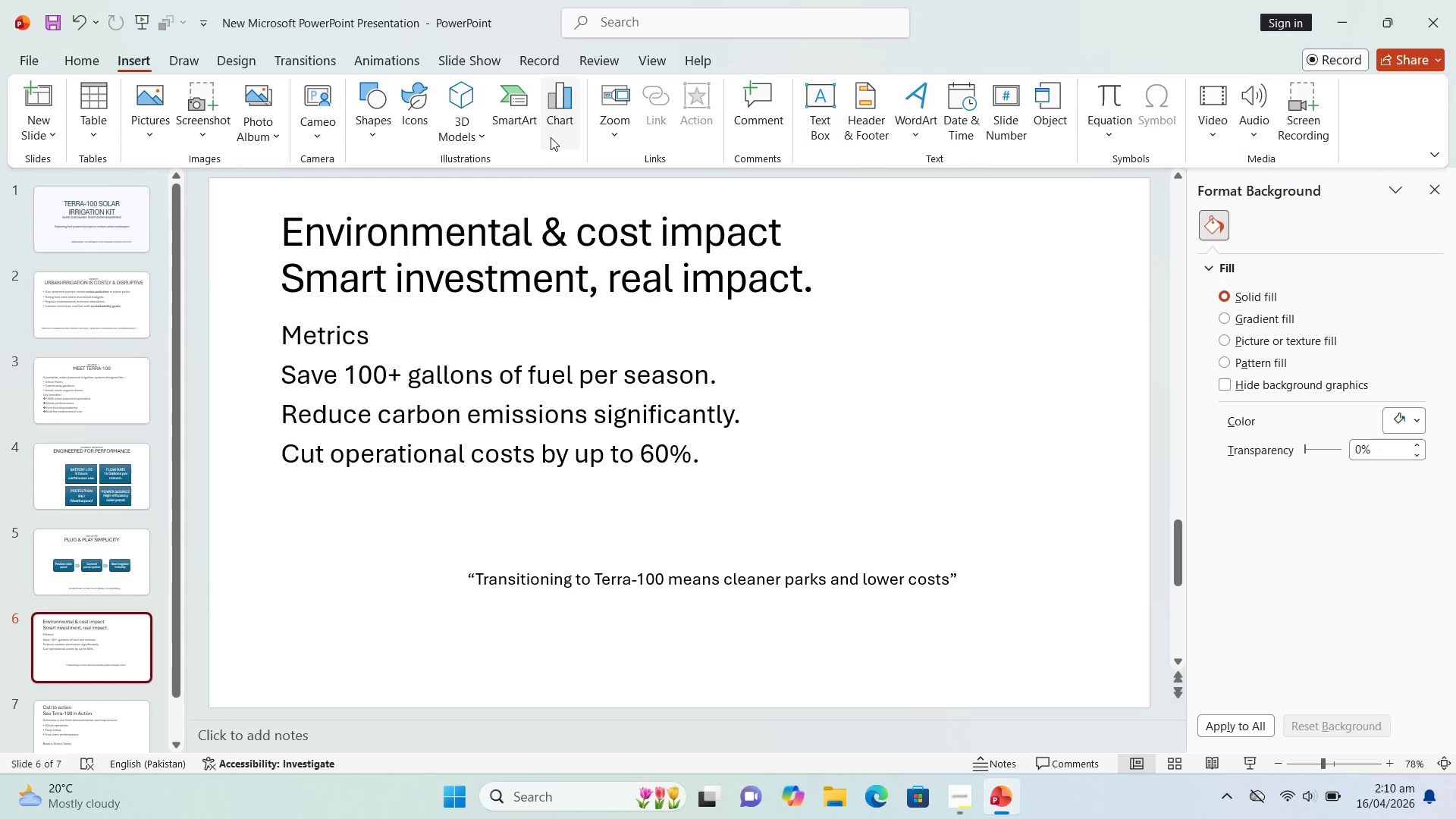 
wait(7.02)
 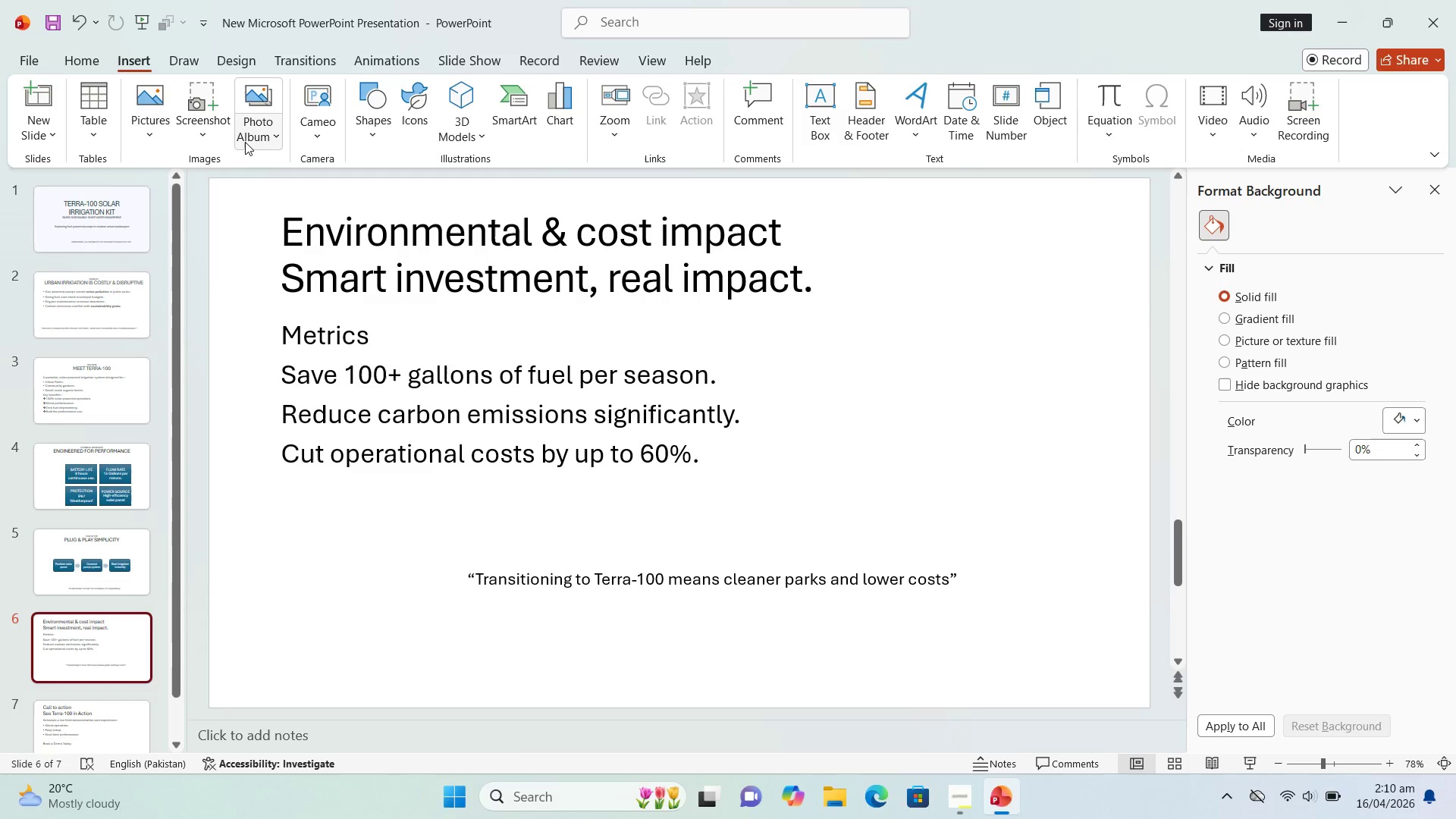 
mouse_move([654, 291])
 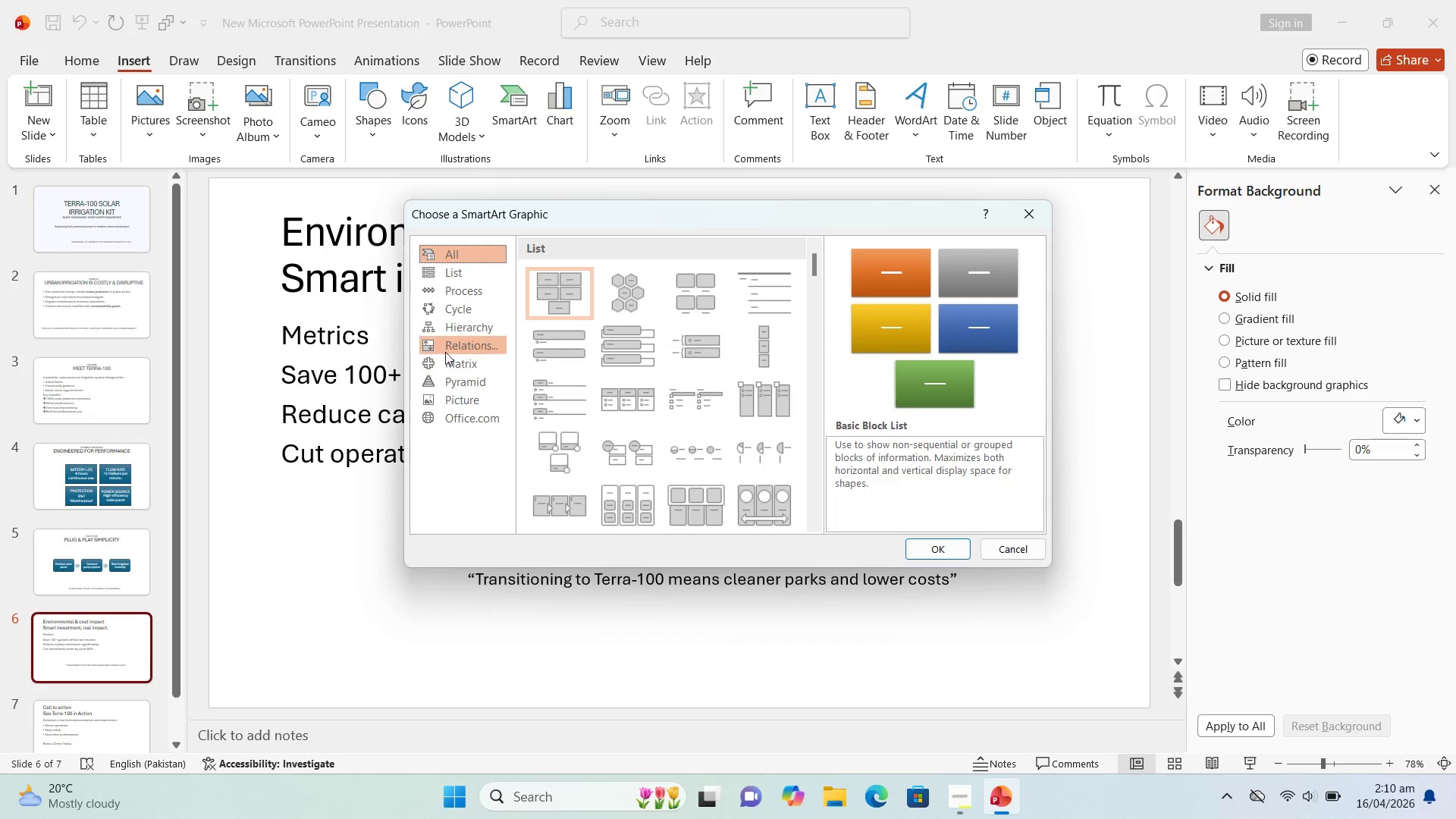 
left_click([454, 364])
 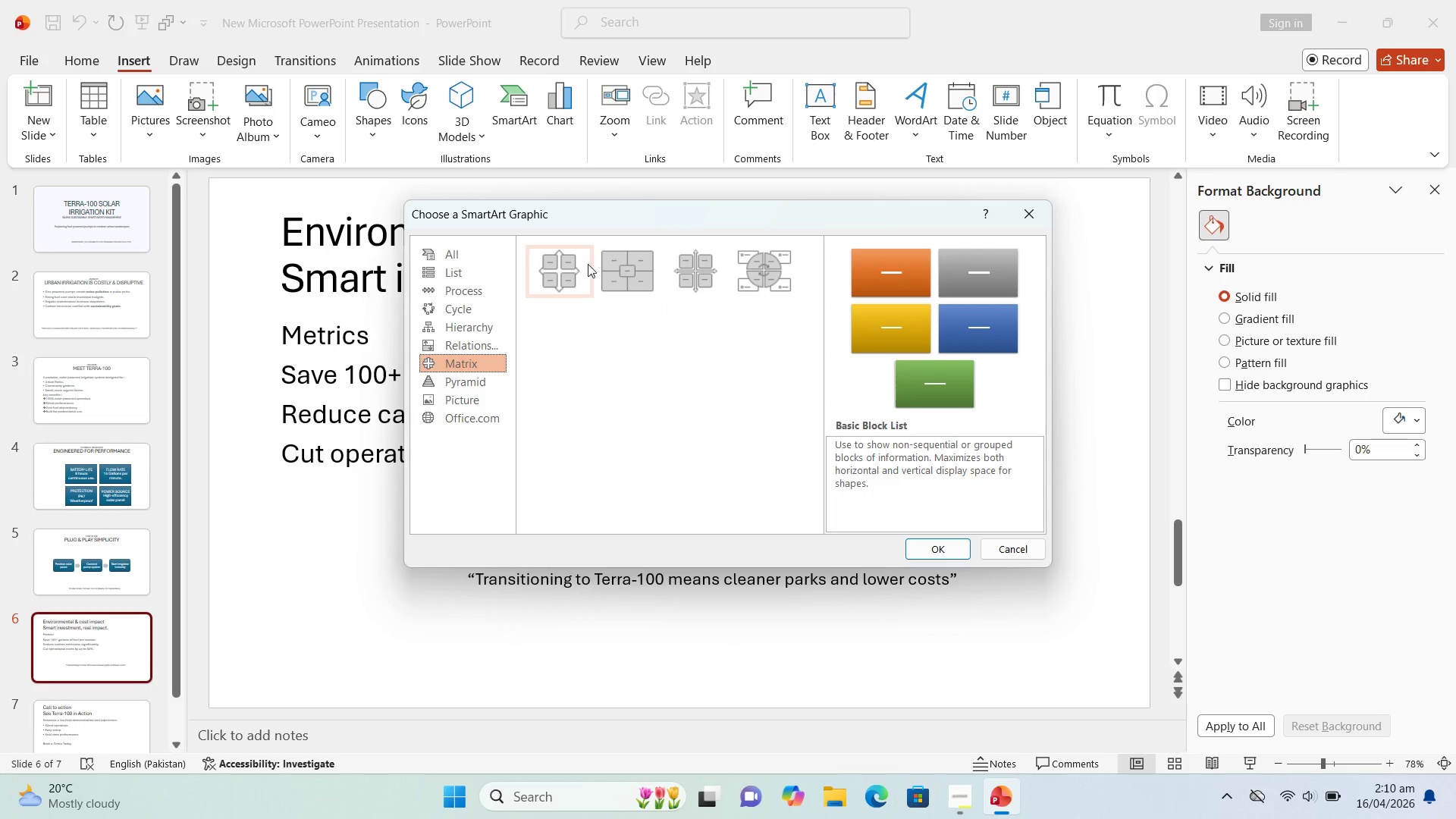 
mouse_move([632, 281])
 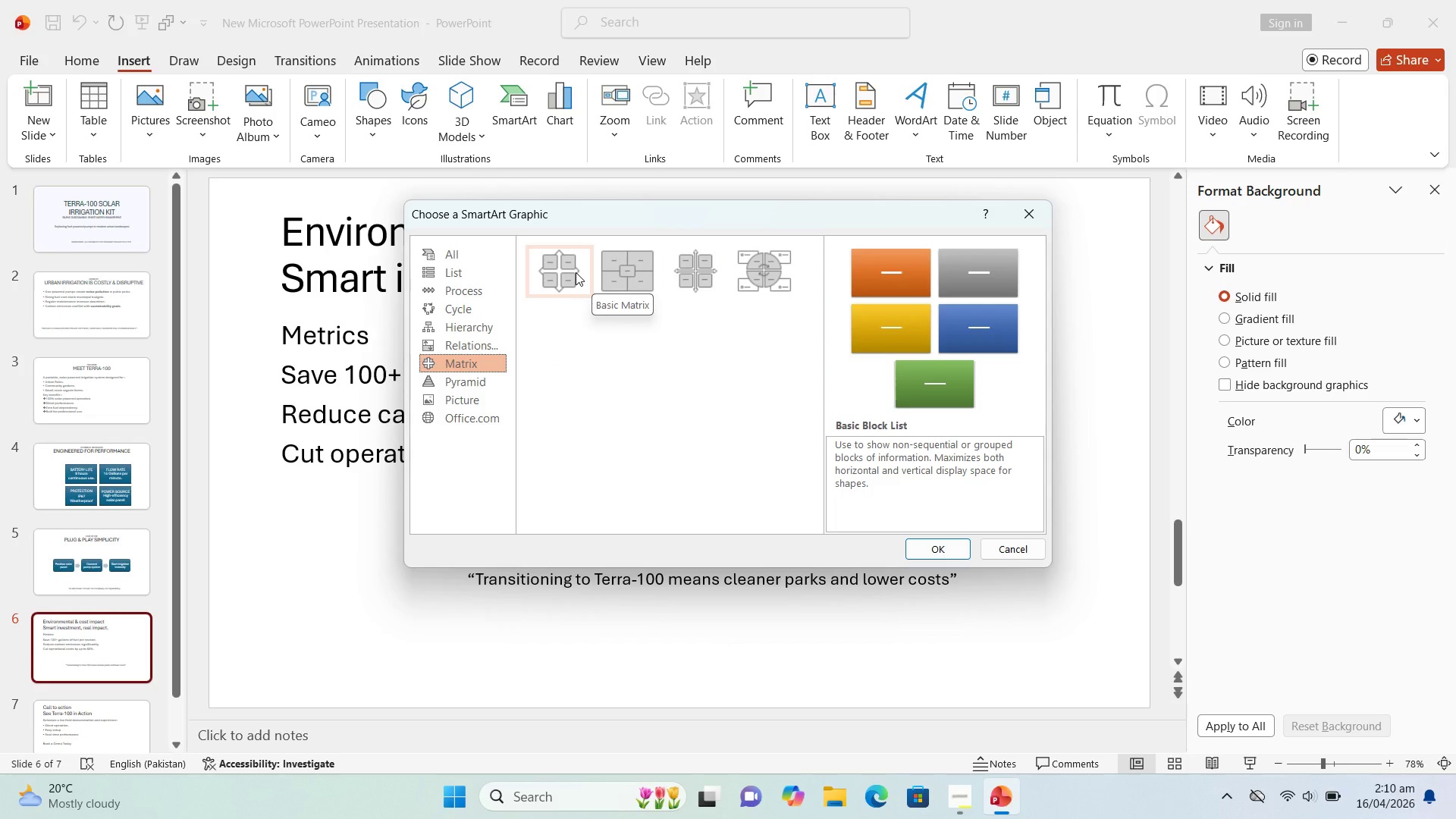 
left_click([573, 273])
 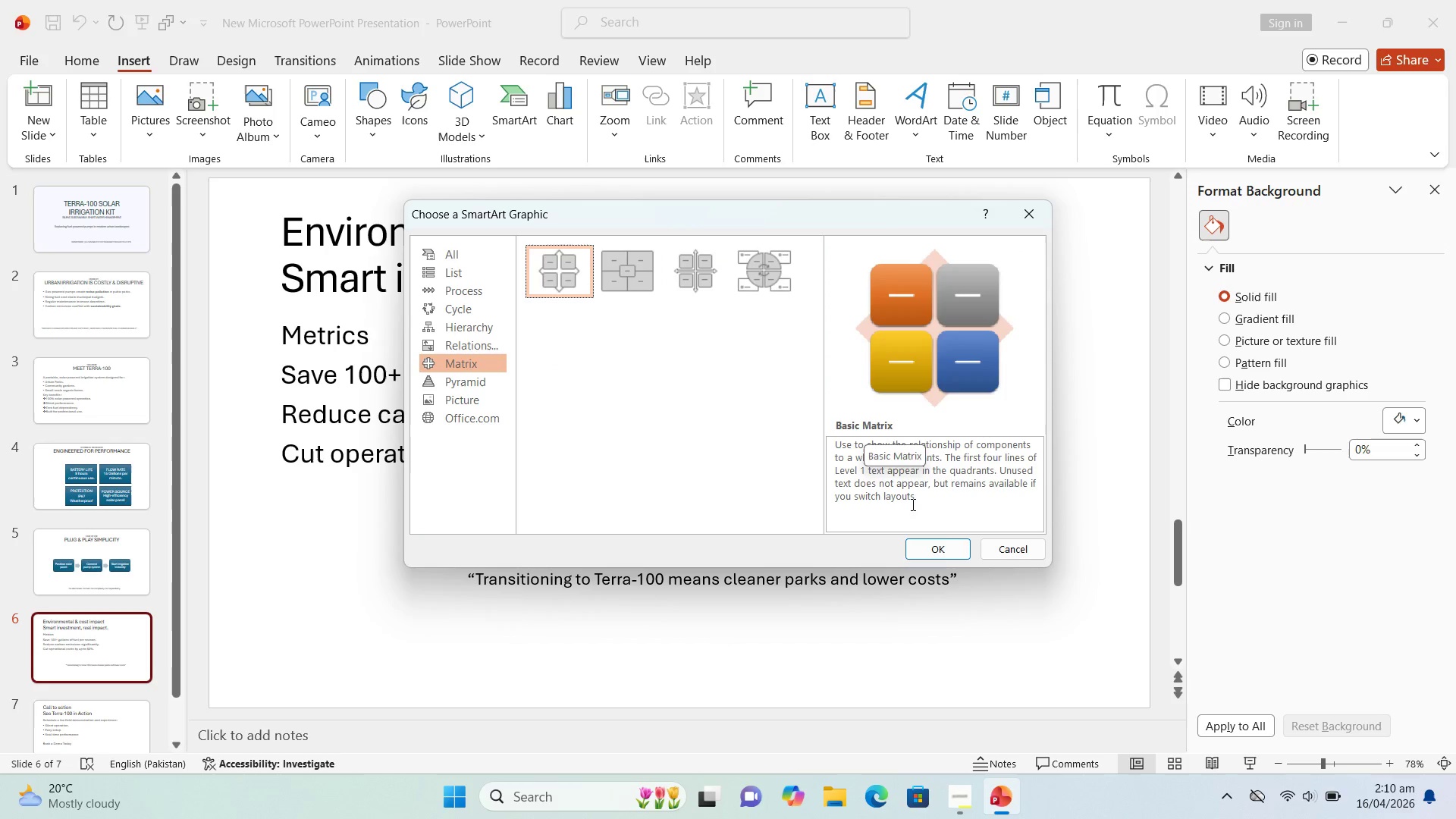 
left_click([935, 546])
 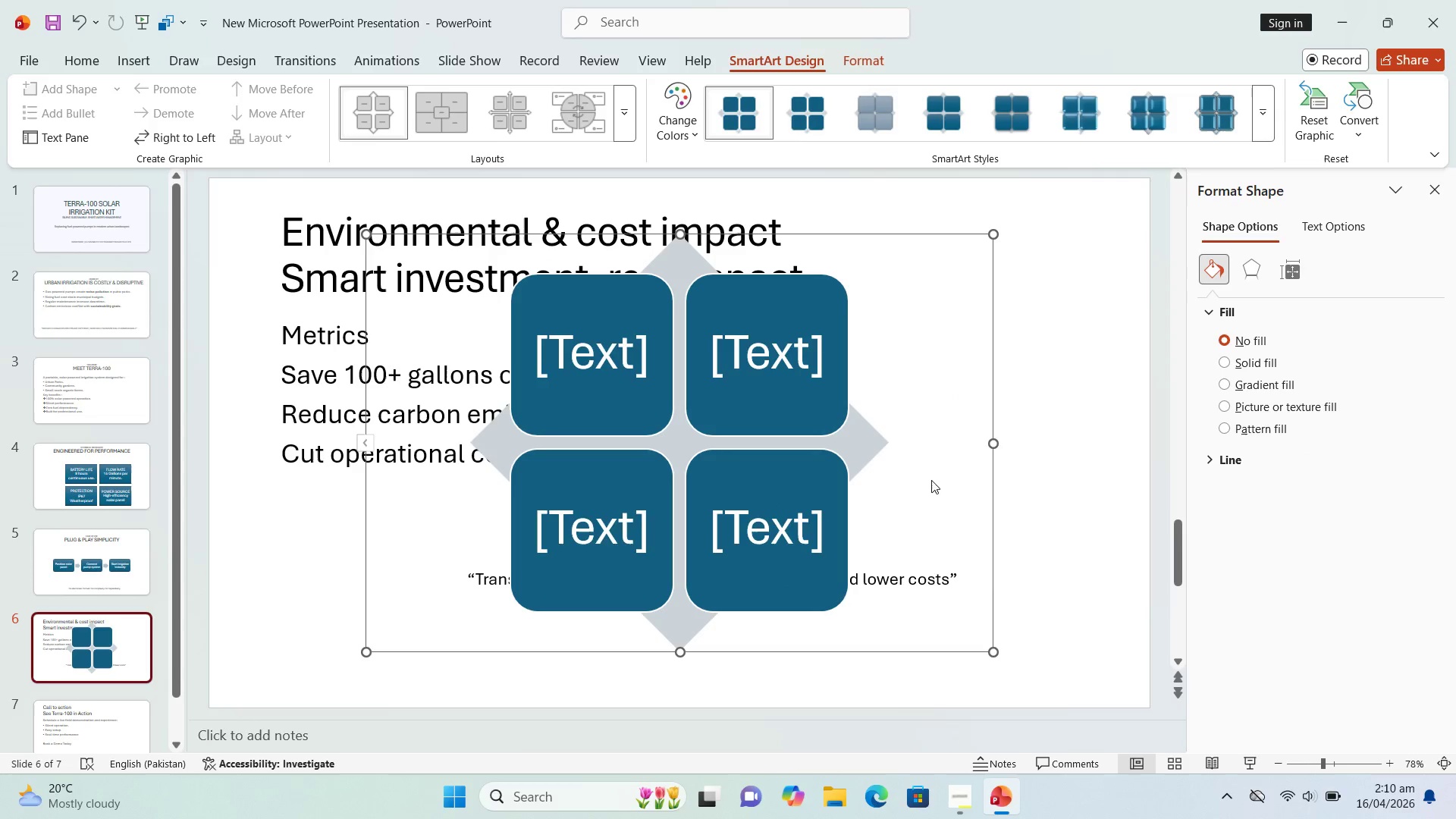 
left_click_drag(start_coordinate=[990, 451], to_coordinate=[1102, 518])
 